 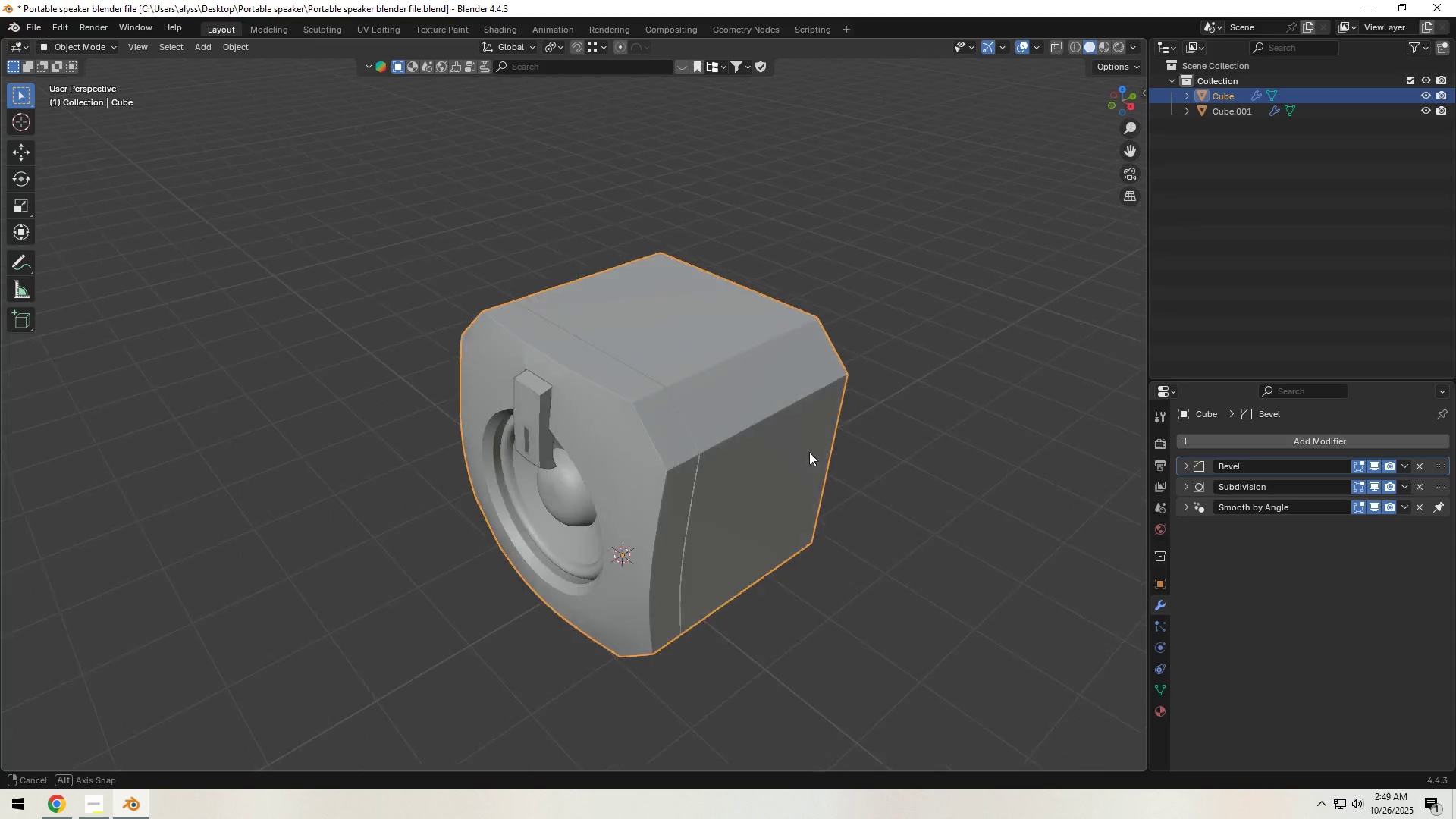 
scroll: coordinate [907, 433], scroll_direction: down, amount: 4.0
 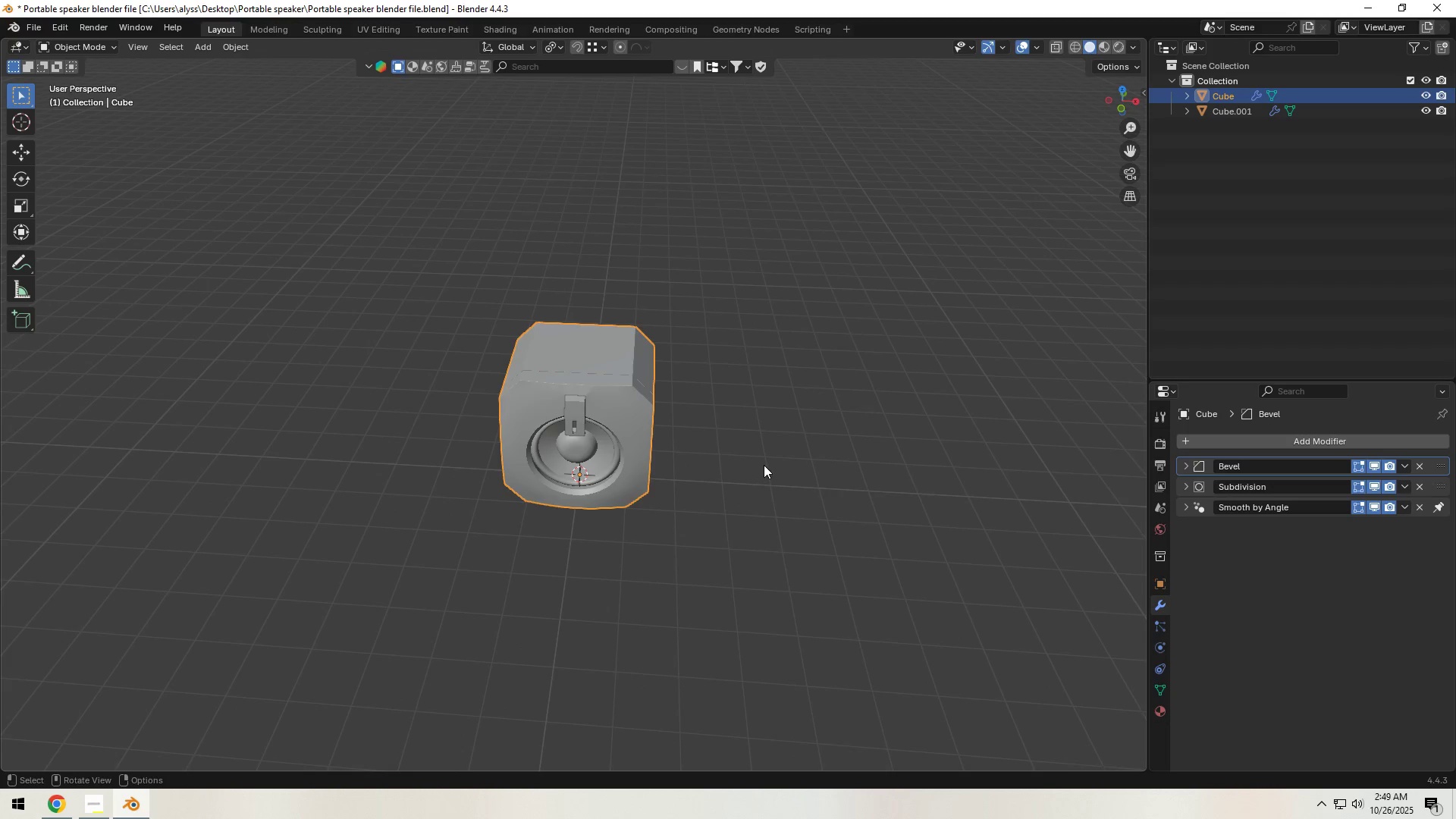 
wait(6.69)
 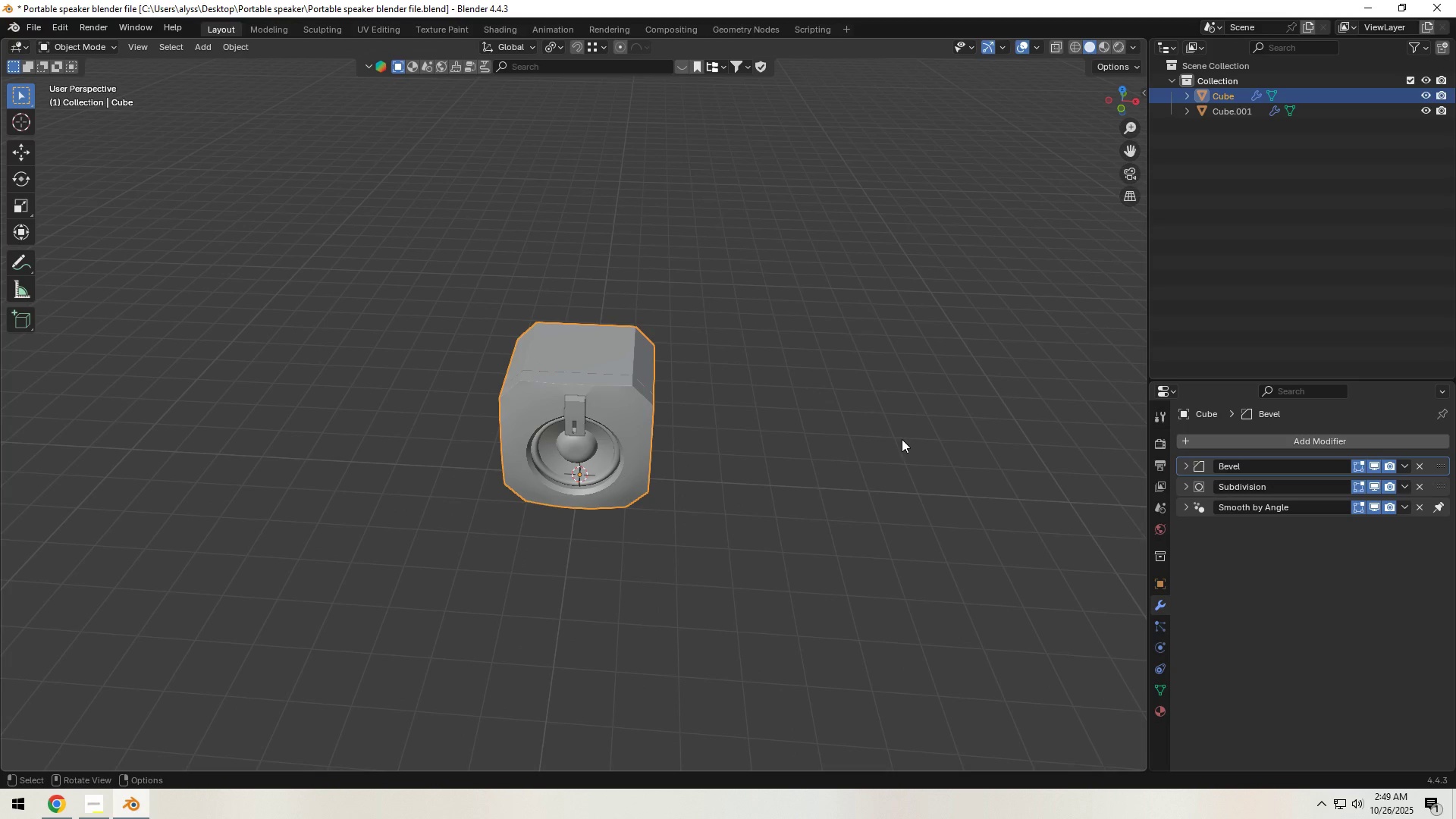 
key(Tab)
type(agx)
 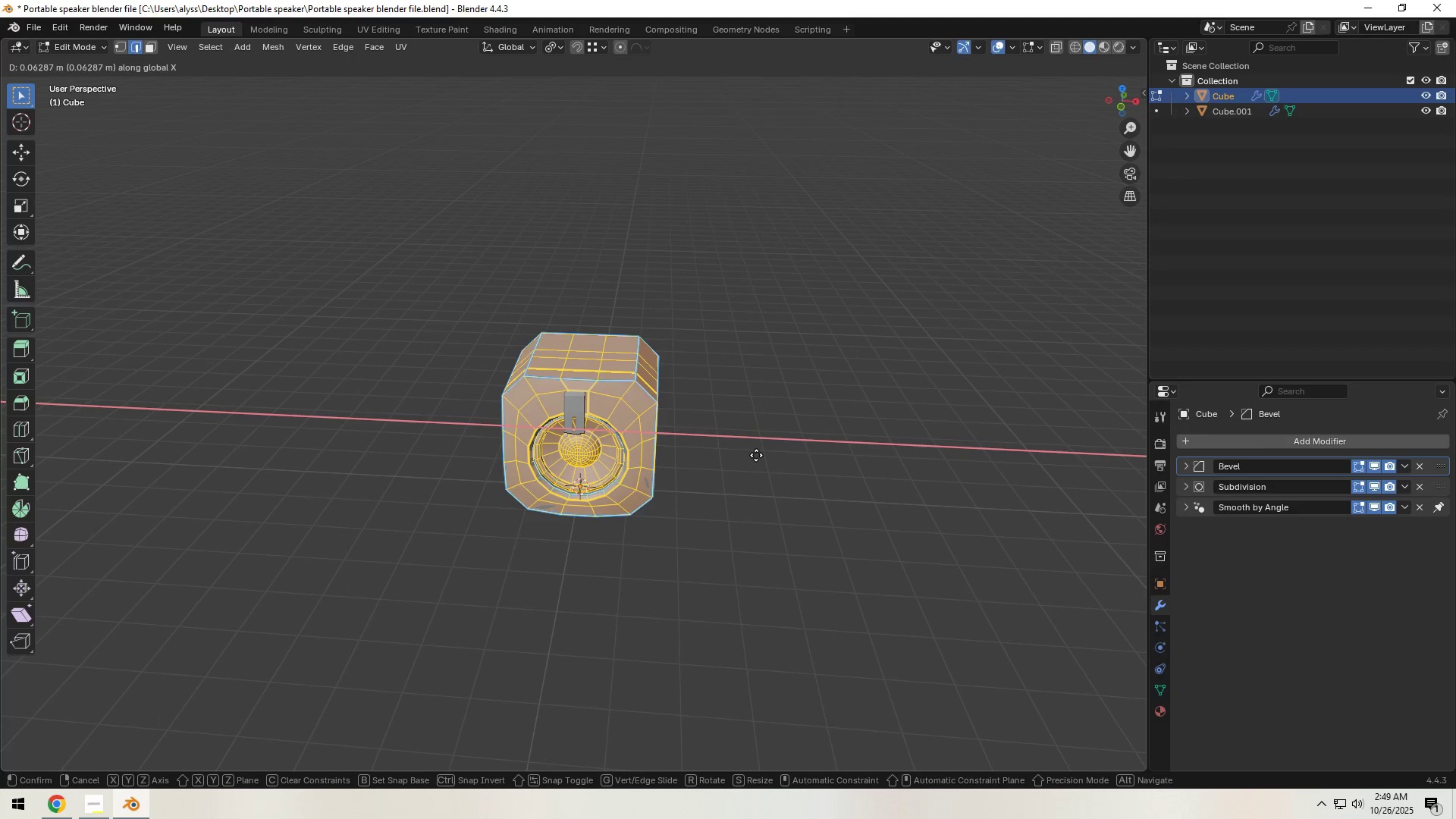 
right_click([756, 455])
 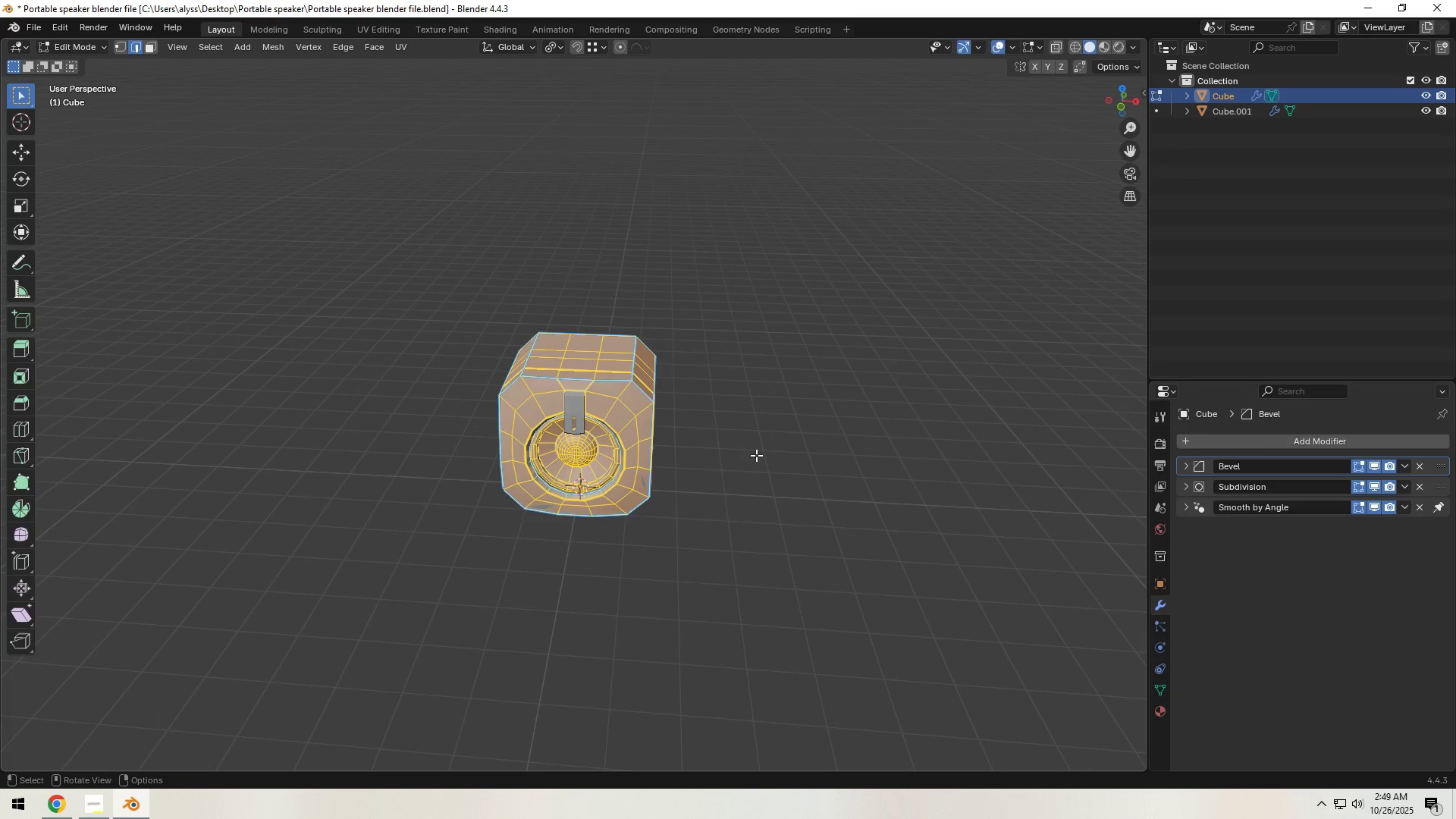 
key(Tab)
 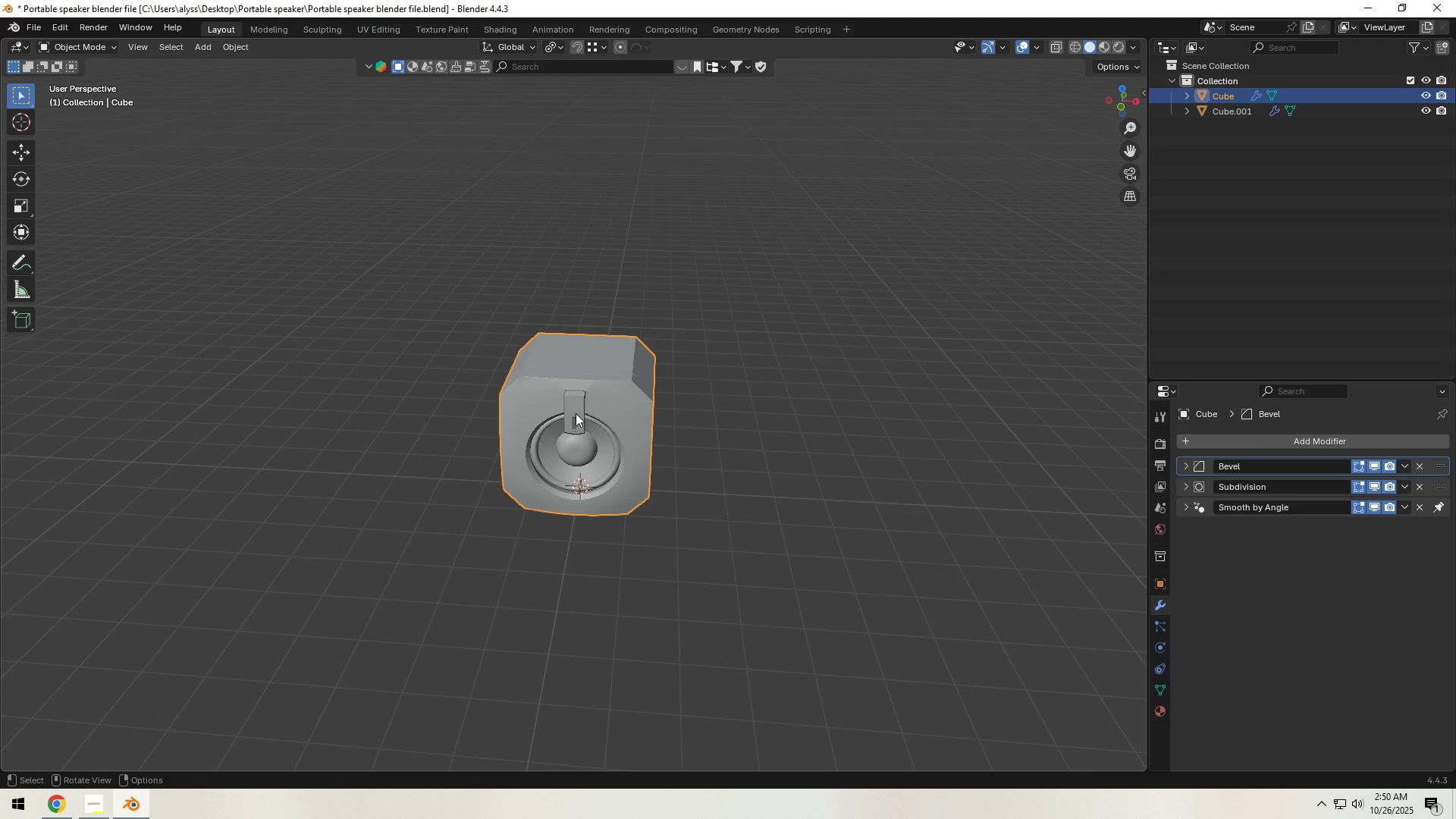 
left_click([576, 413])
 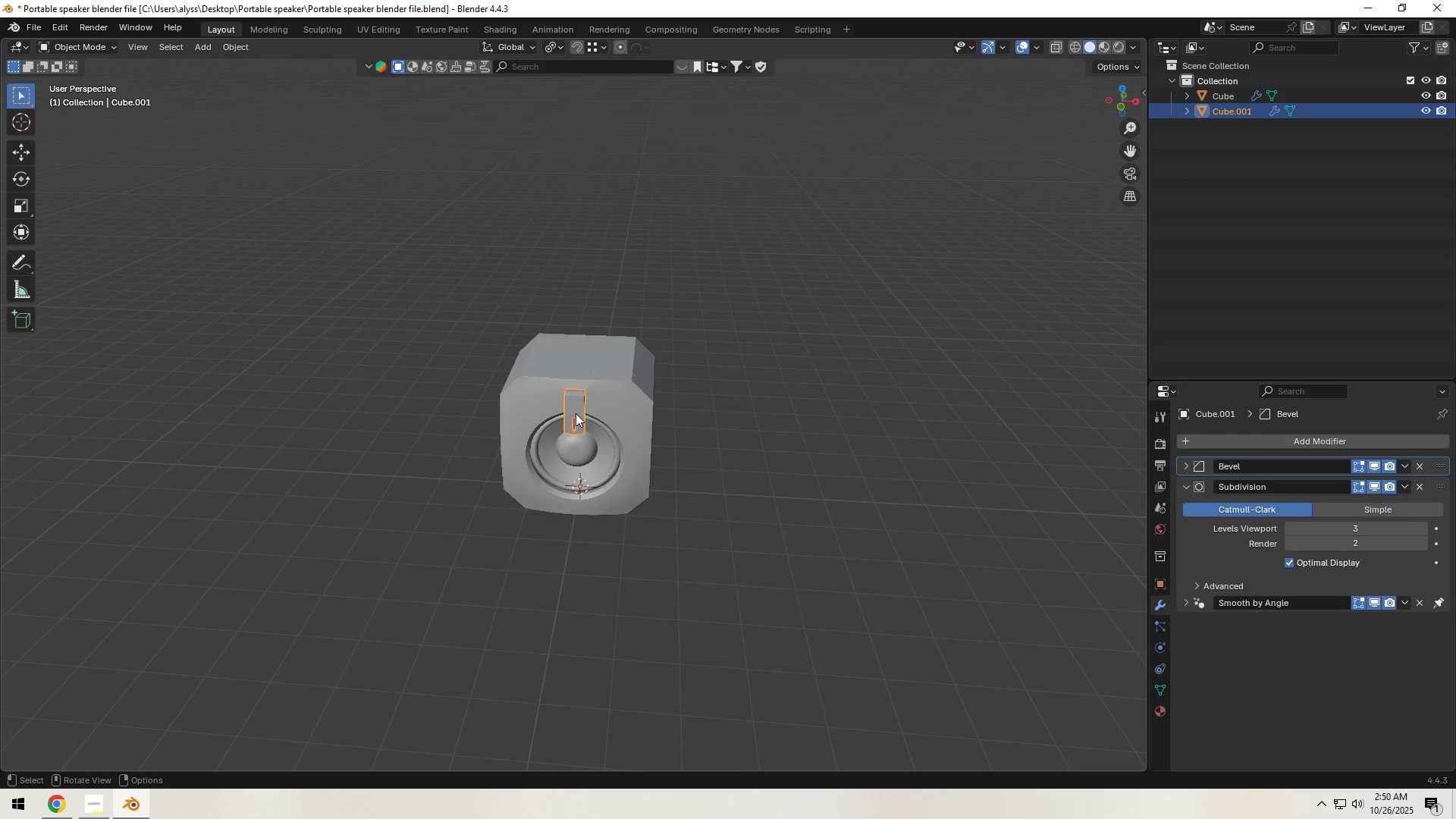 
hold_key(key=ShiftLeft, duration=0.66)
left_click([600, 410])
 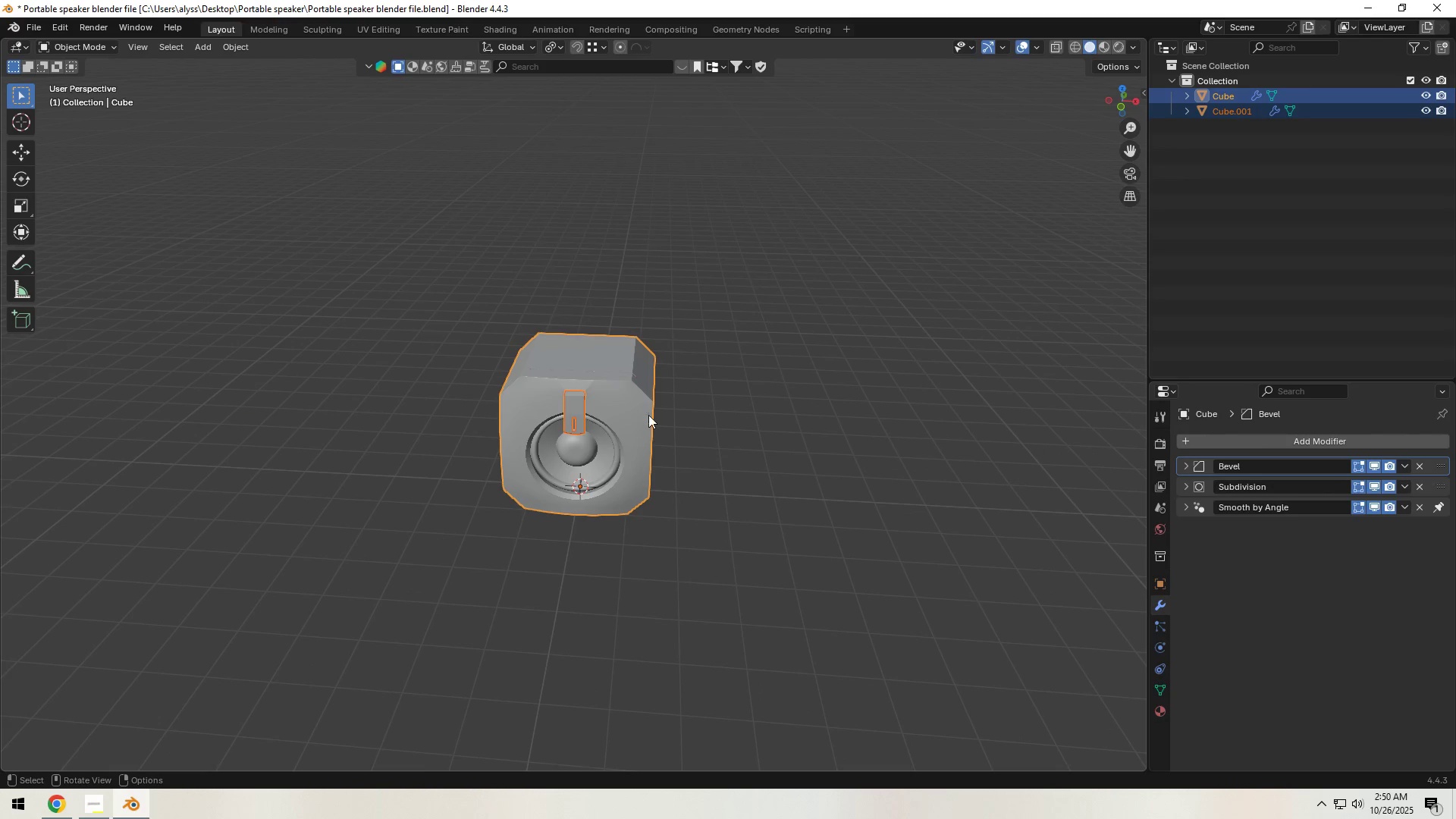 
key(Tab)
type(agx)
 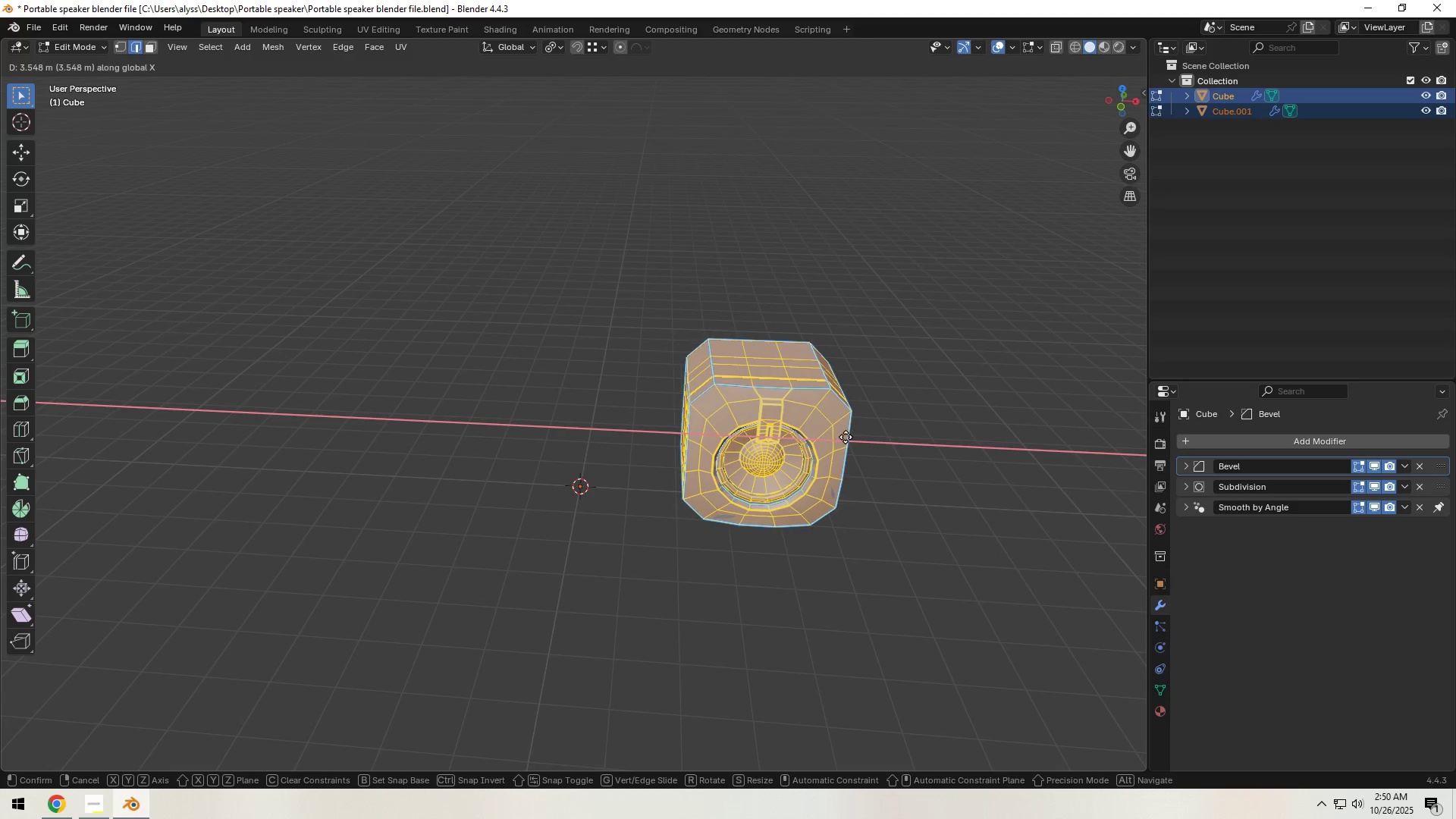 
double_click([905, 391])
 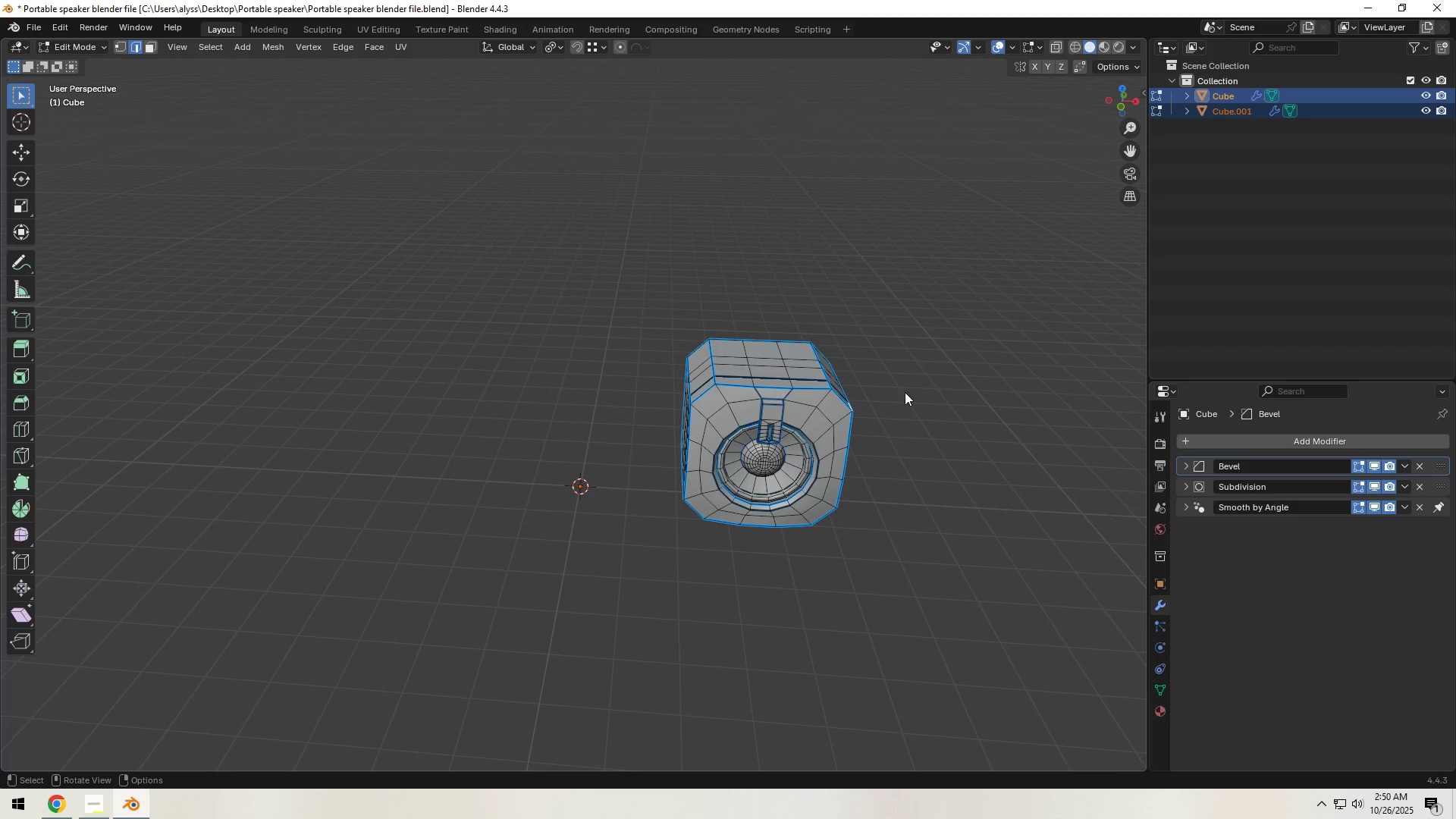 
key(Tab)
 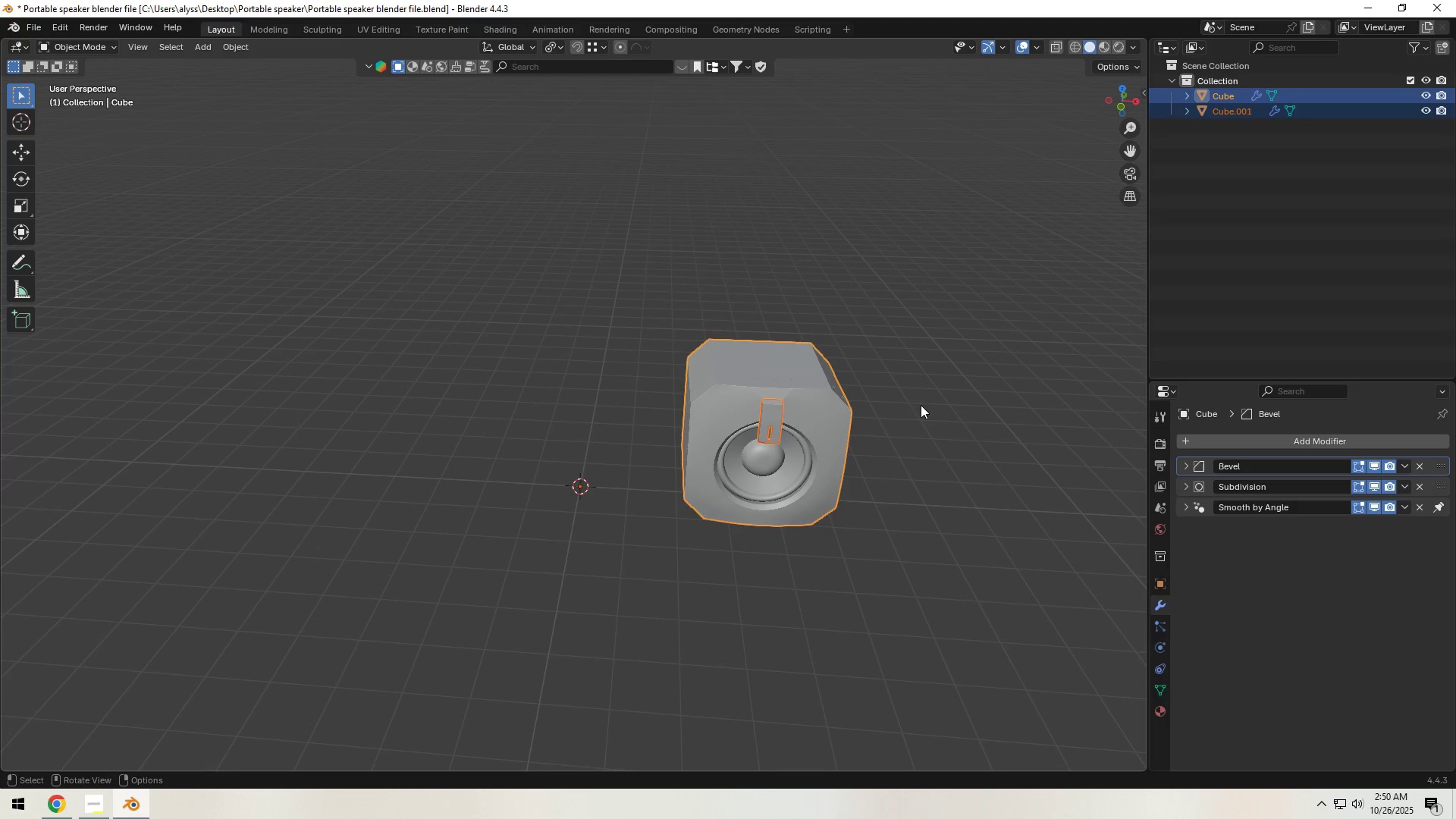 
left_click([922, 407])
 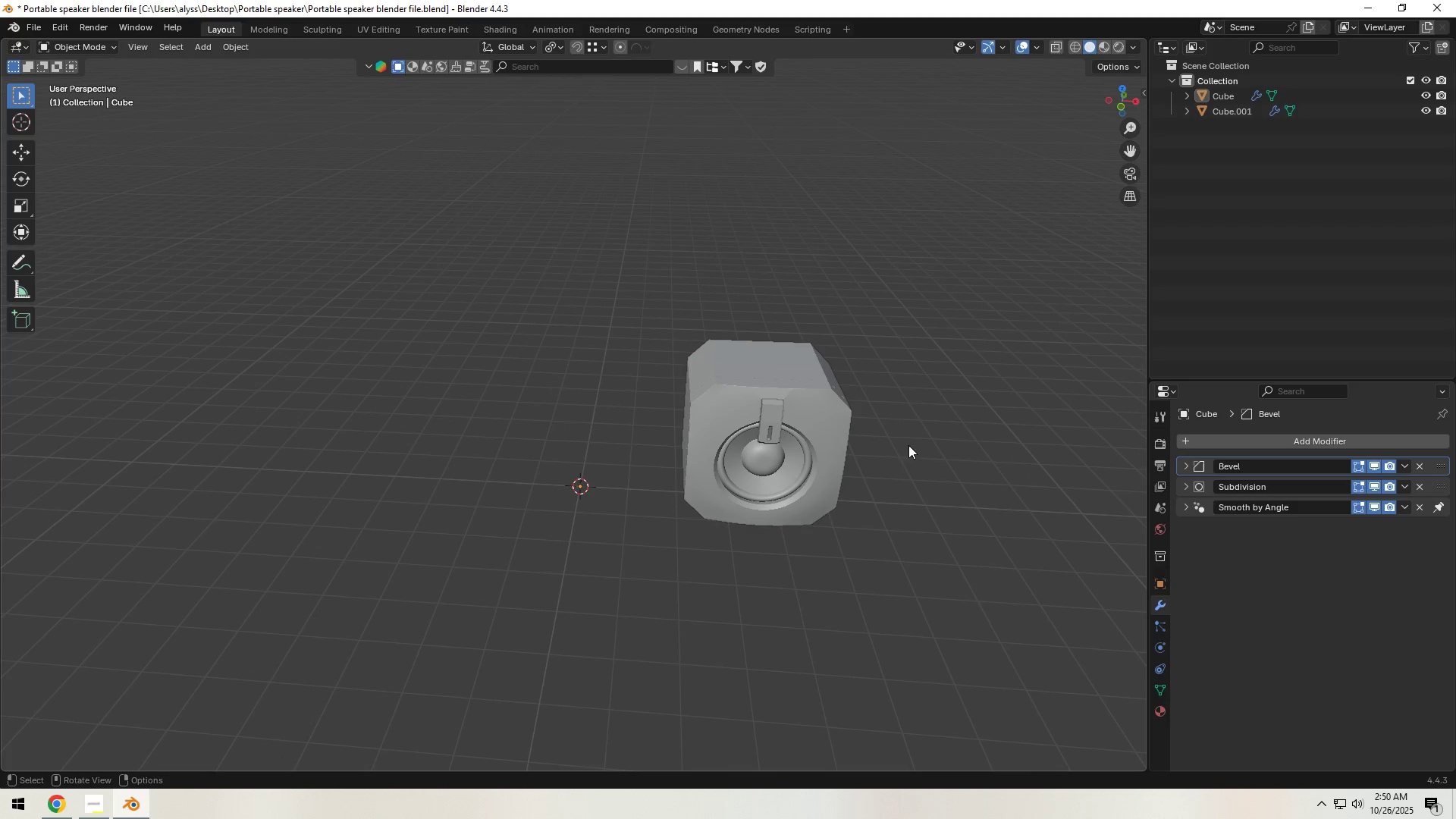 
key(Control+S)
 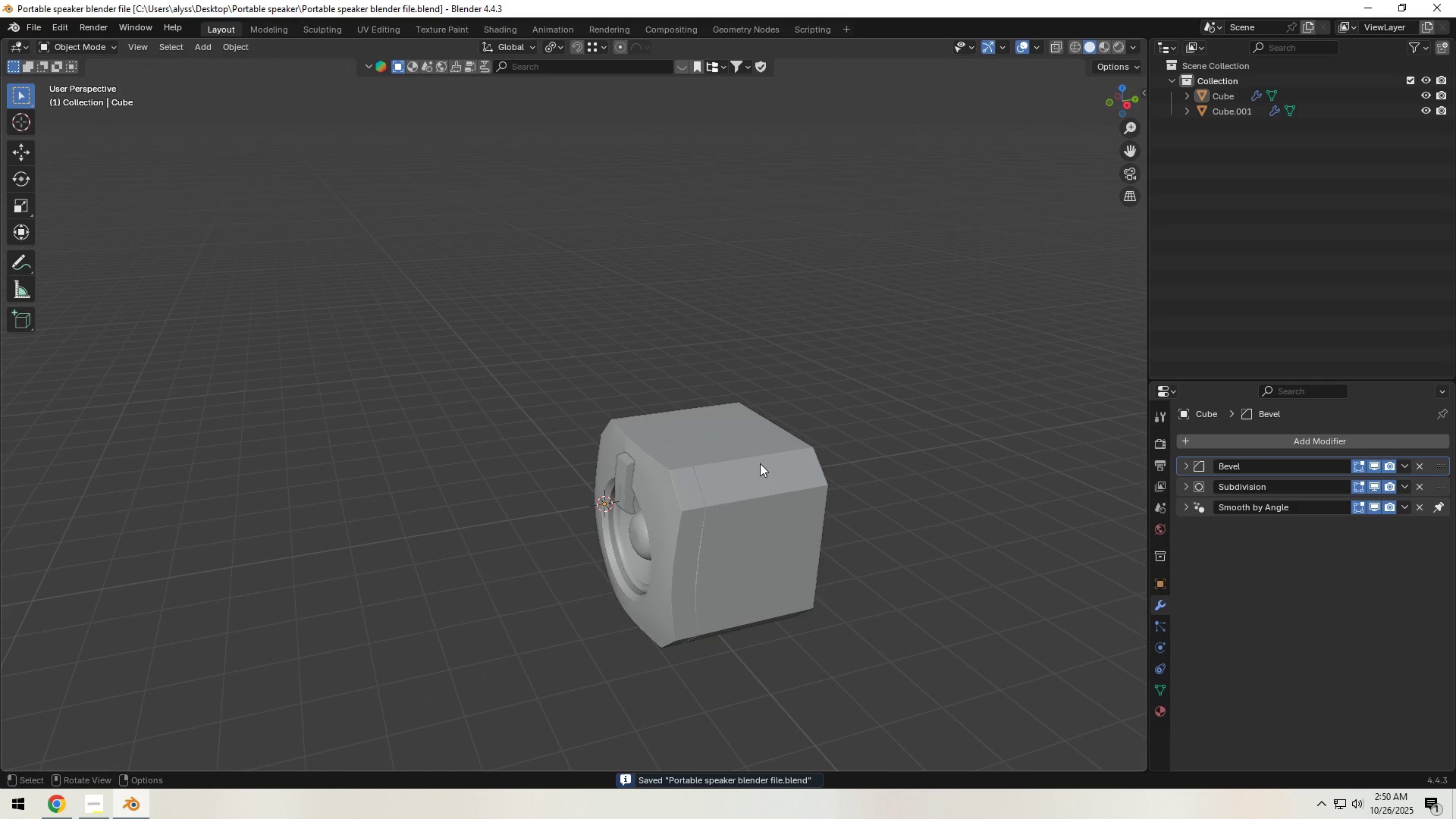 
left_click([760, 465])
 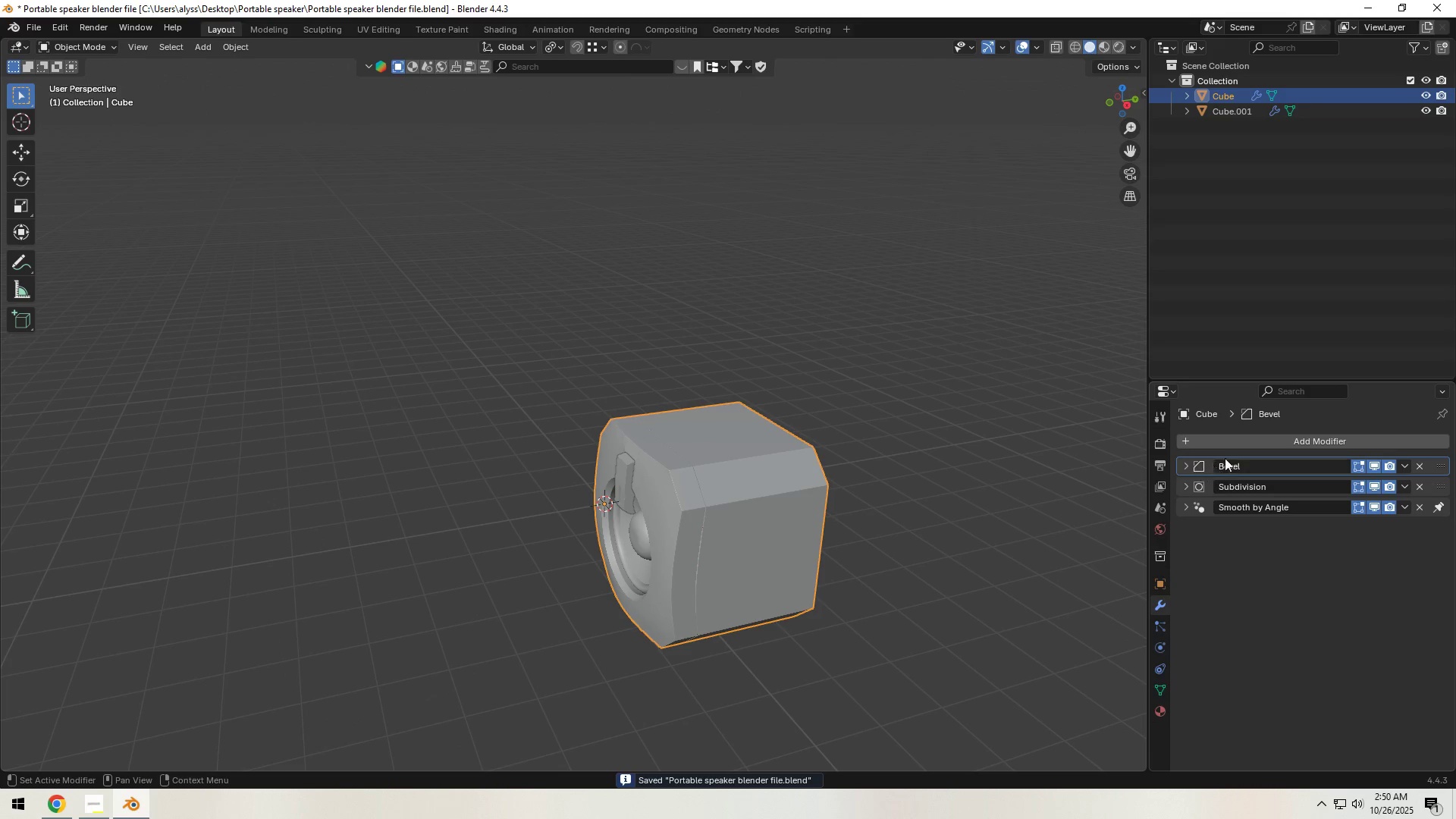 
left_click([1244, 445])
 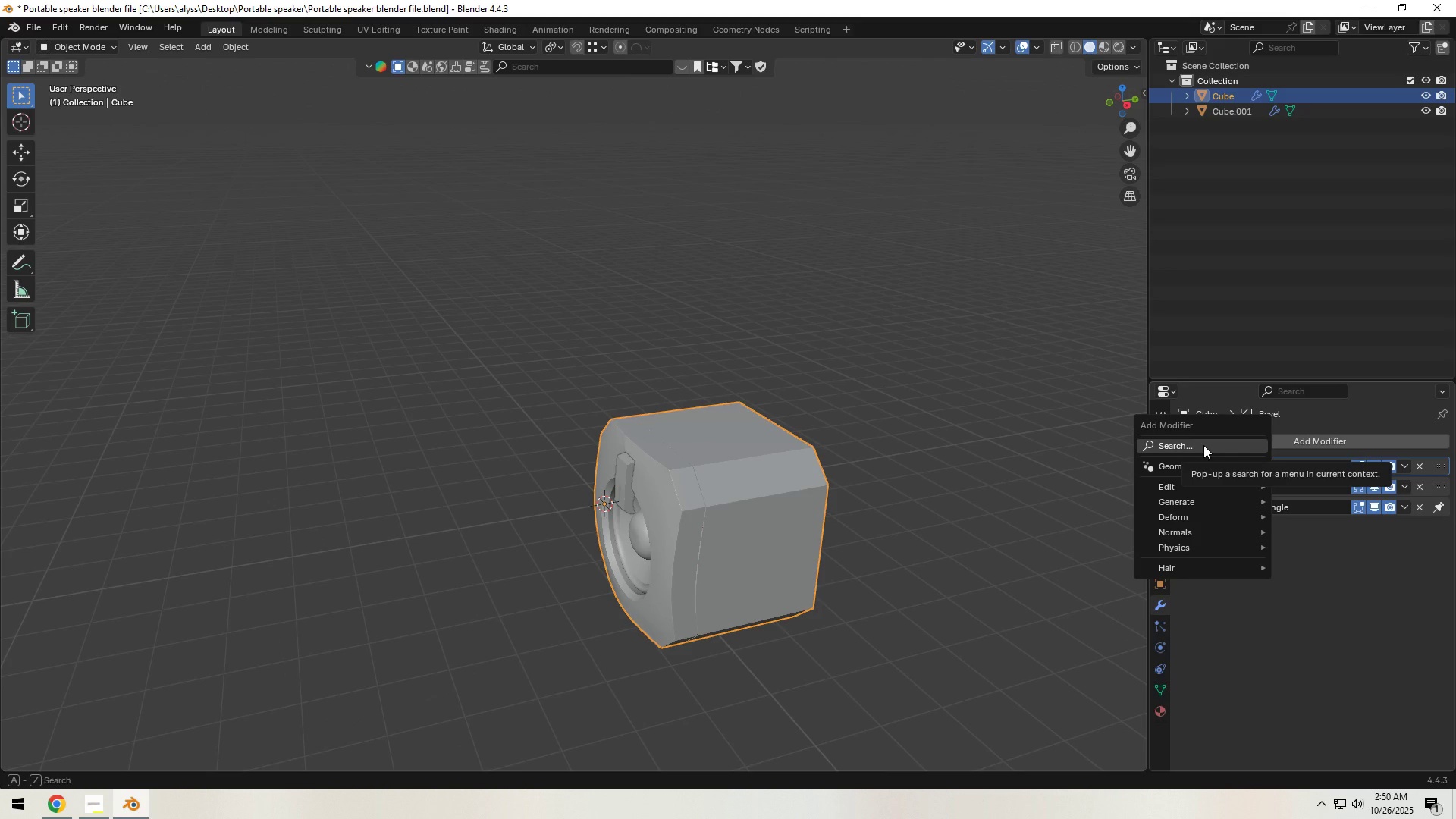 
wait(5.61)
 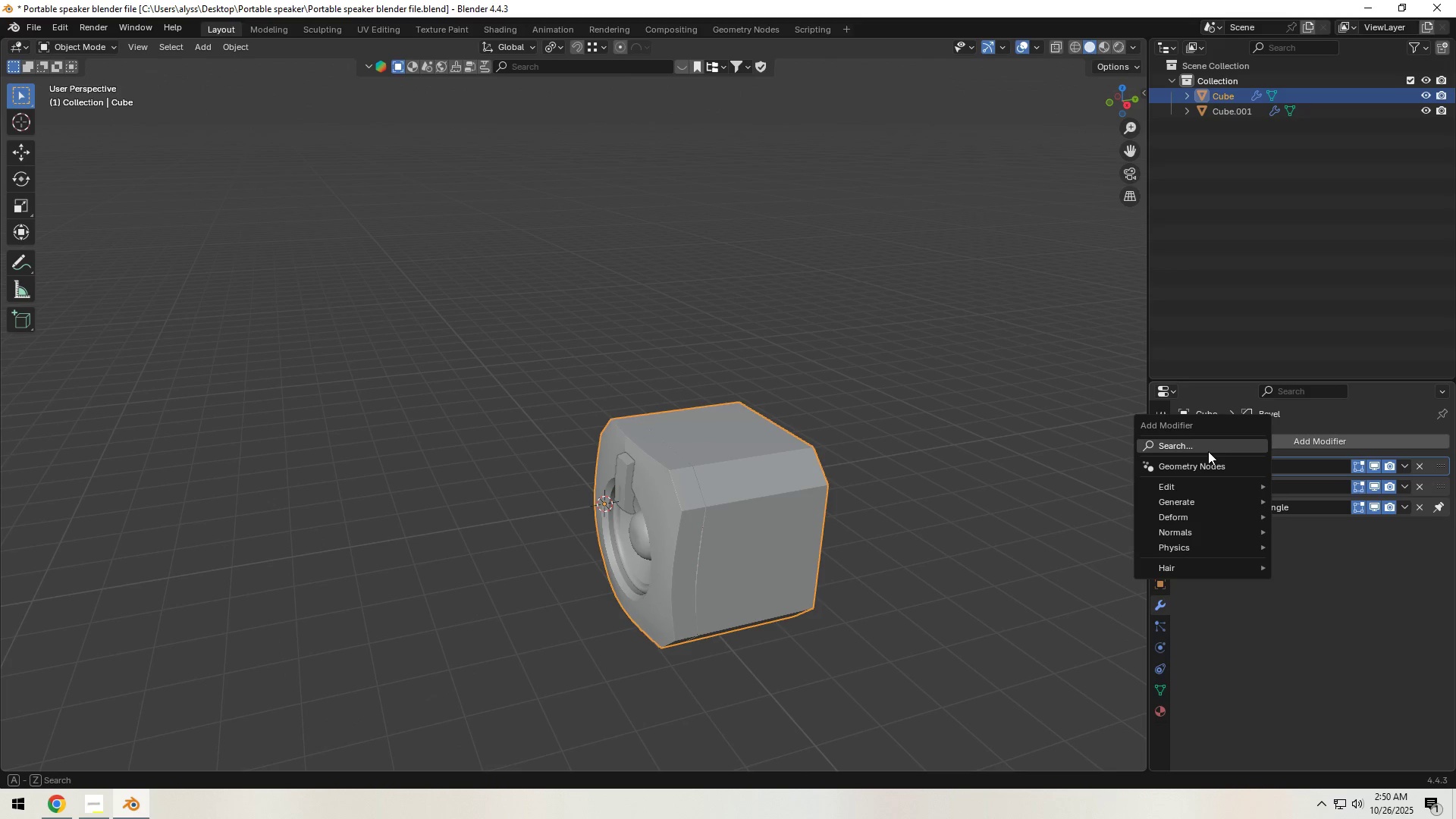 
left_click([1203, 445])
 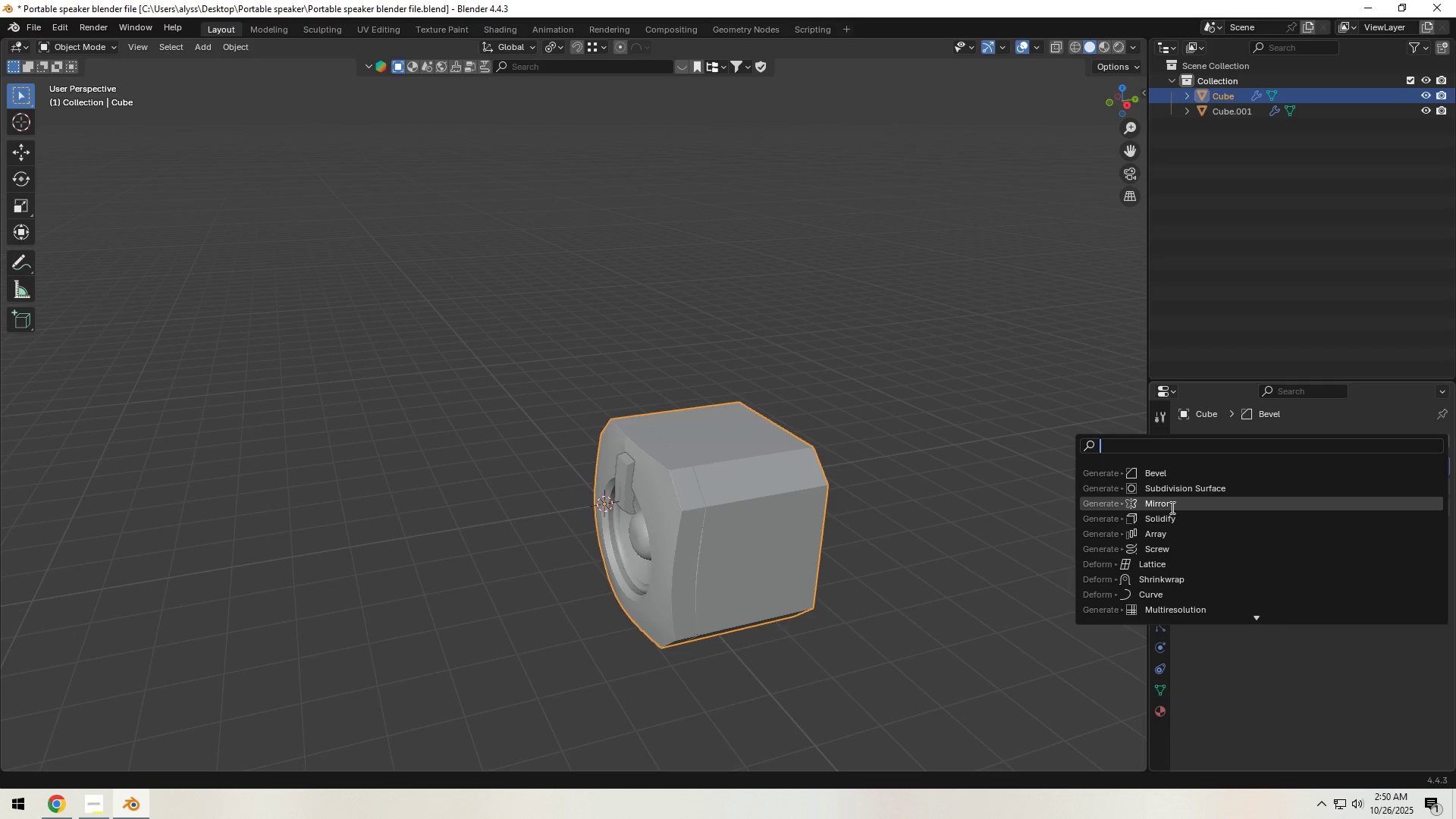 
left_click([1171, 507])
 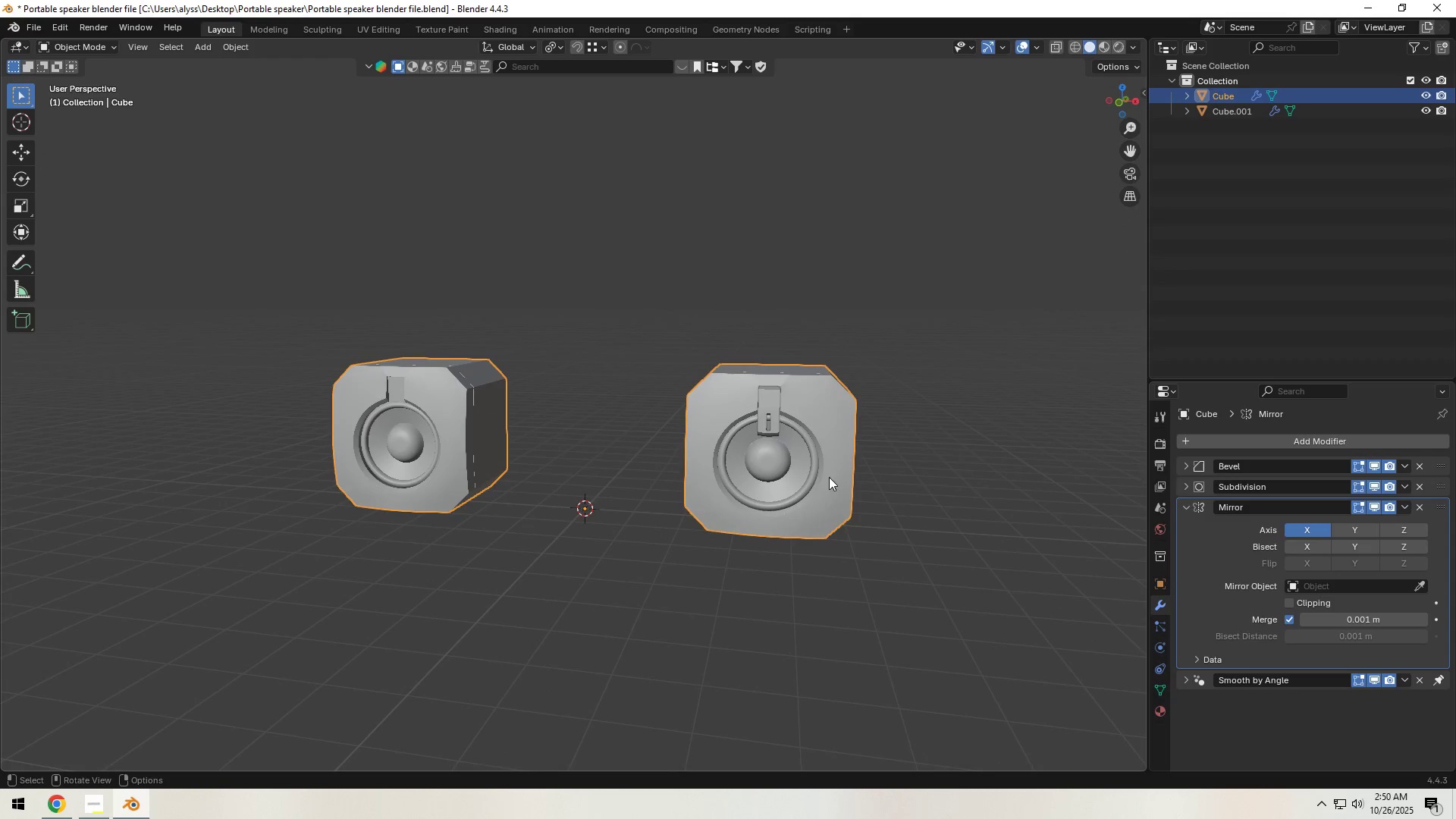 
left_click([774, 430])
 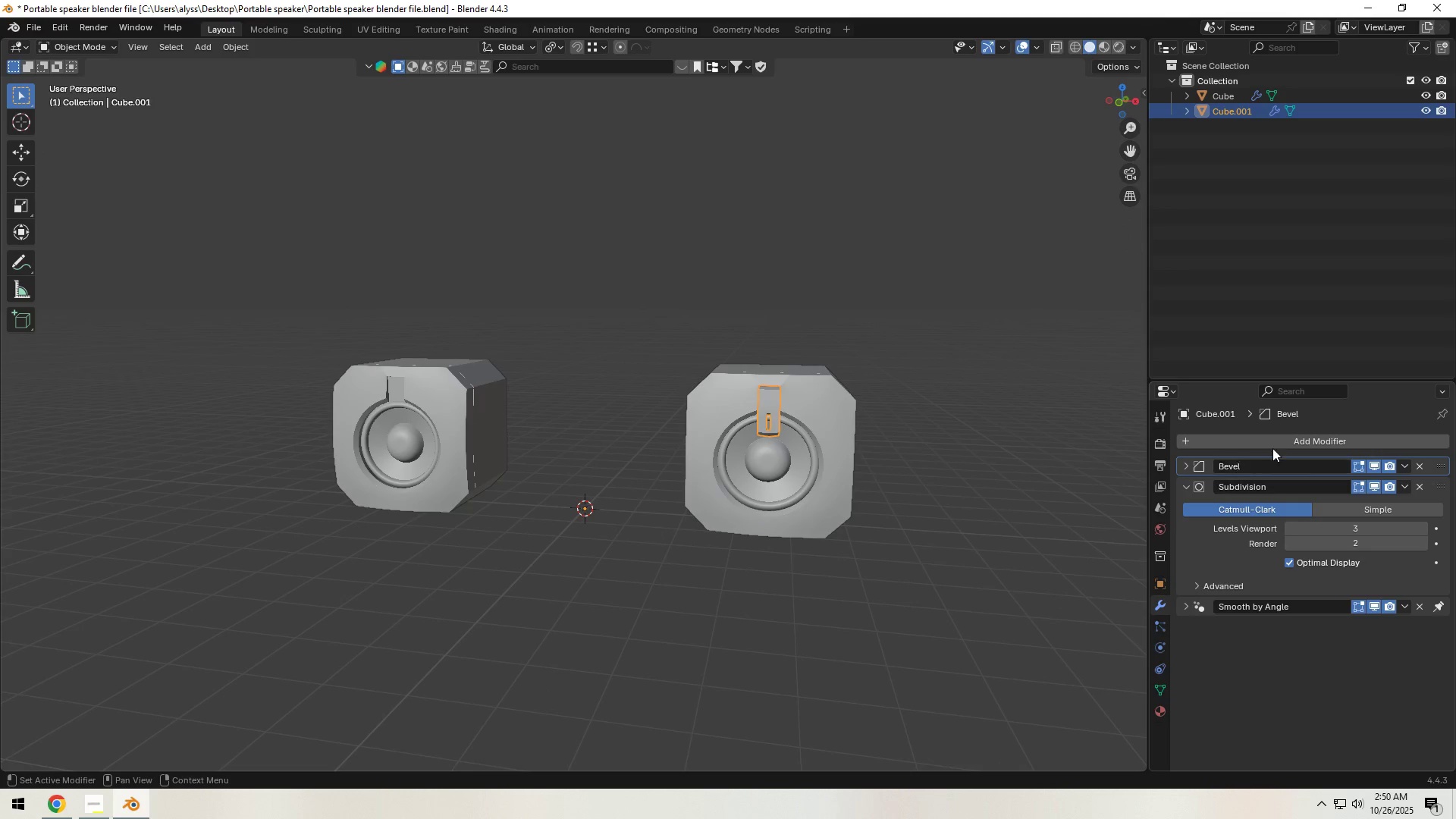 
left_click([1282, 441])
 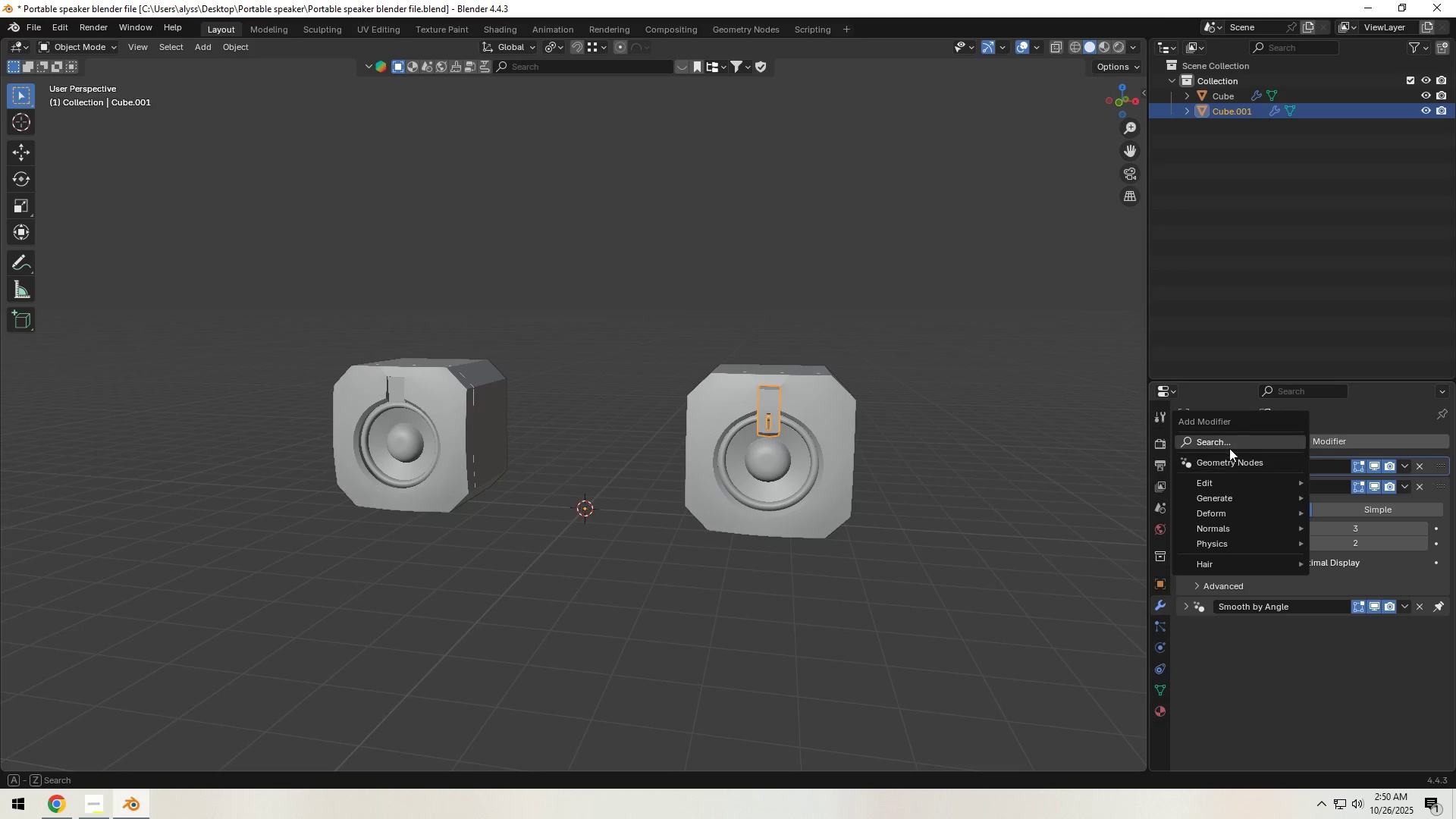 
left_click([1229, 444])
 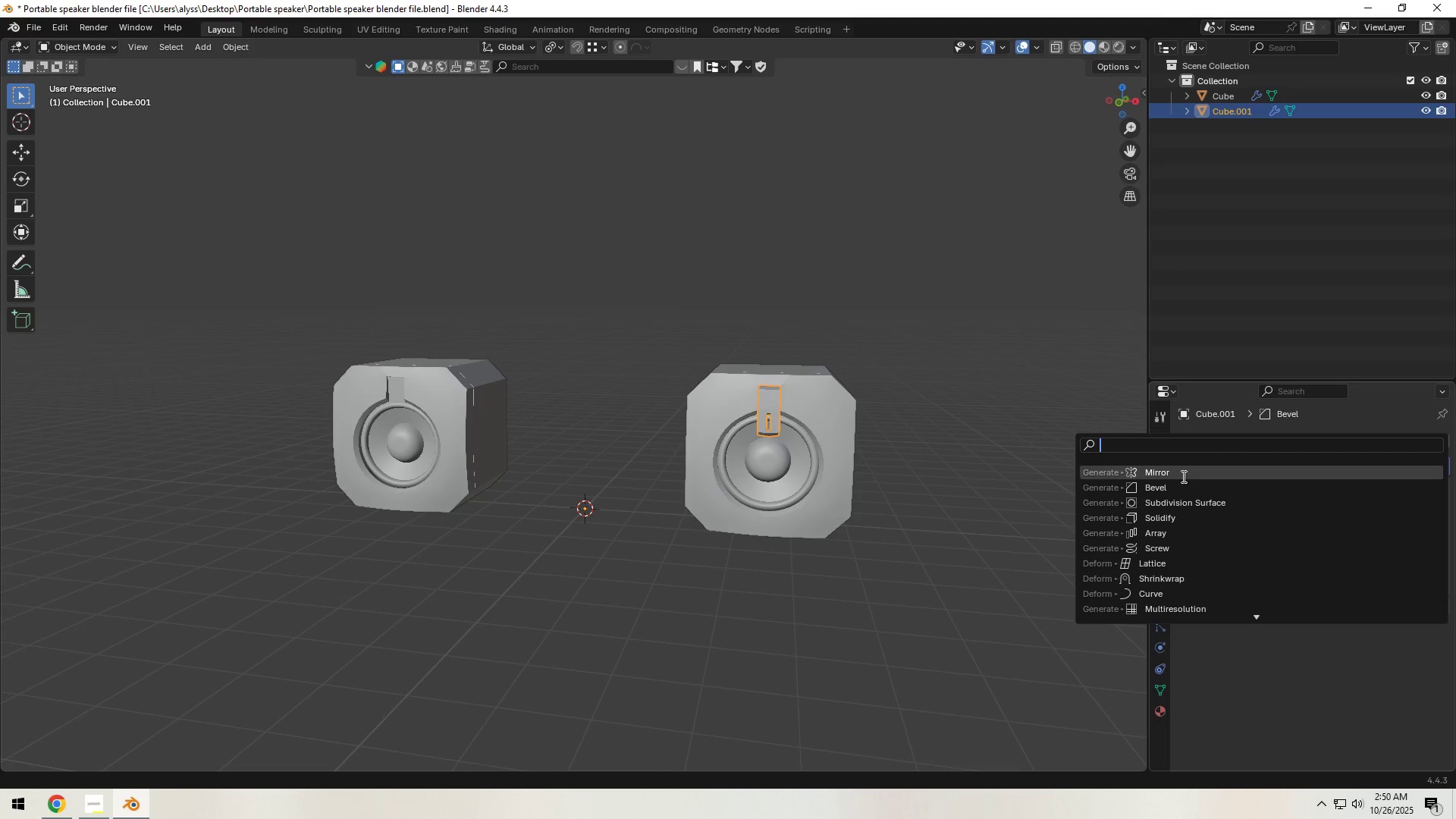 
left_click([1182, 475])
 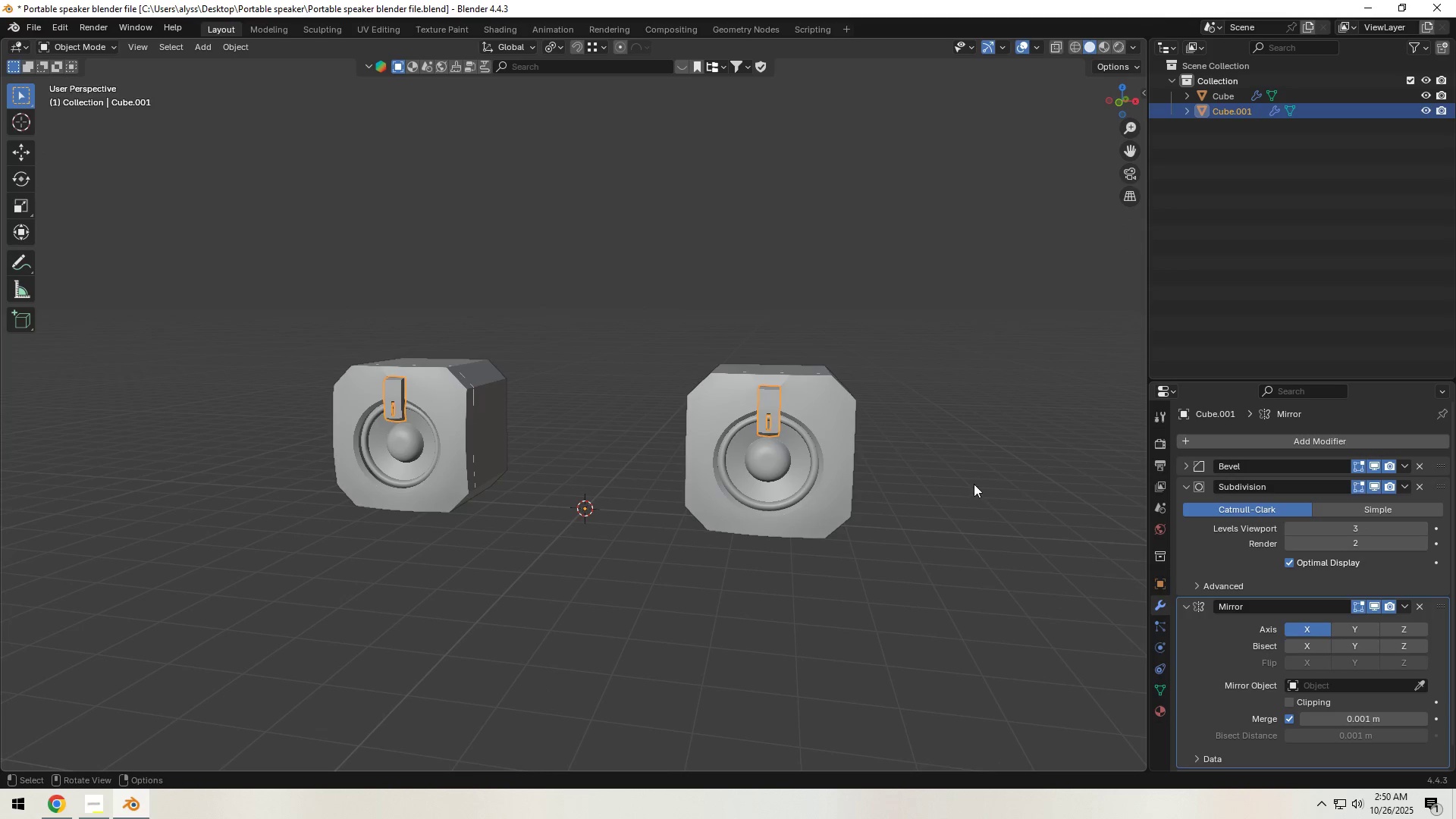 
left_click([974, 484])
 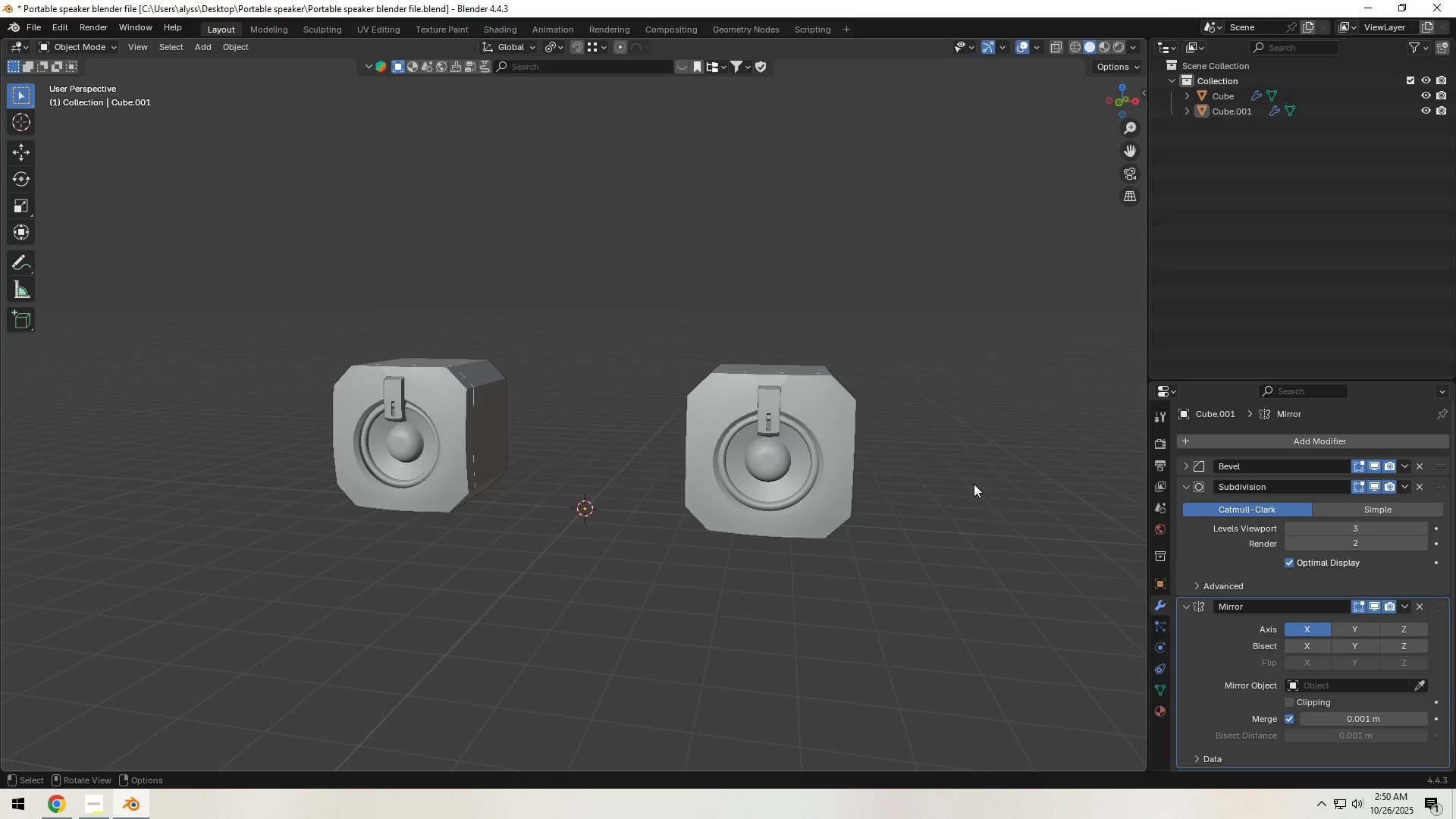 
key(Tab)
 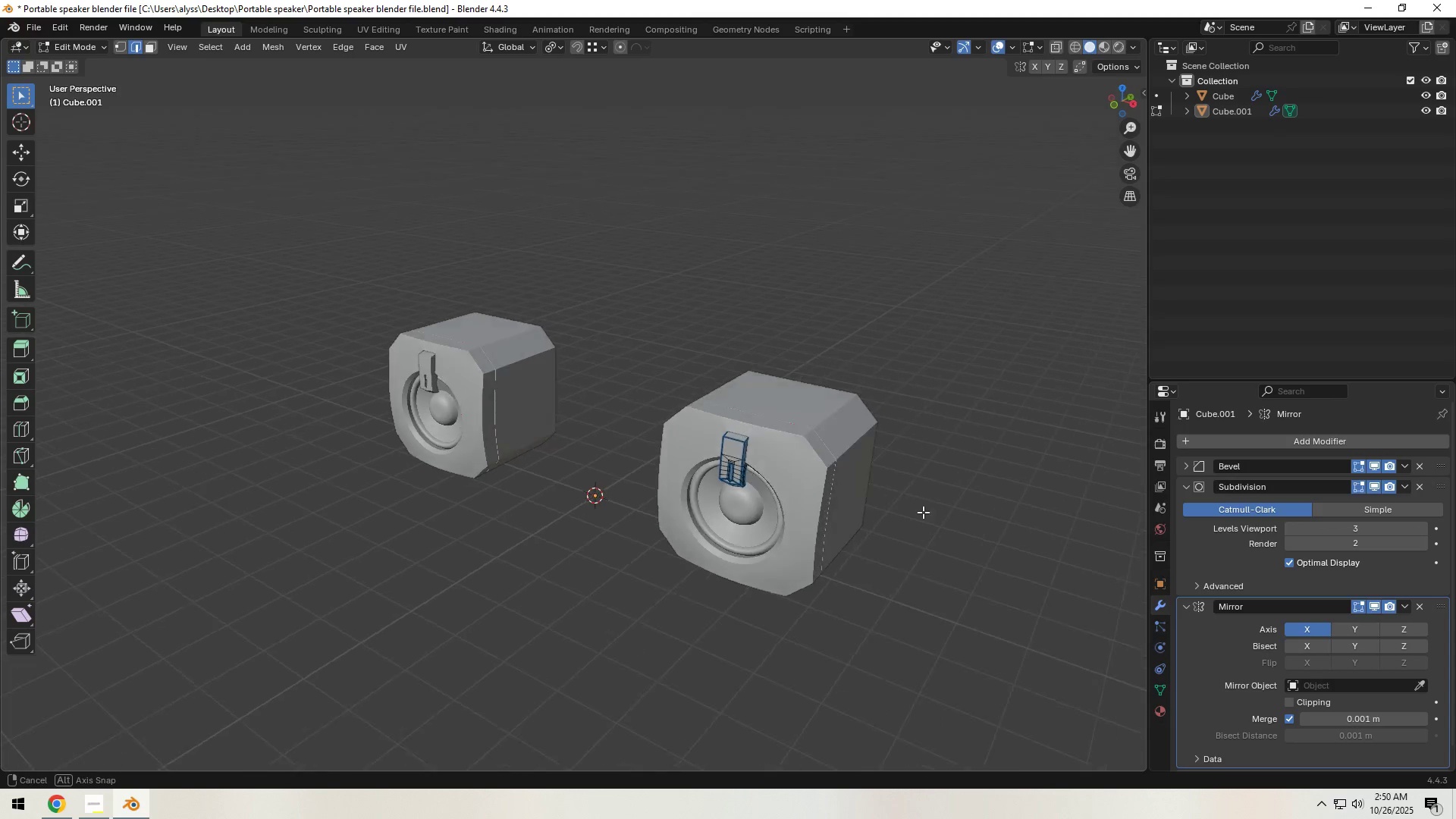 
key(Tab)
 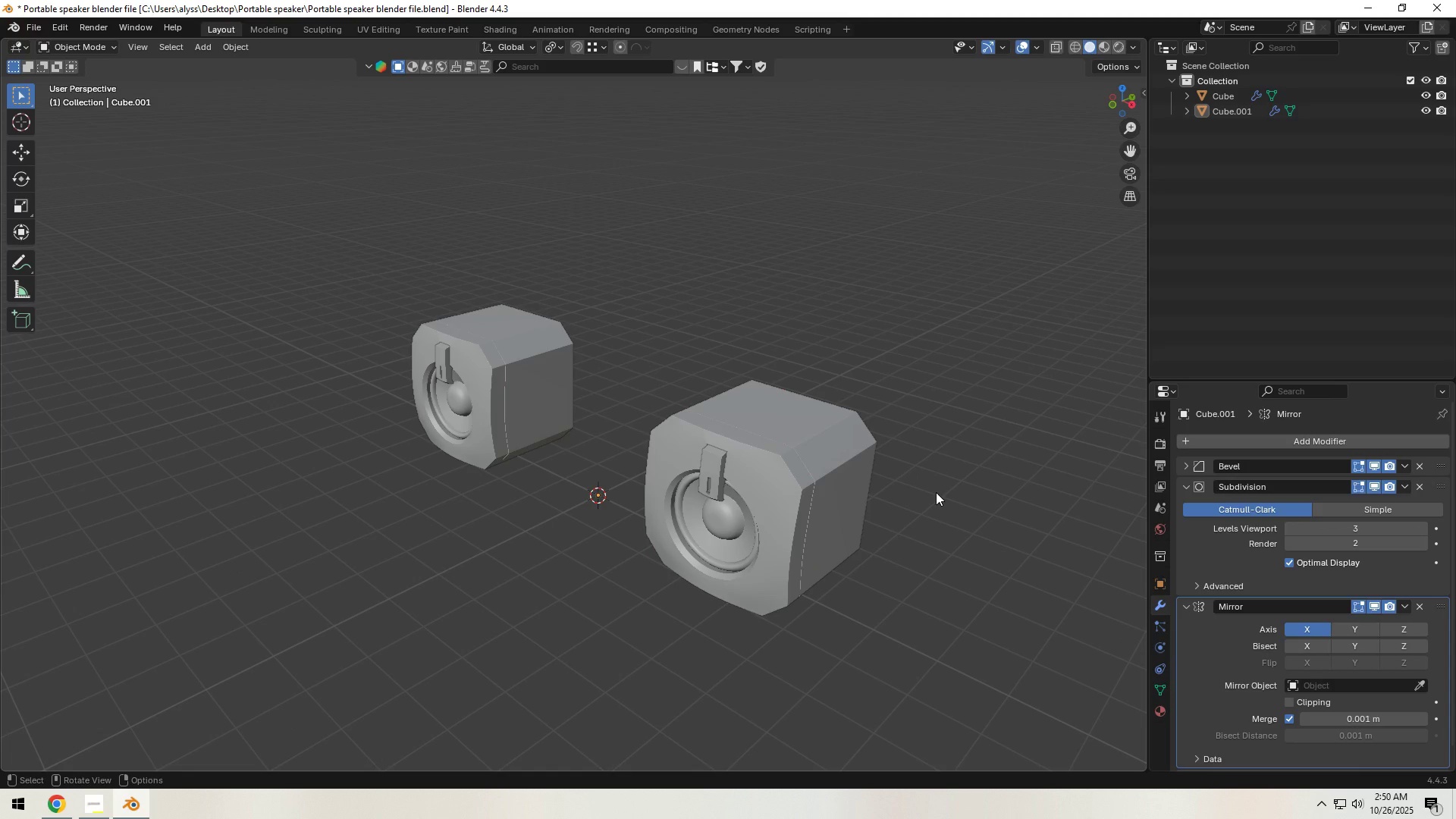 
left_click([936, 492])
 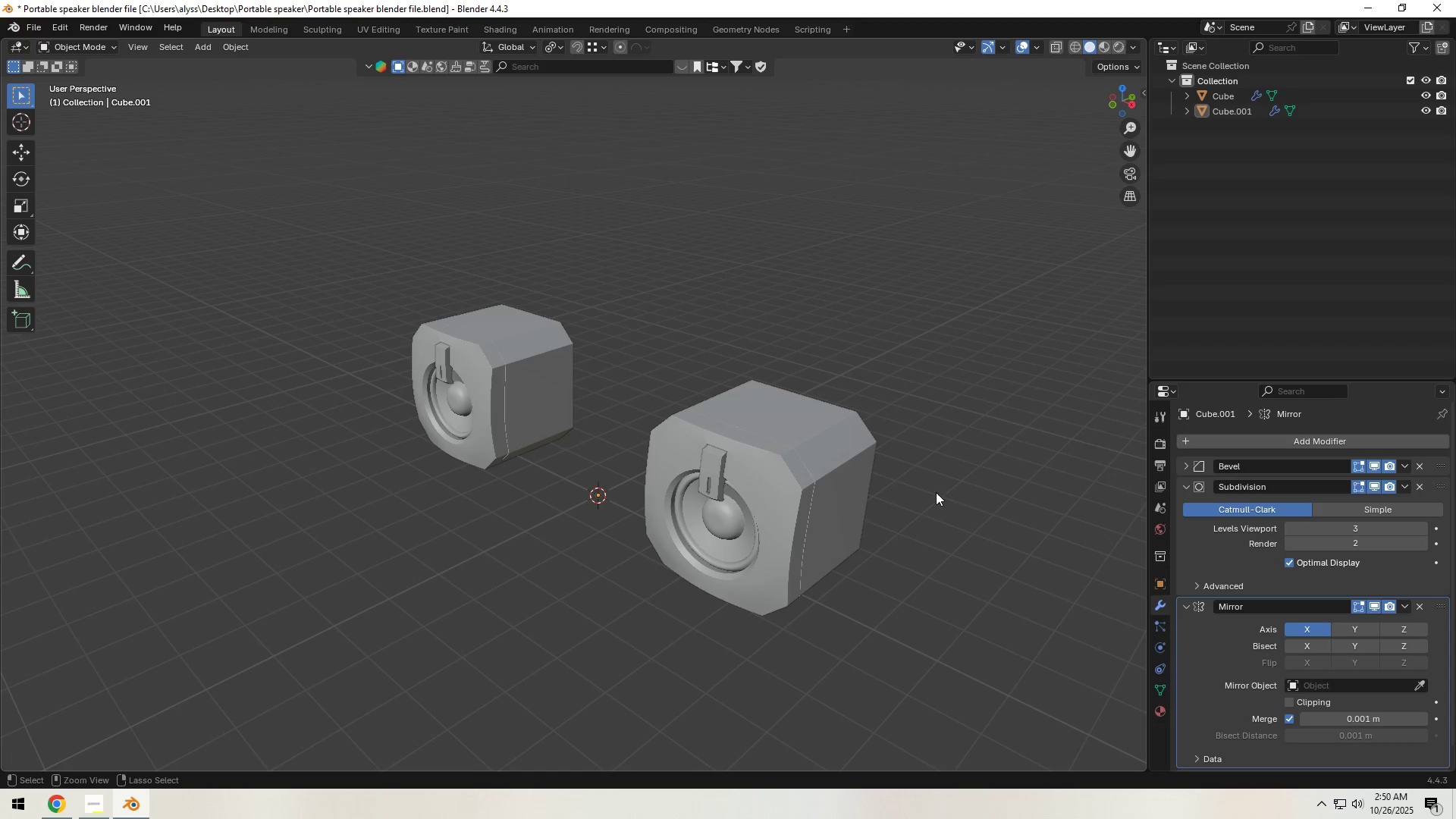 
key(Control+S)
 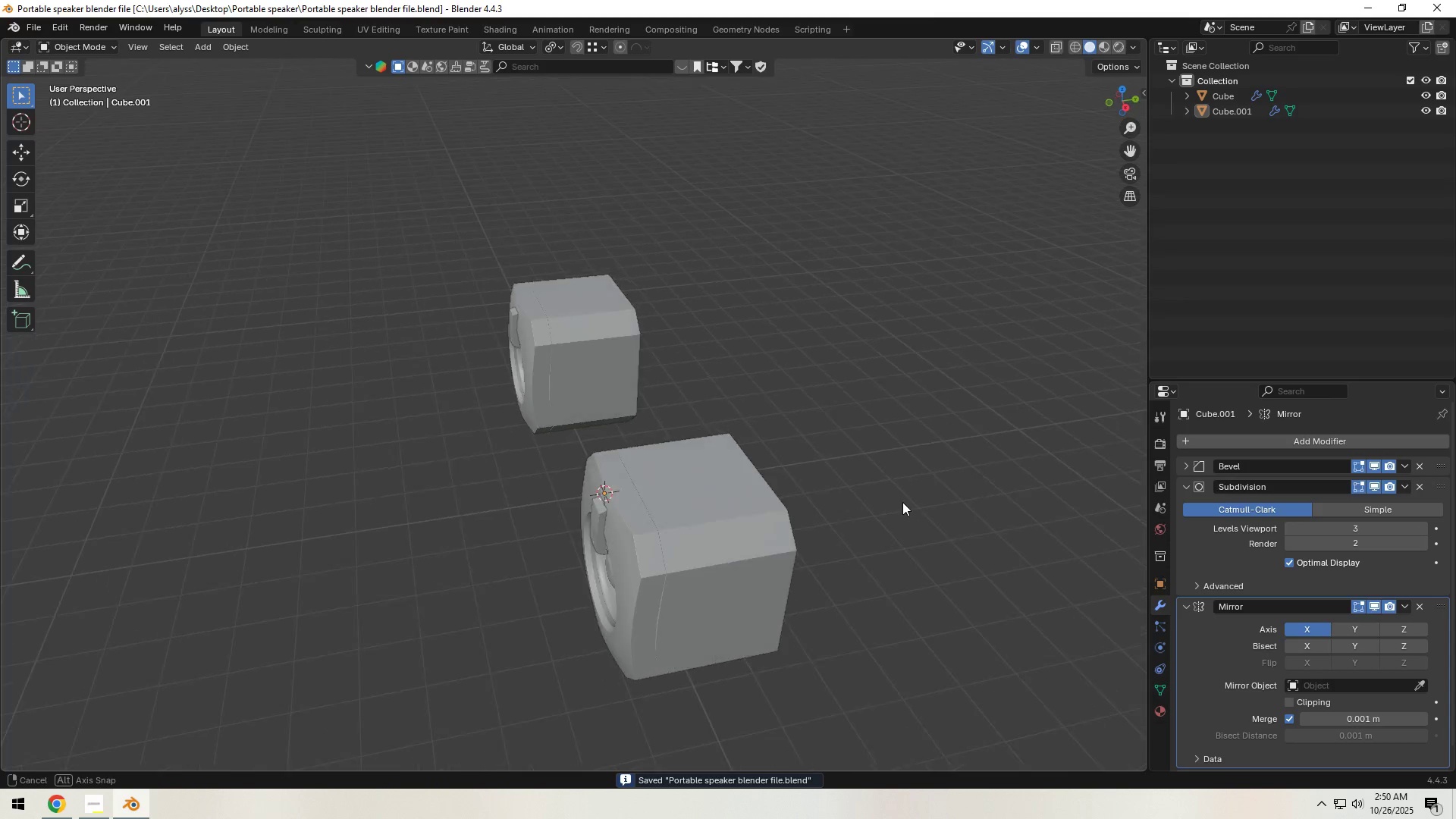 
scroll: coordinate [800, 516], scroll_direction: up, amount: 3.0
 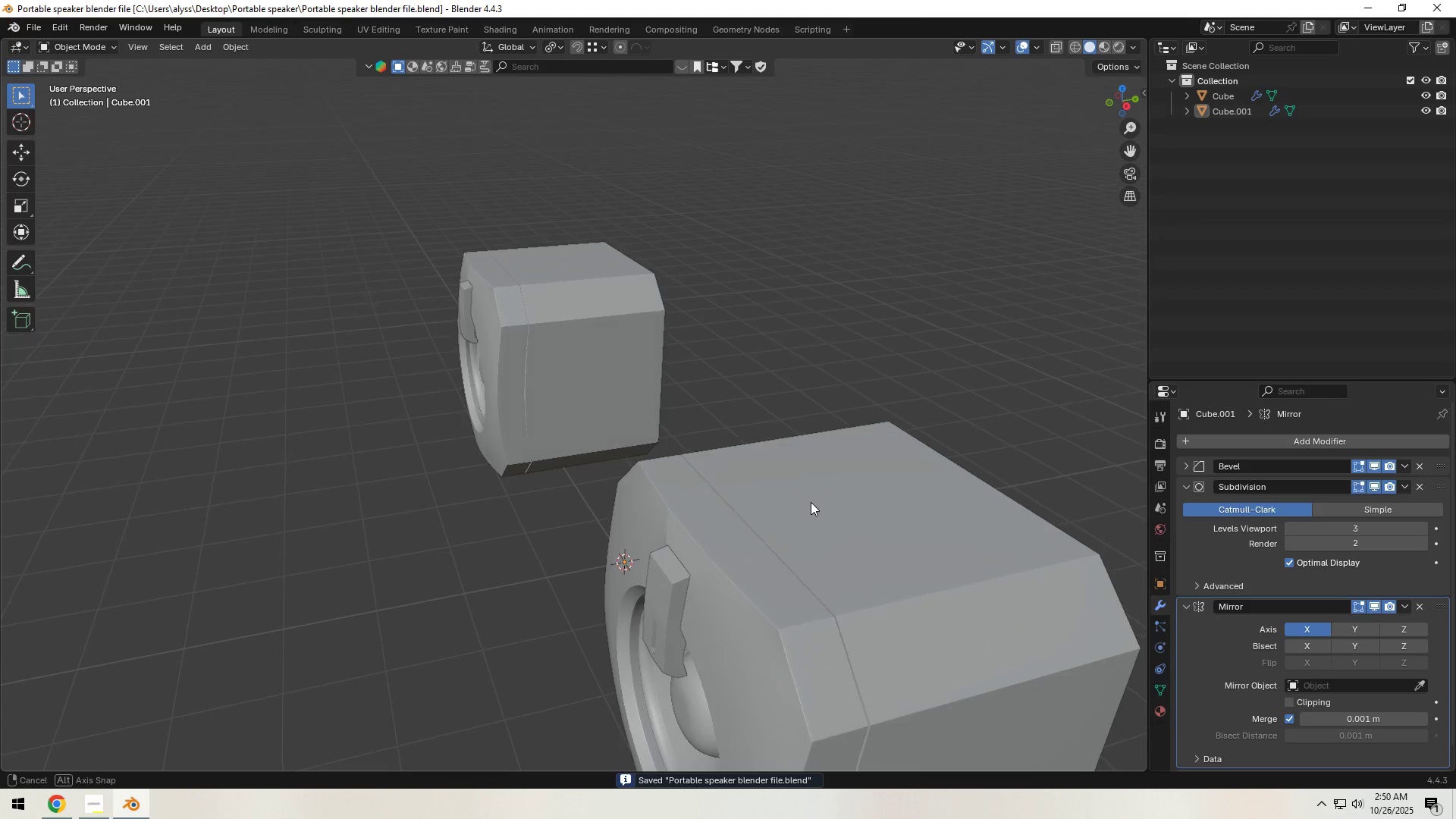 
hold_key(key=ShiftLeft, duration=0.66)
 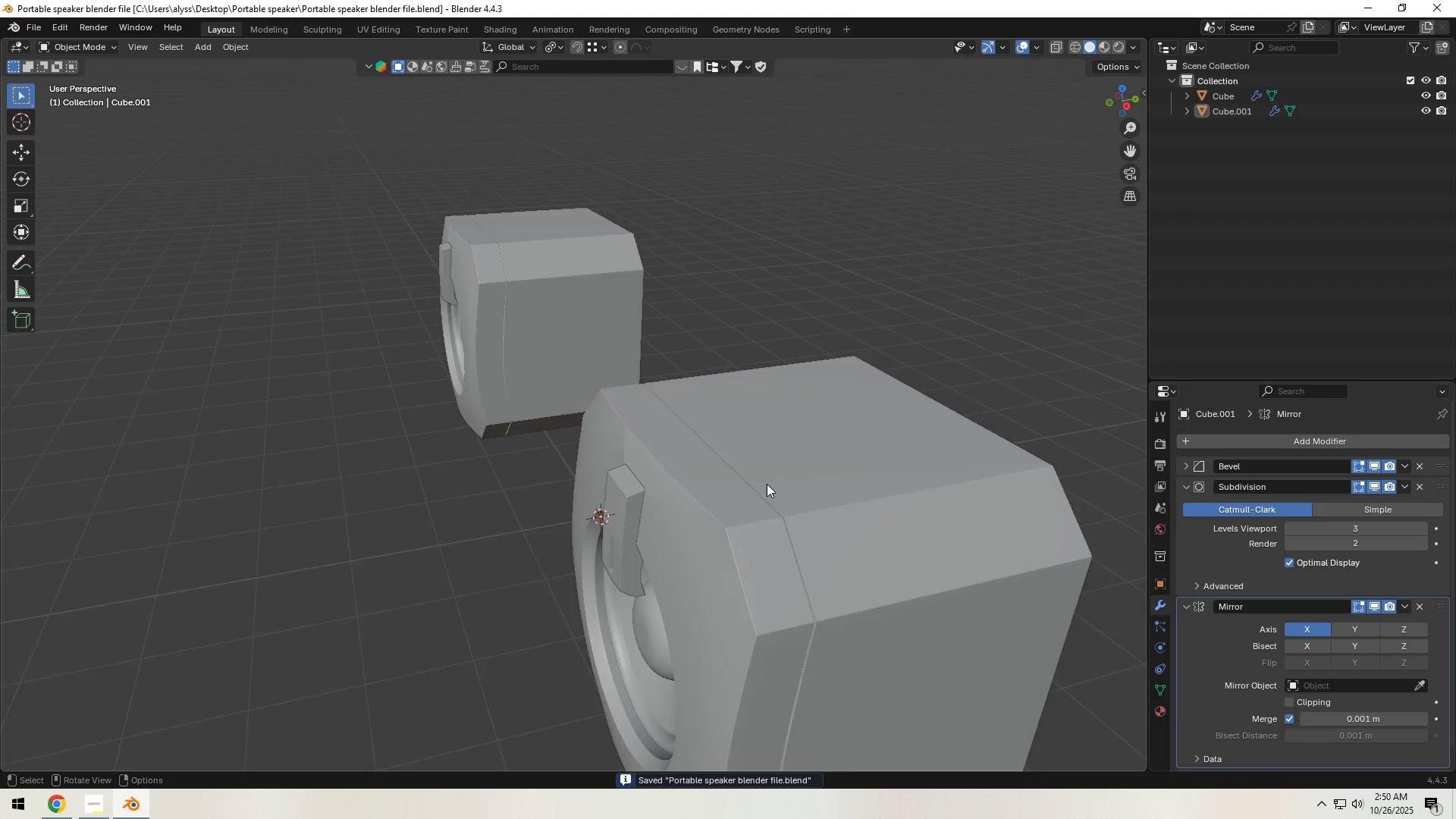 
scroll: coordinate [767, 488], scroll_direction: down, amount: 2.0
 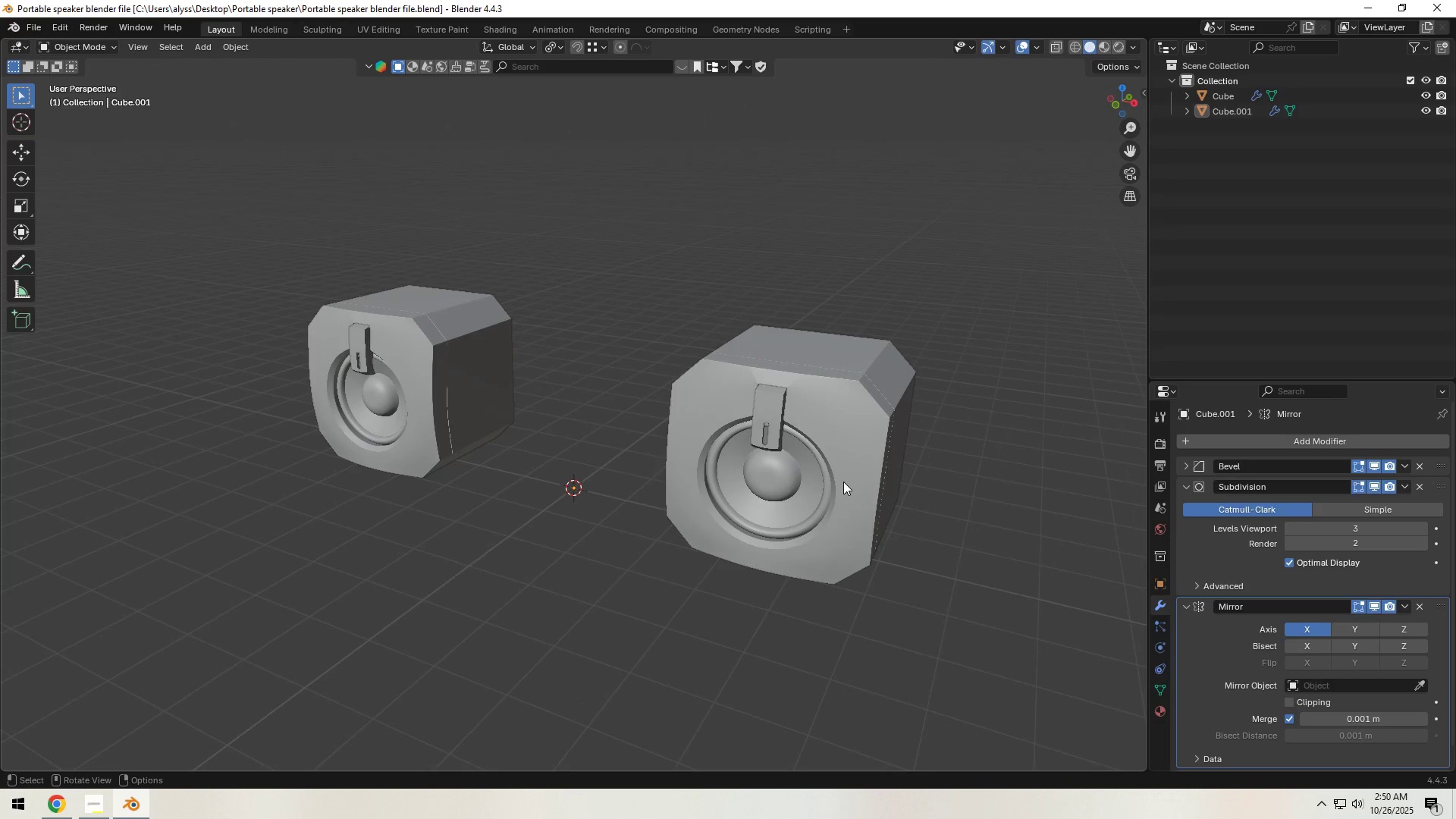 
key(A)
 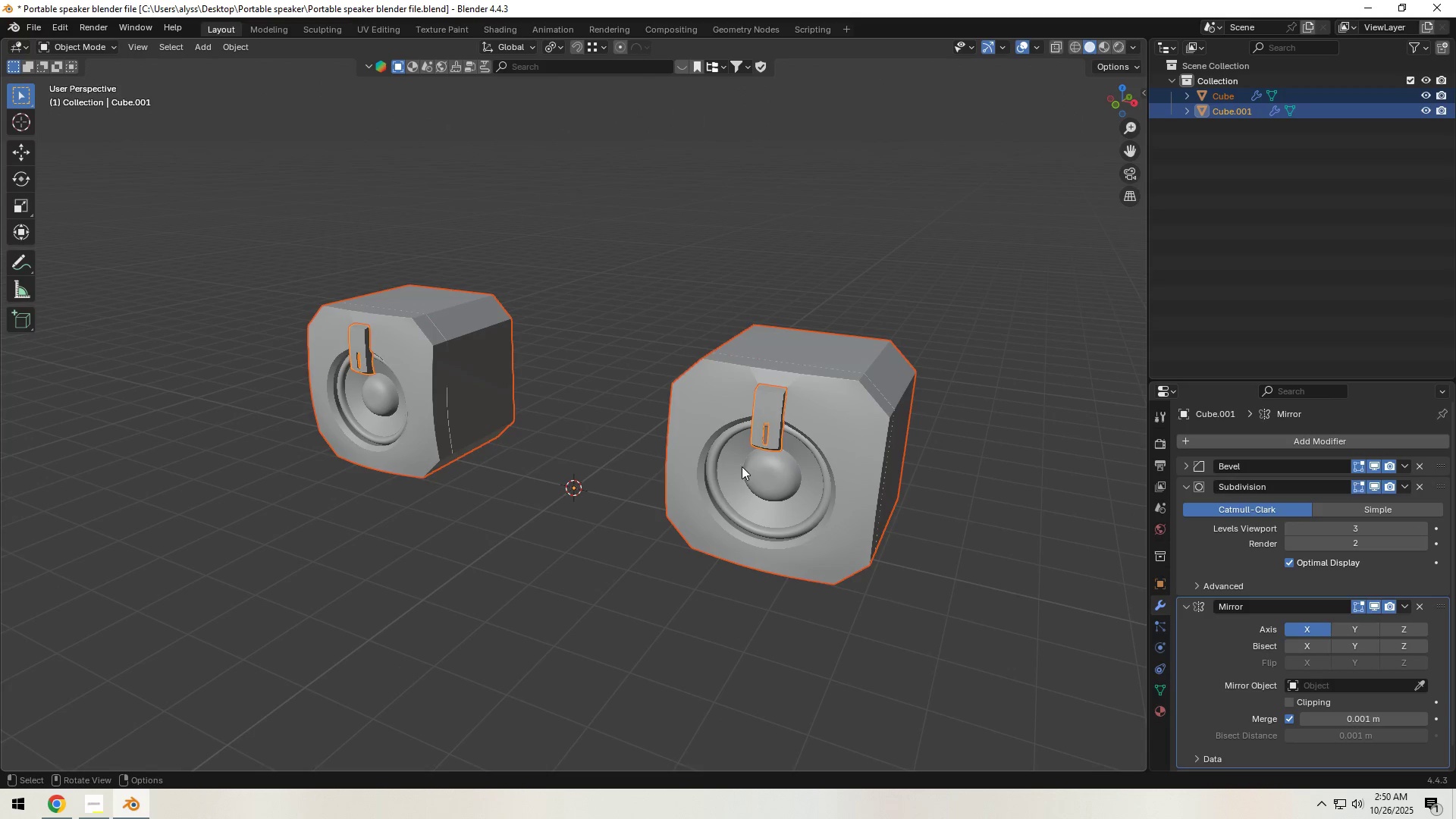 
hold_key(key=Backquote, duration=0.41)
 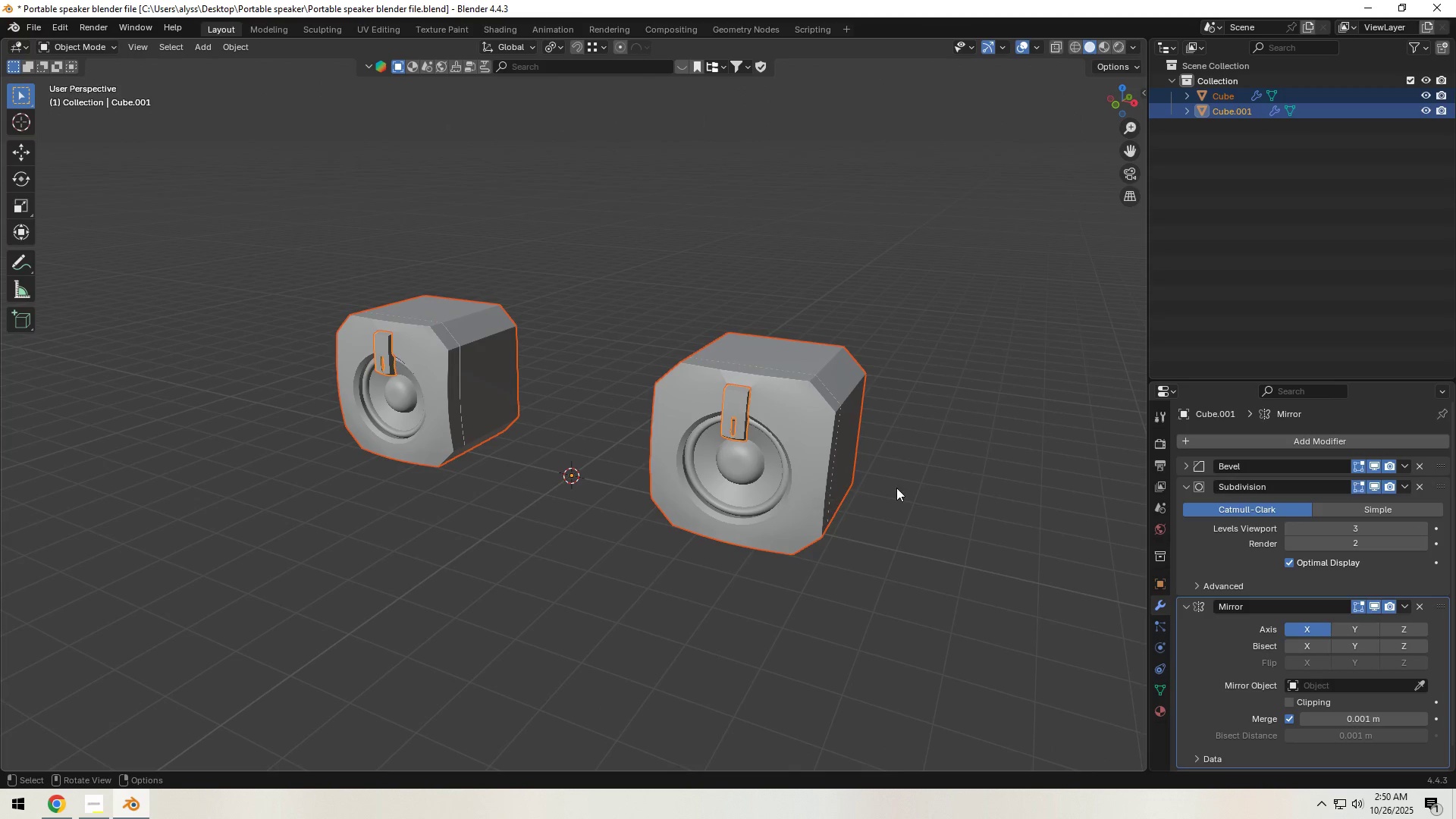 
left_click([905, 488])
 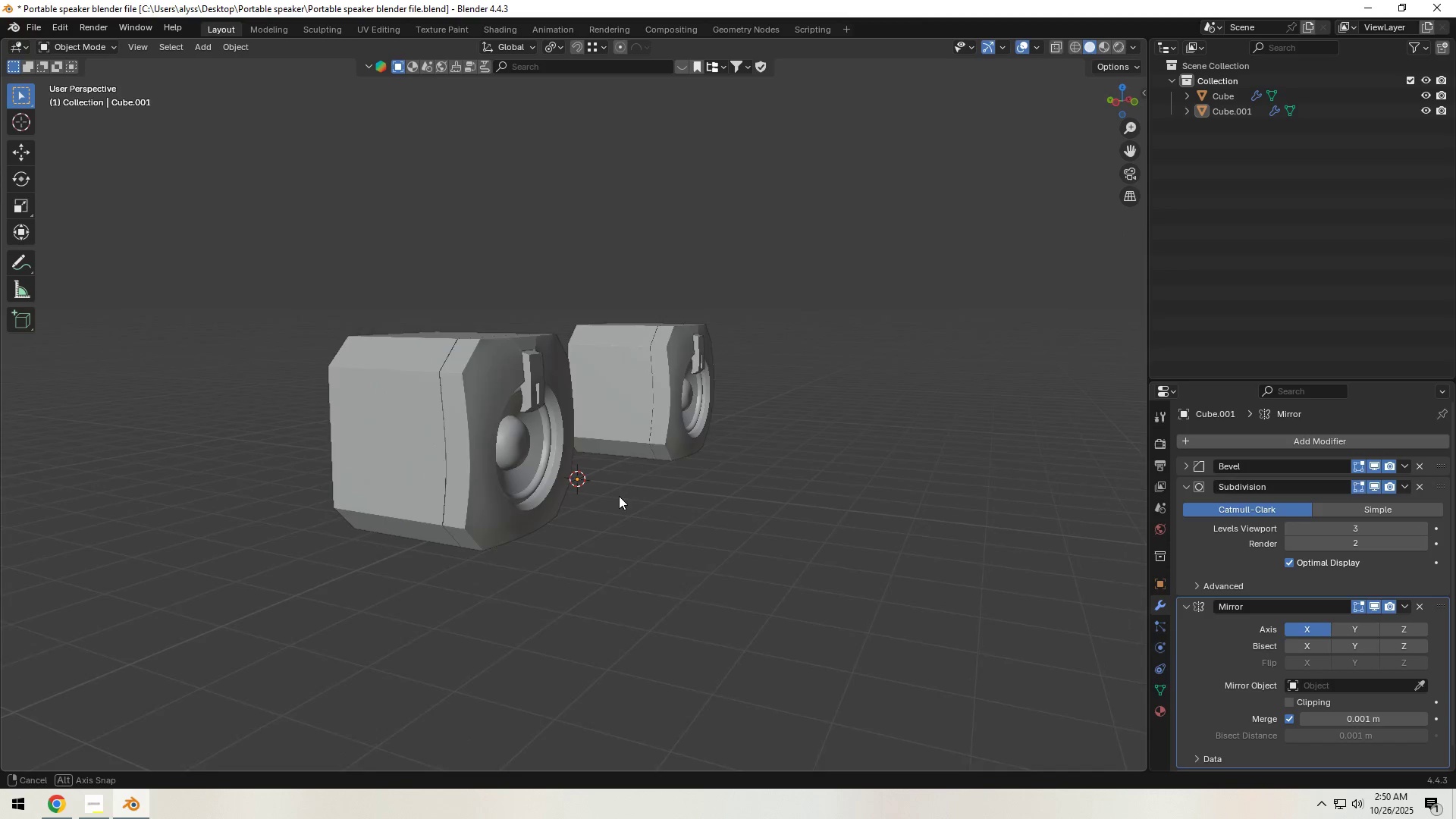 
scroll: coordinate [653, 495], scroll_direction: up, amount: 5.0
 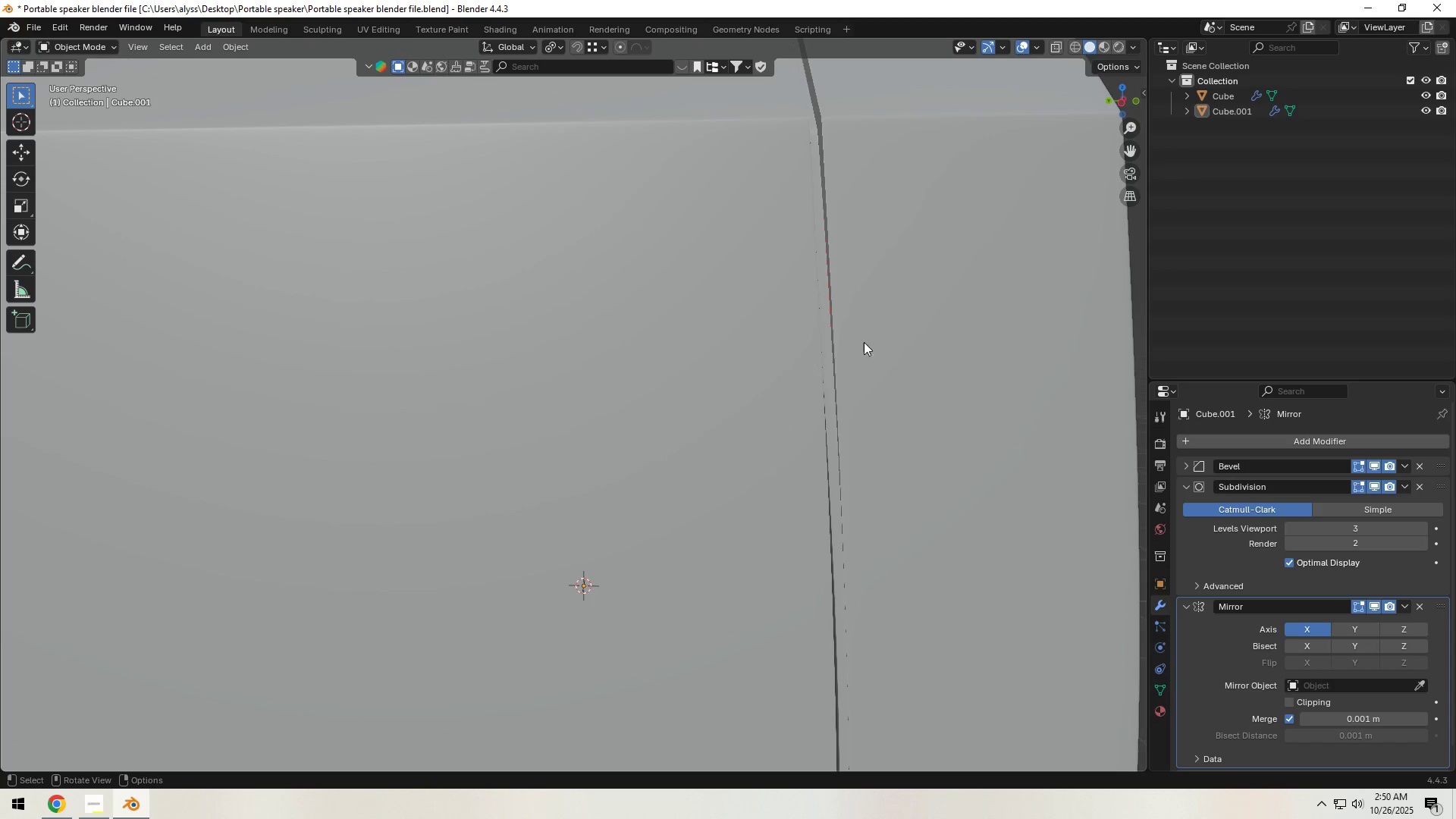 
left_click([1043, 51])
 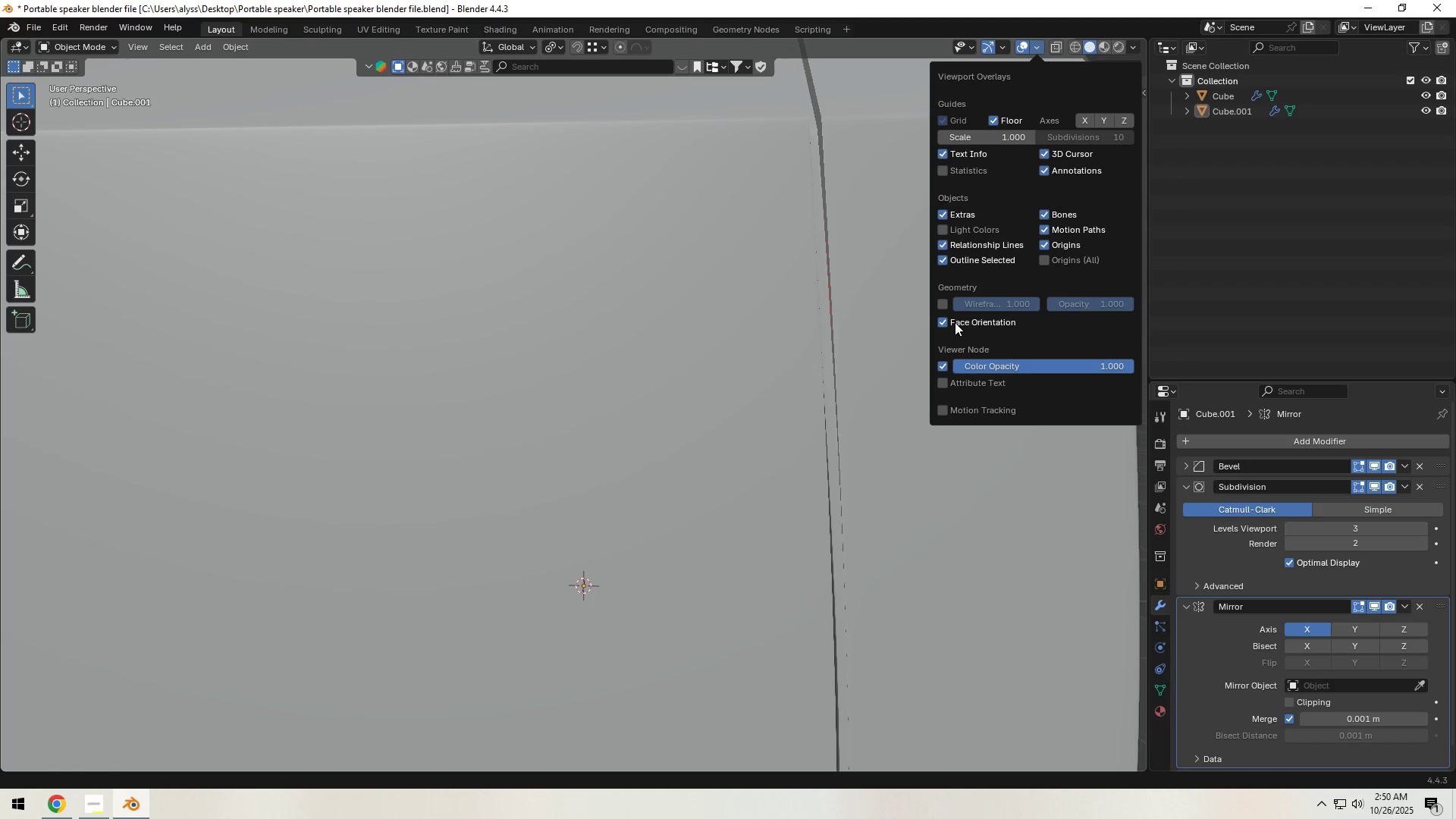 
left_click([945, 325])
 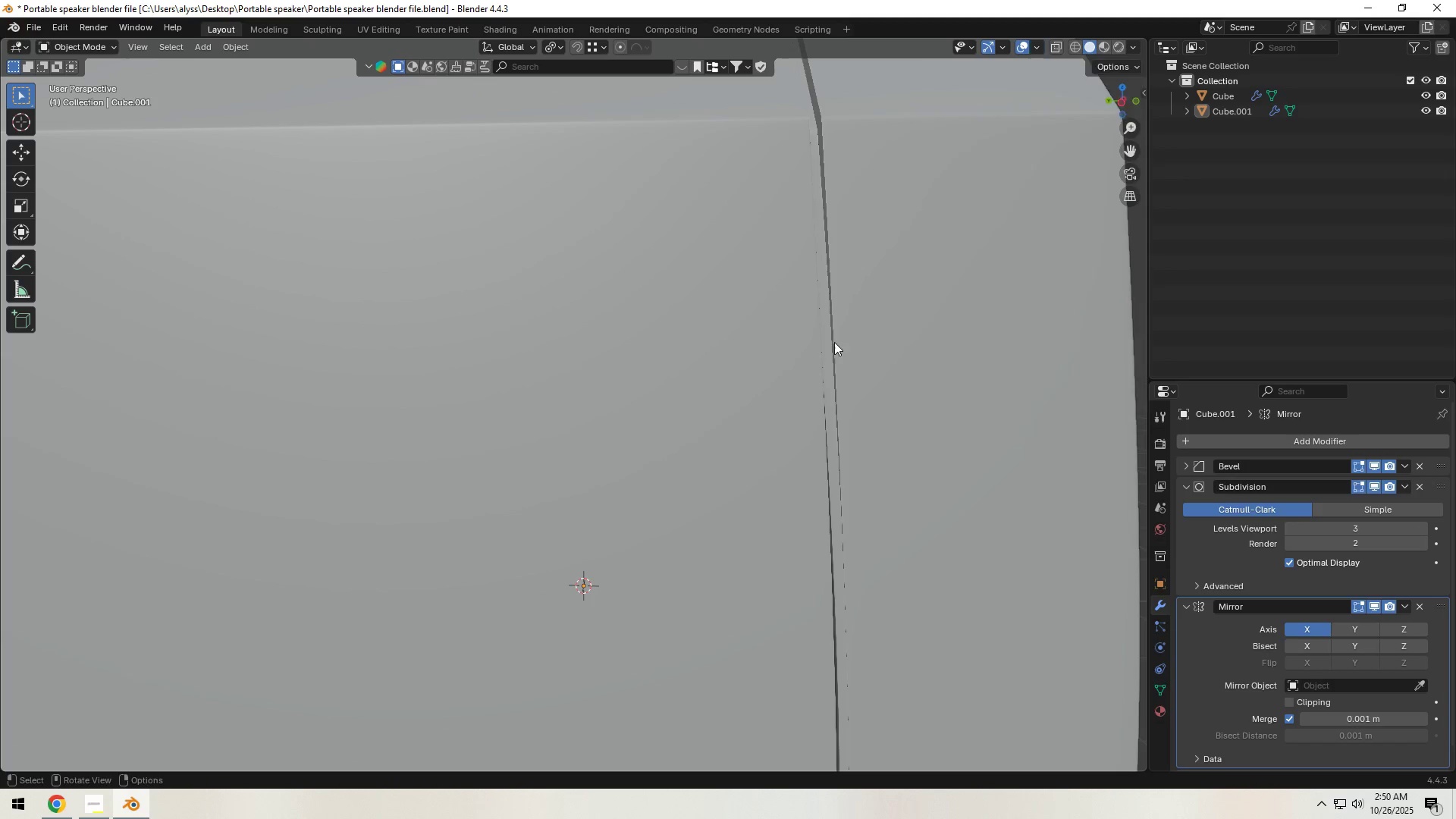 
scroll: coordinate [819, 347], scroll_direction: down, amount: 4.0
 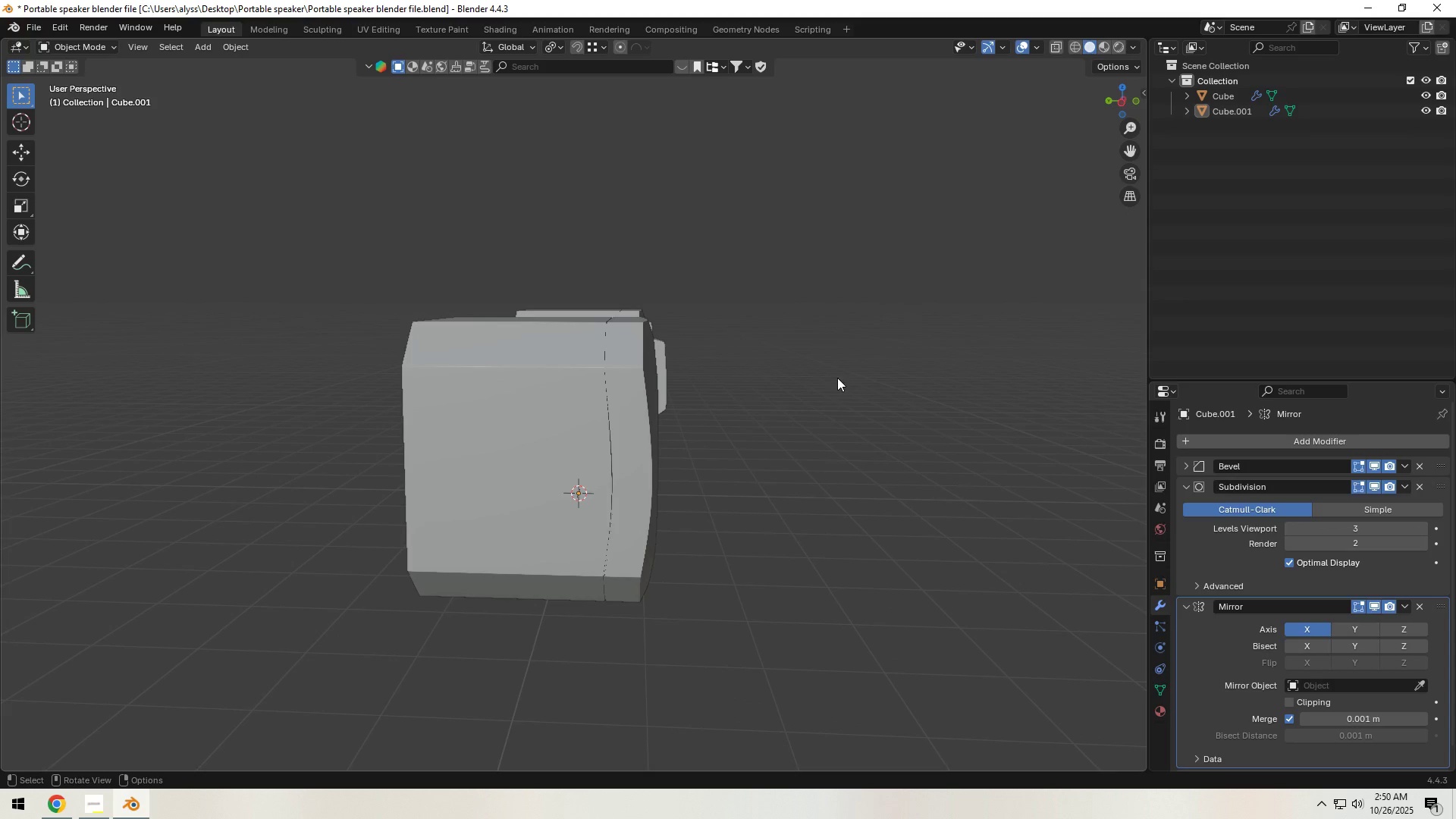 
left_click([837, 378])
 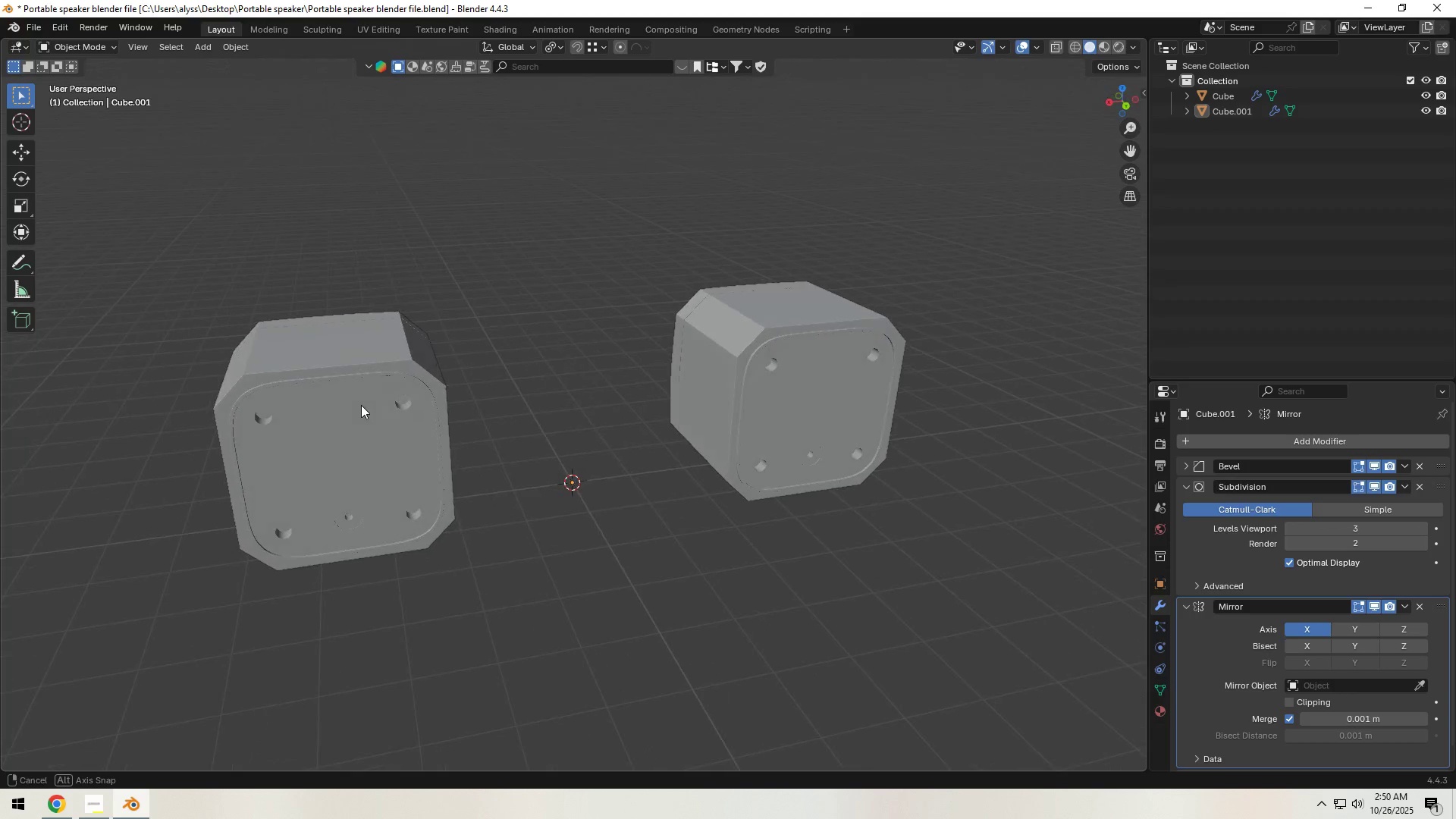 
key(Control+S)
 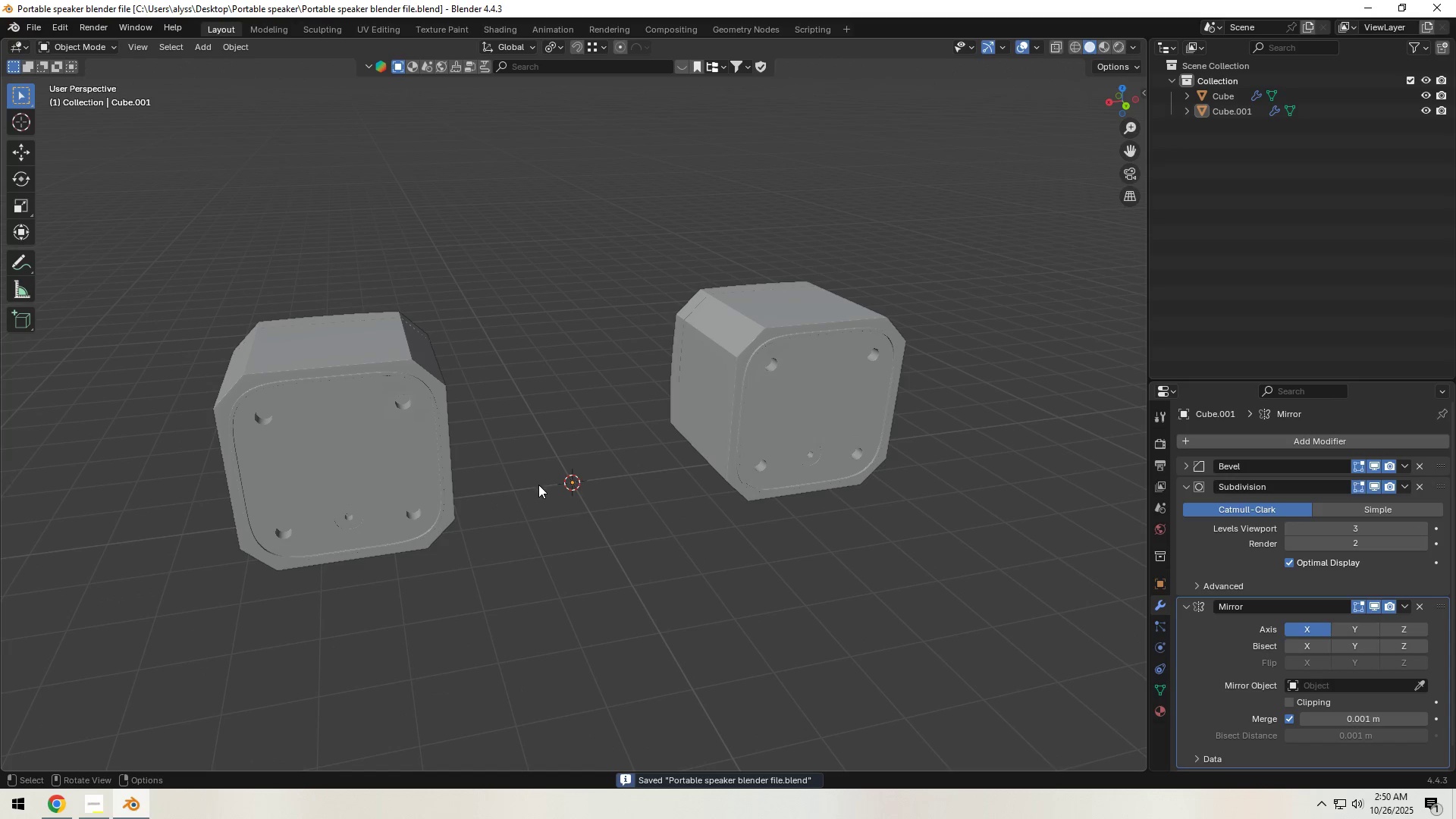 
scroll: coordinate [538, 488], scroll_direction: down, amount: 1.0
 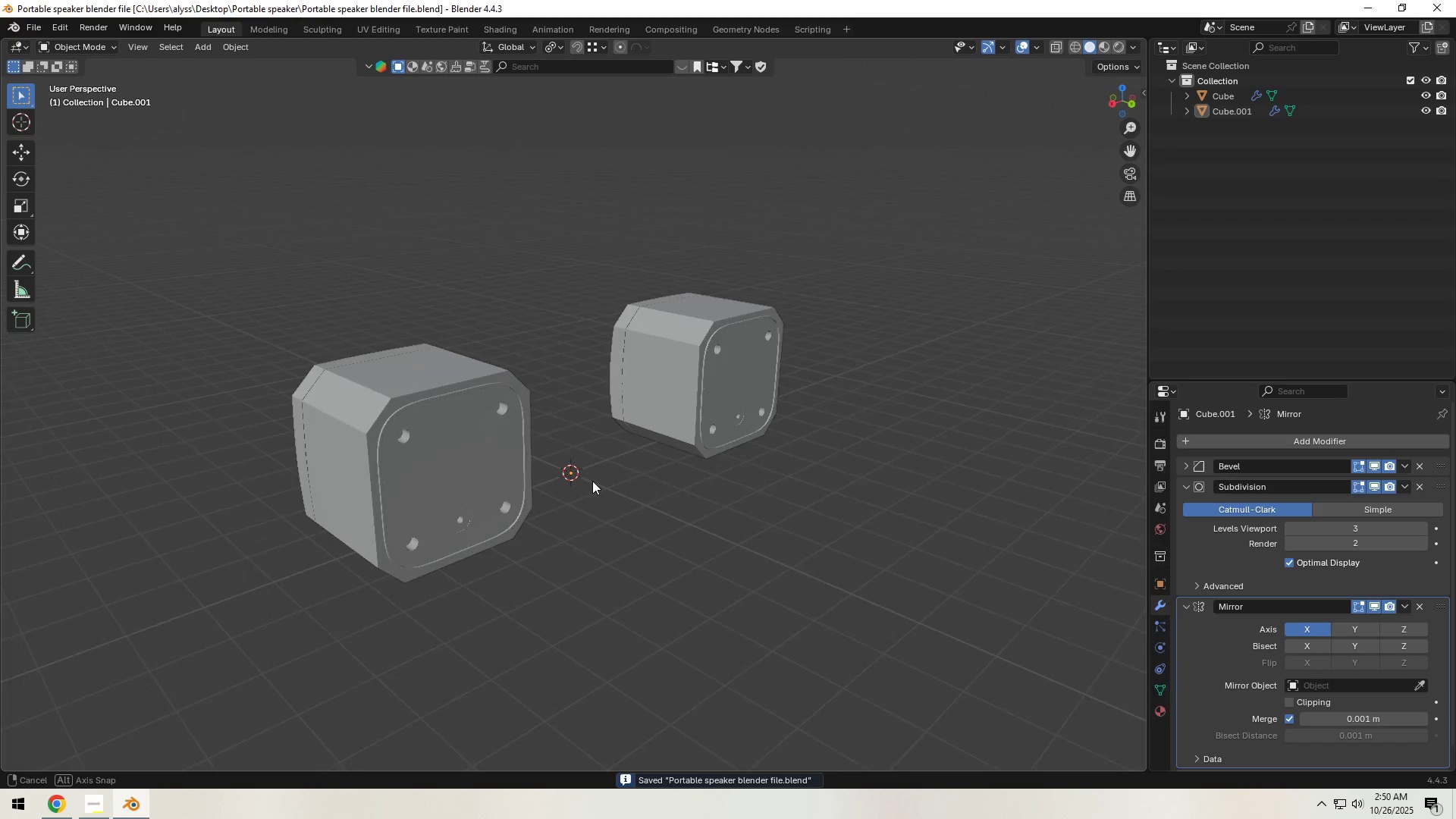 
hold_key(key=ShiftLeft, duration=0.78)
 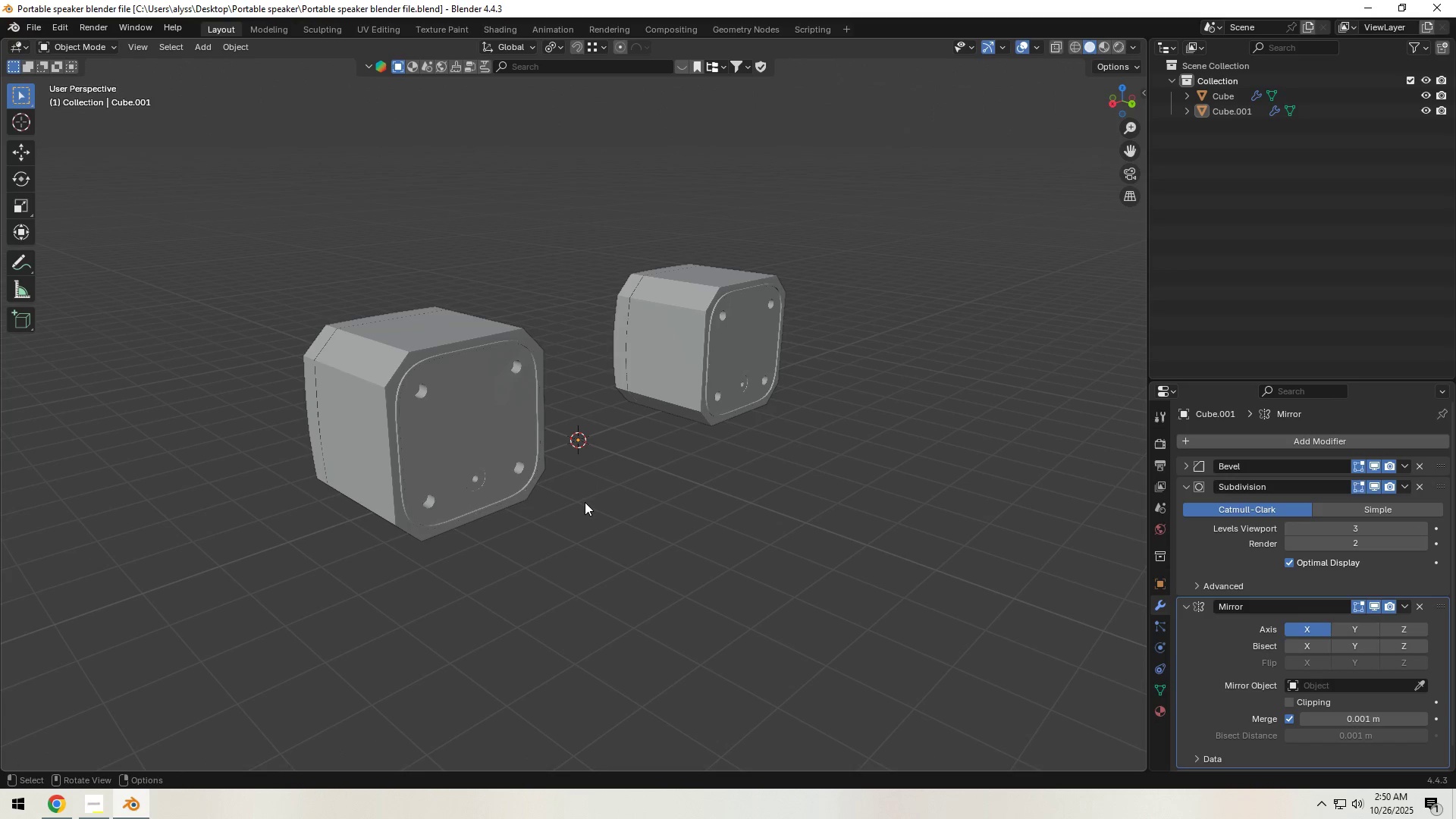 
key(Shift+S)
 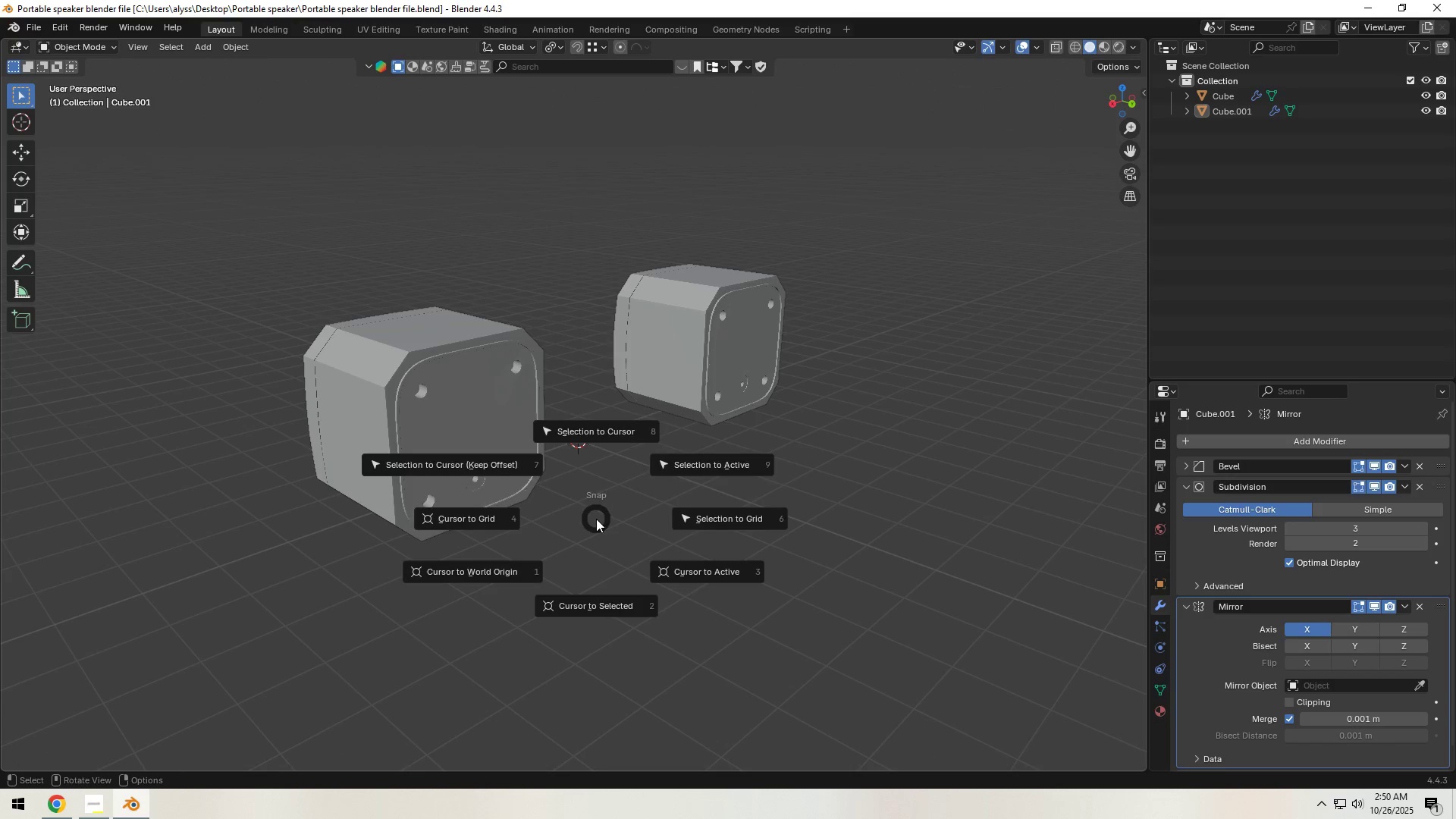 
right_click([596, 519])
 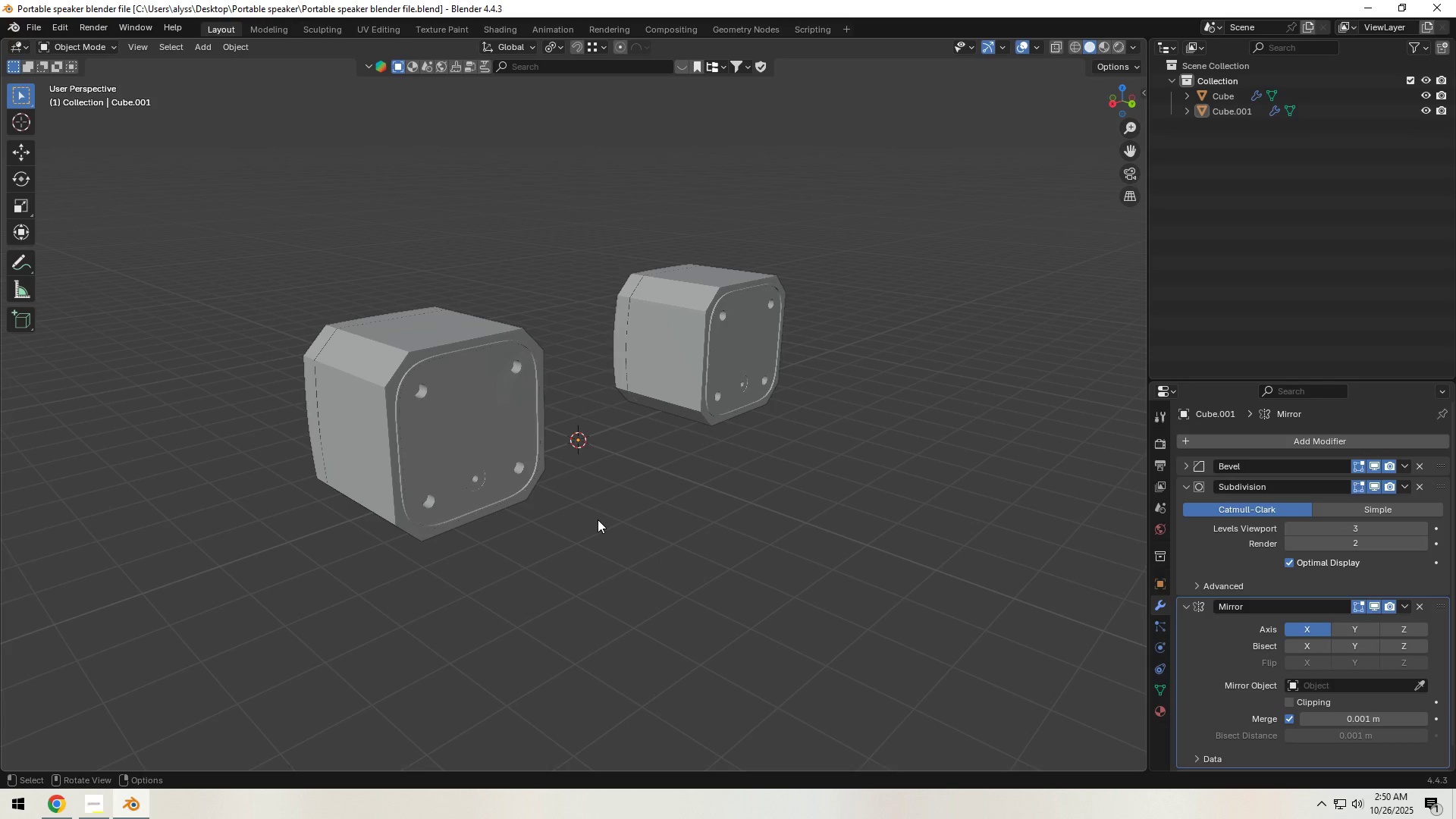 
key(Shift+ShiftLeft)
 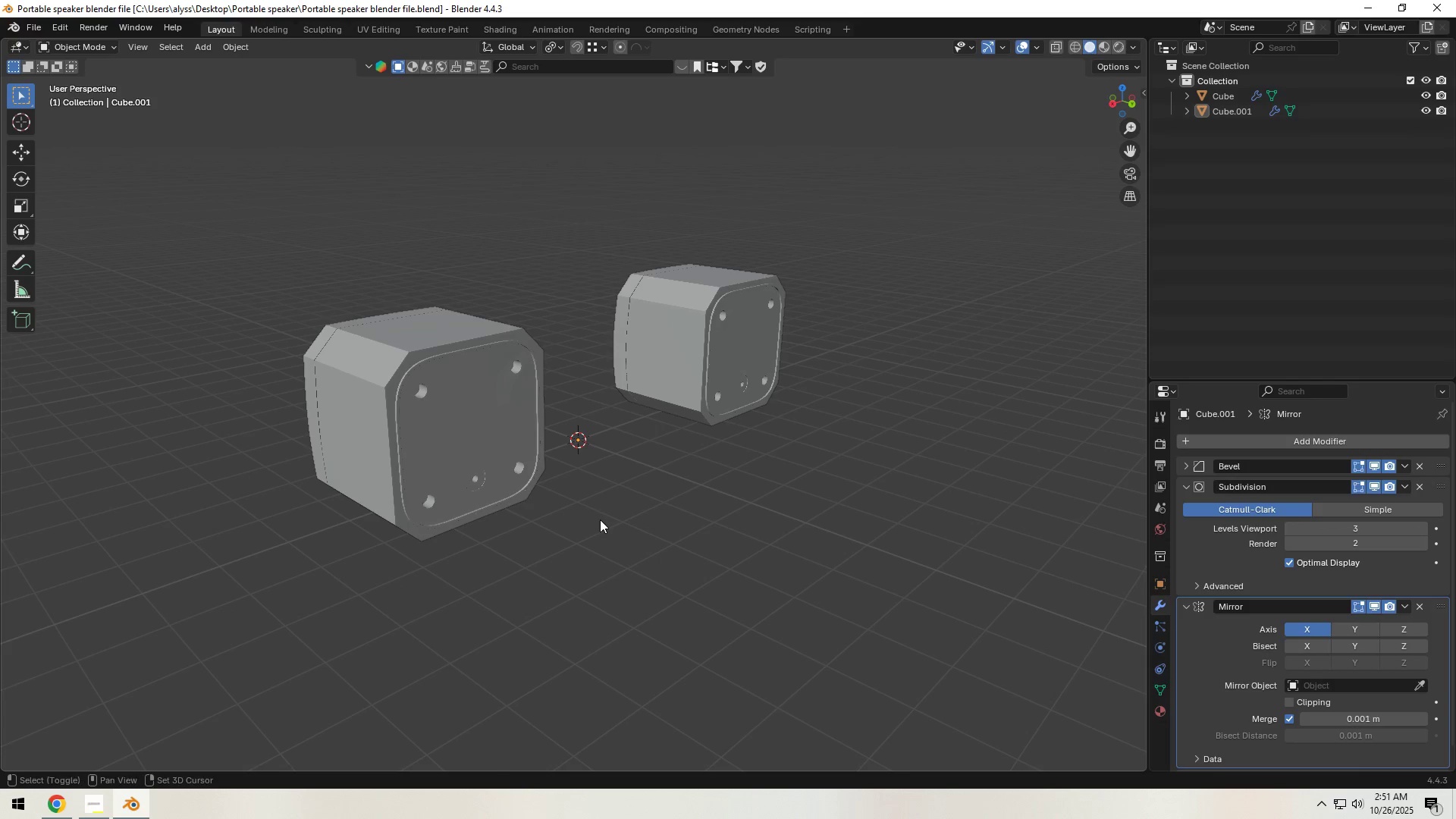 
key(Shift+A)
 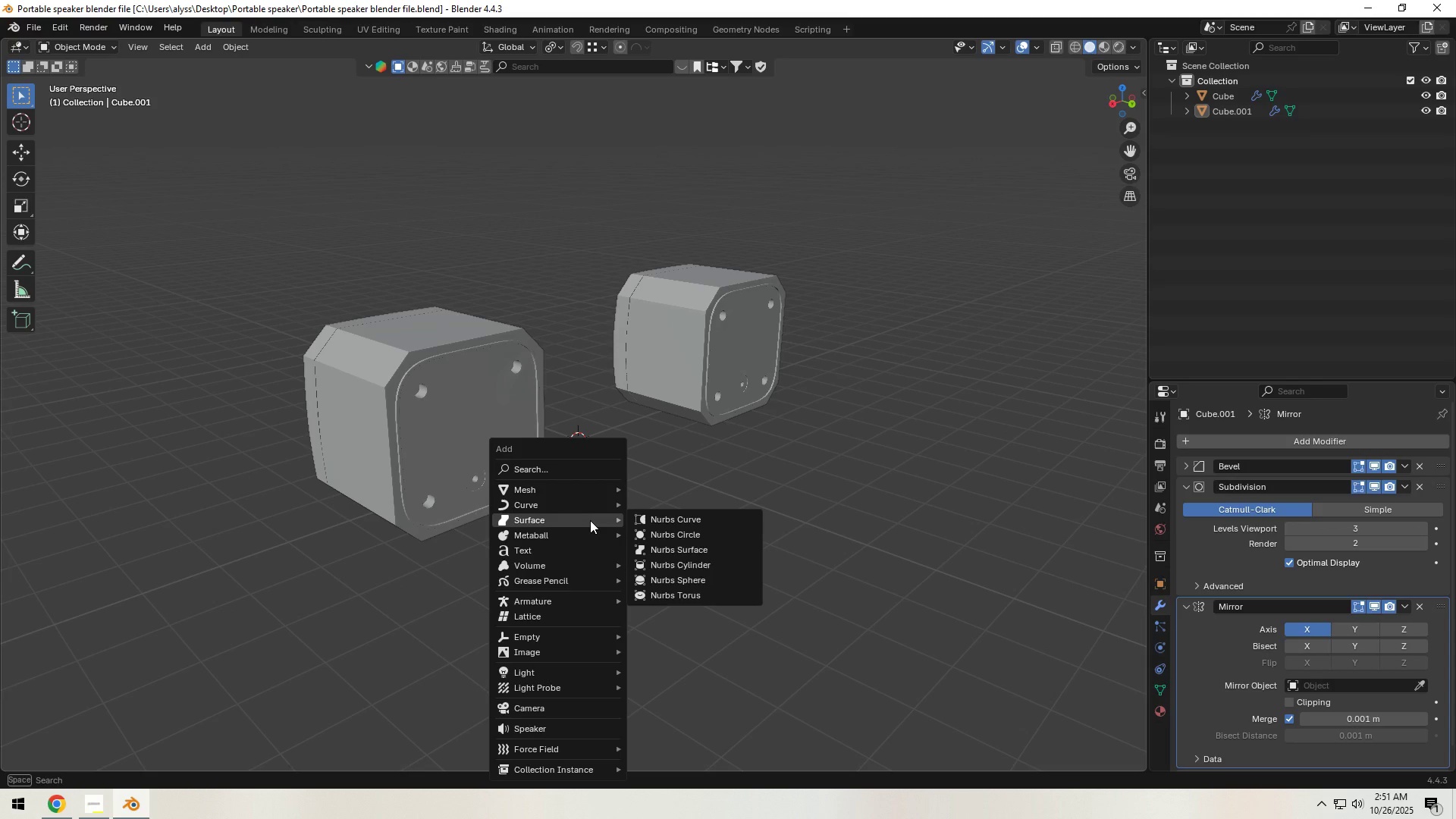 
wait(9.22)
 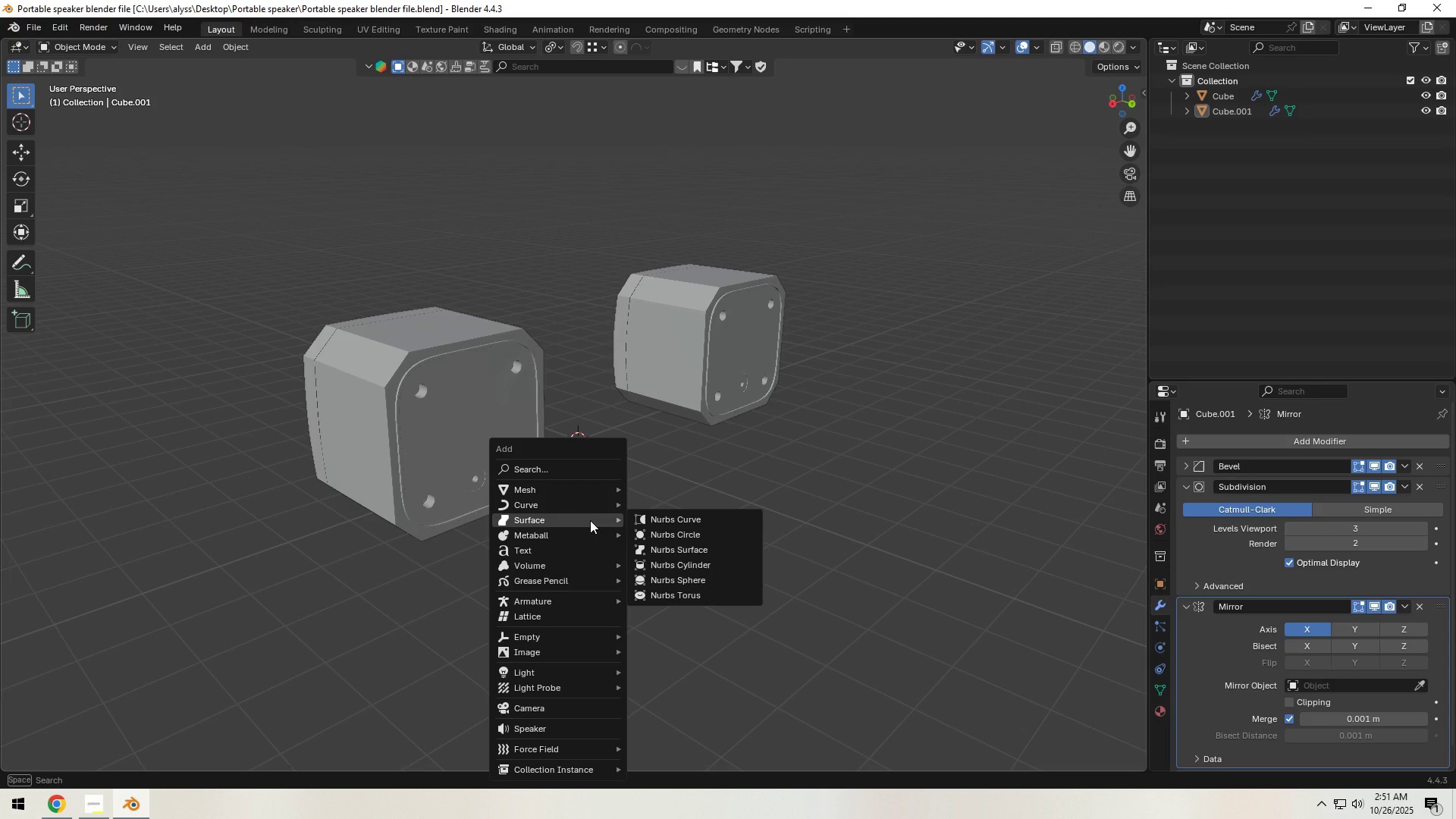 
mouse_move([566, 526])
 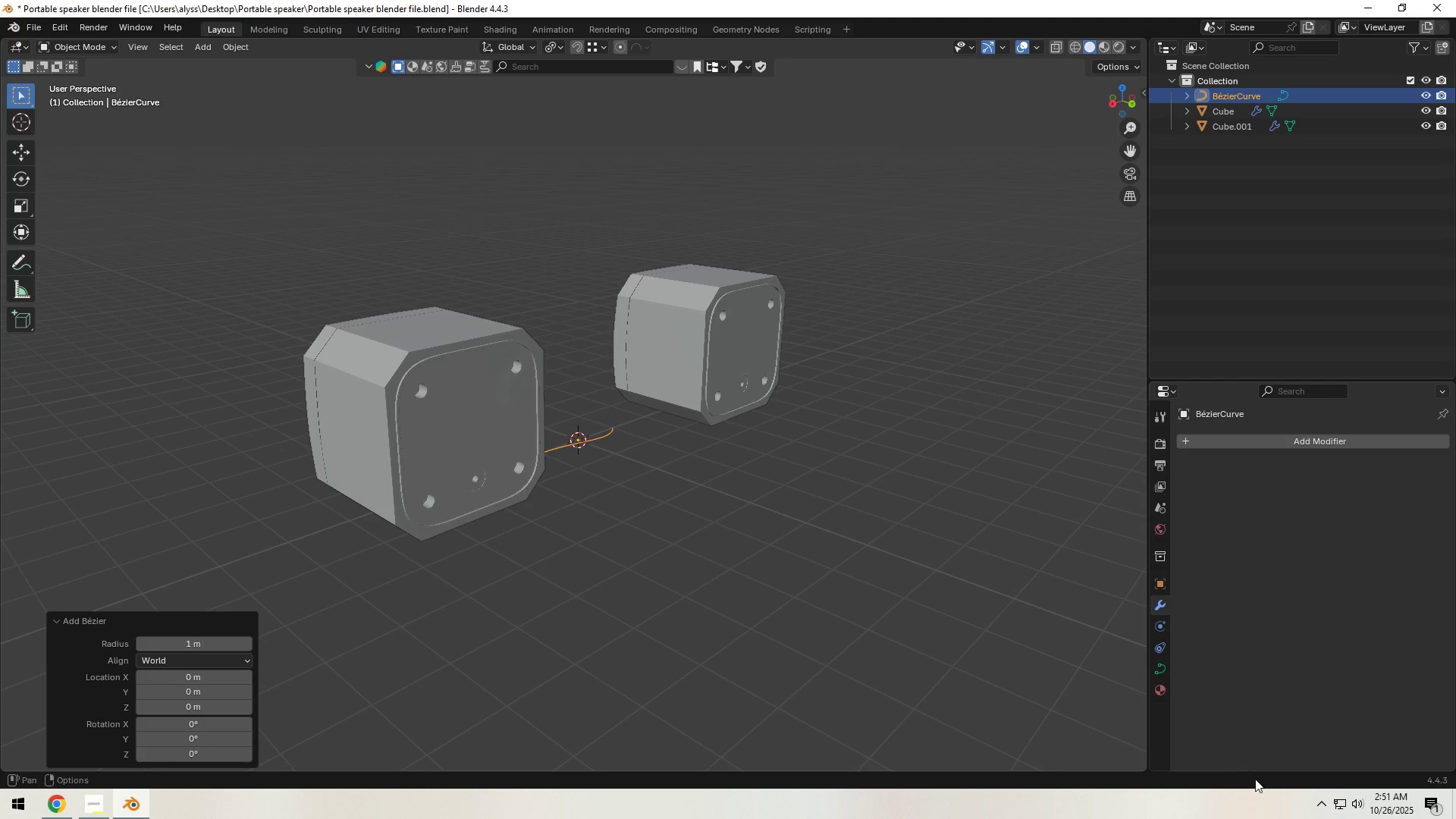 
left_click([1162, 674])
 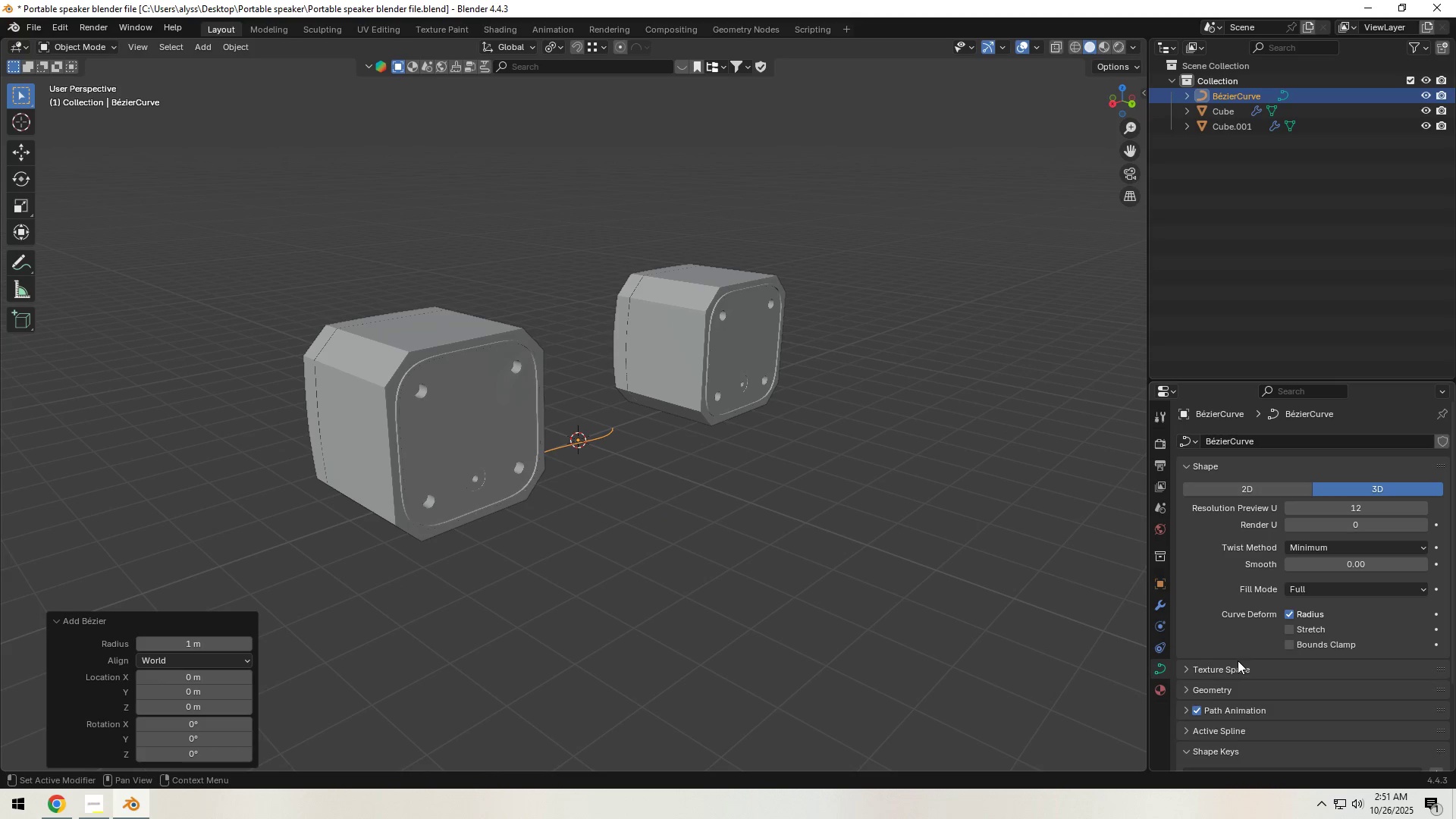 
scroll: coordinate [1239, 663], scroll_direction: down, amount: 1.0
 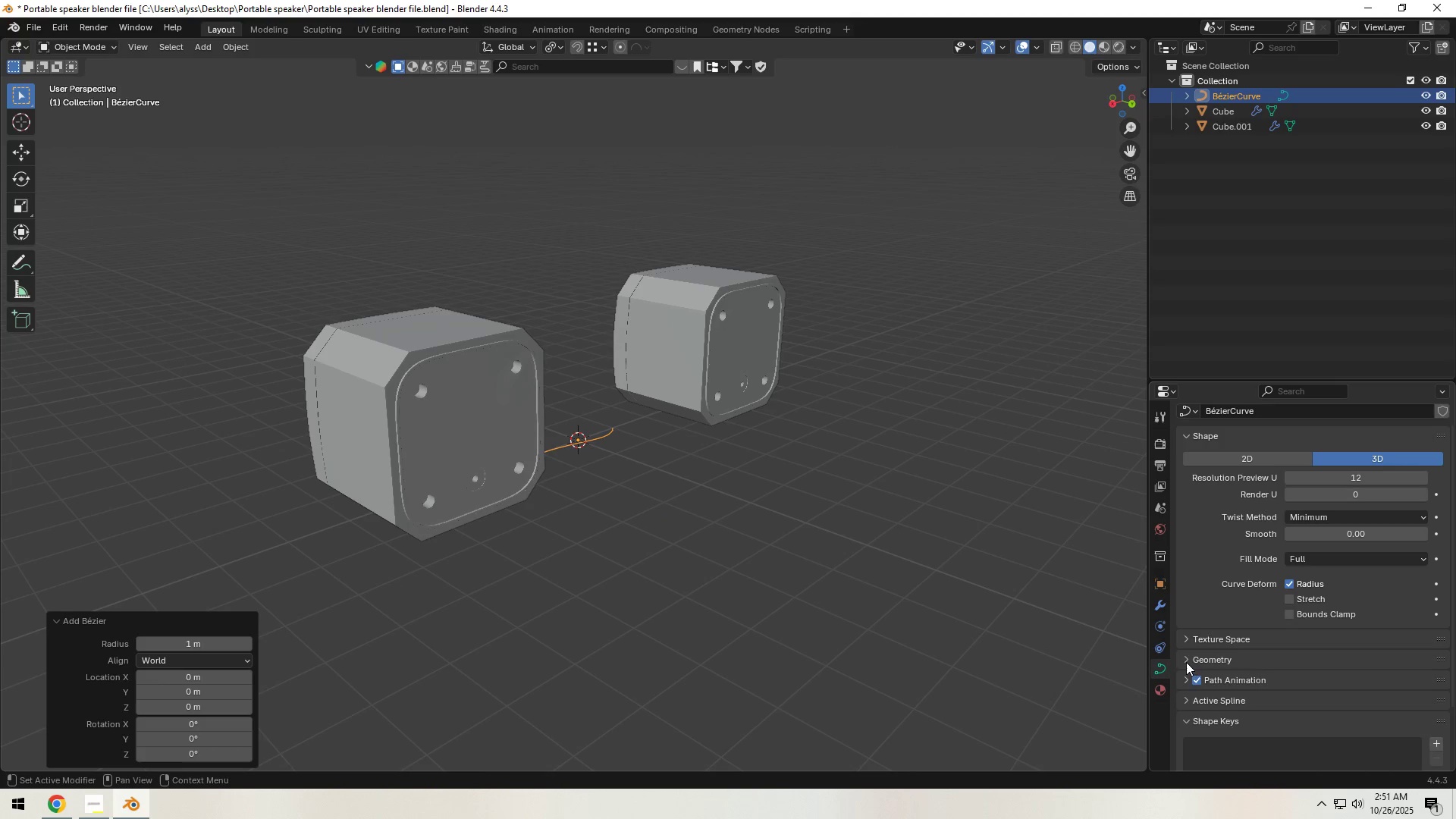 
left_click([1185, 661])
 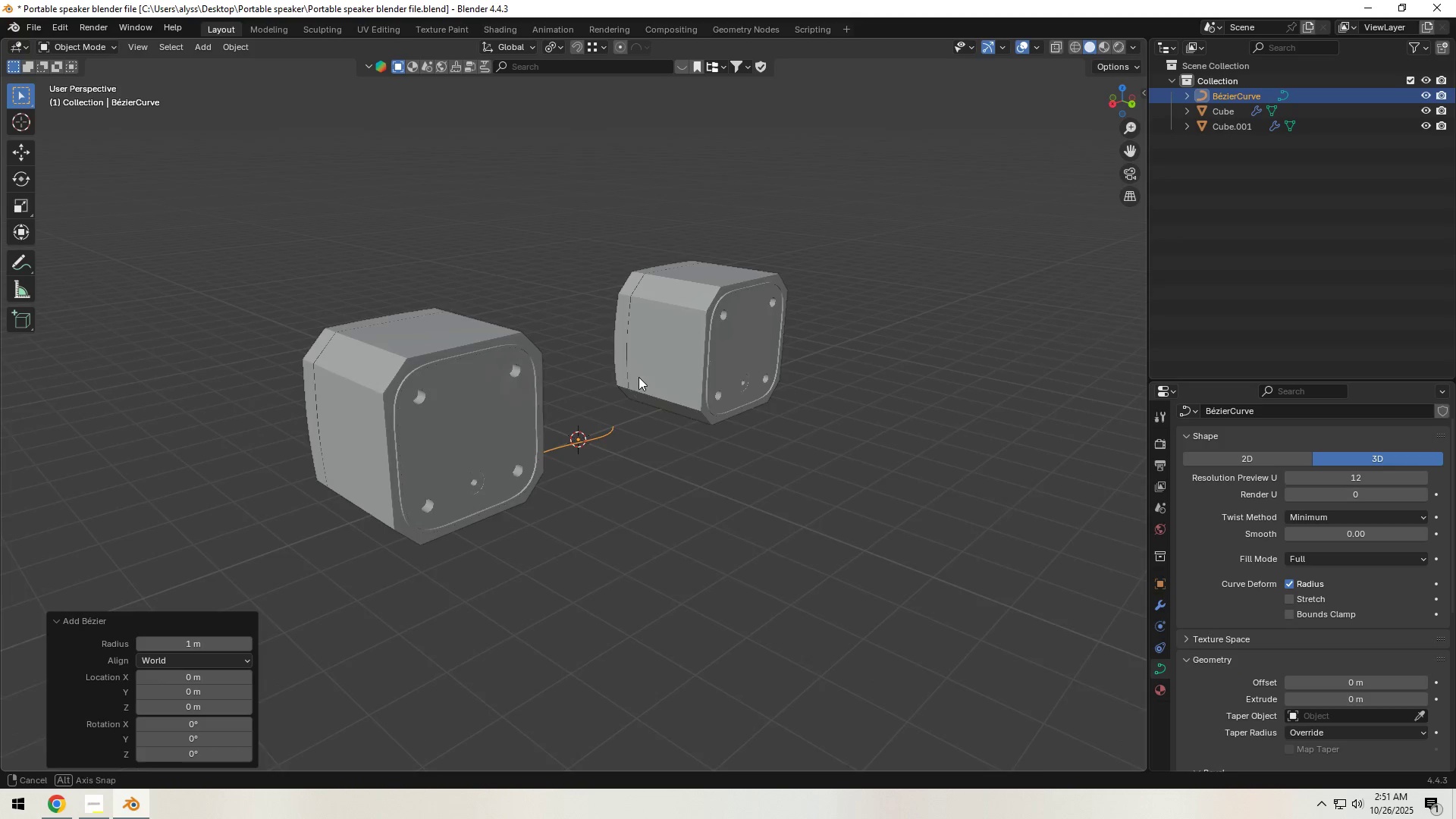 
key(Tab)
 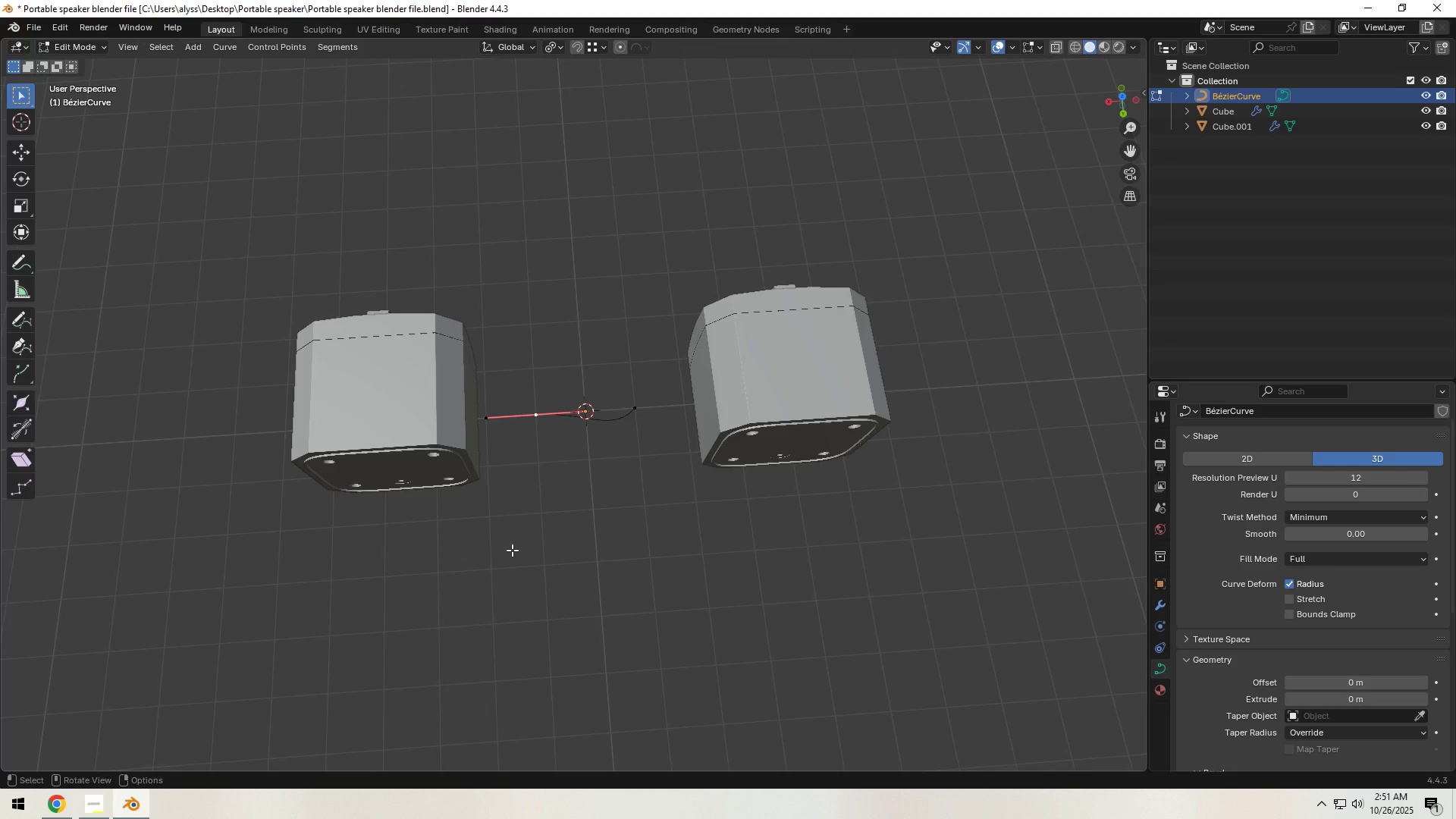 
scroll: coordinate [519, 488], scroll_direction: up, amount: 2.0
 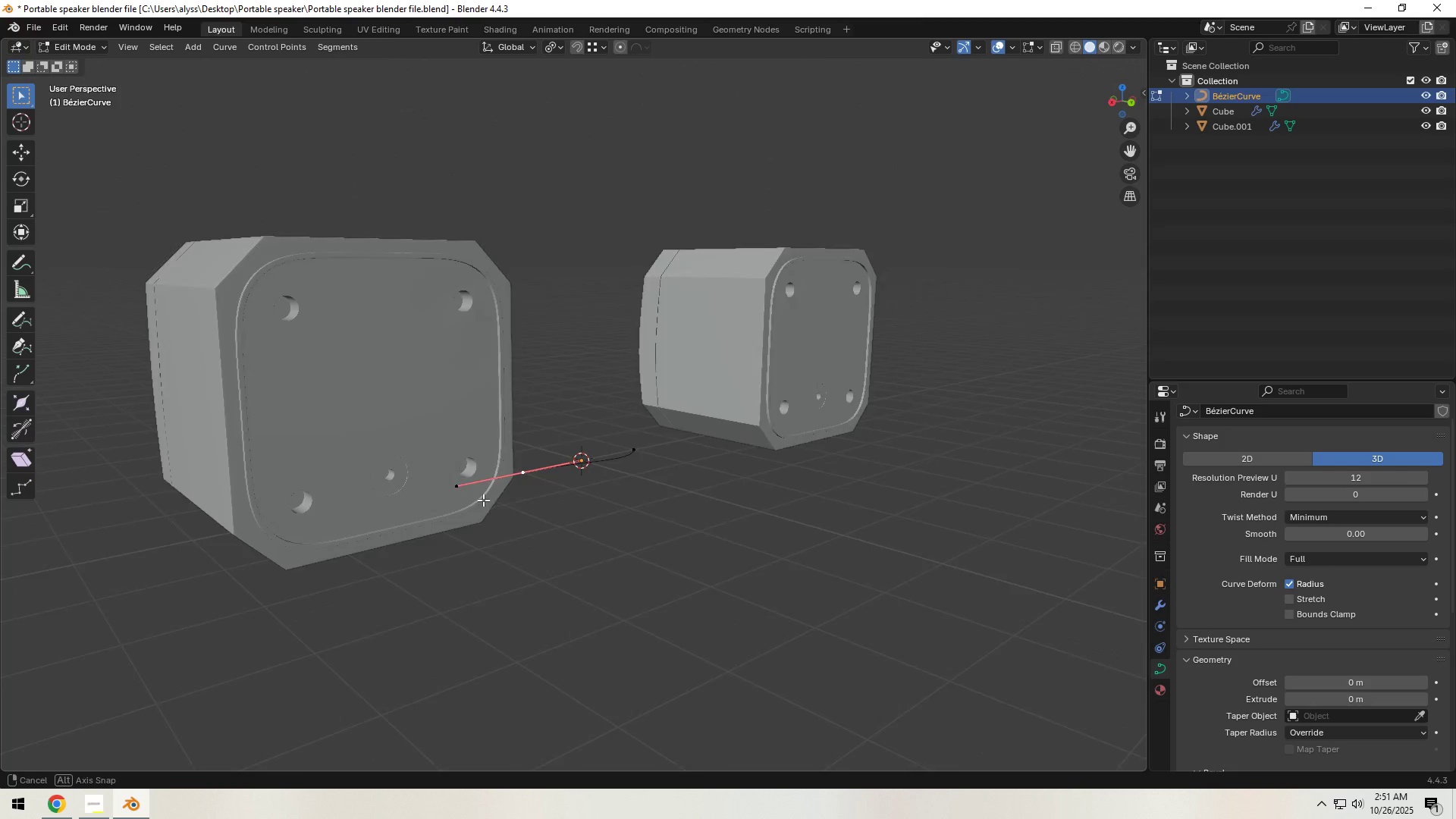 
key(Shift+ShiftLeft)
 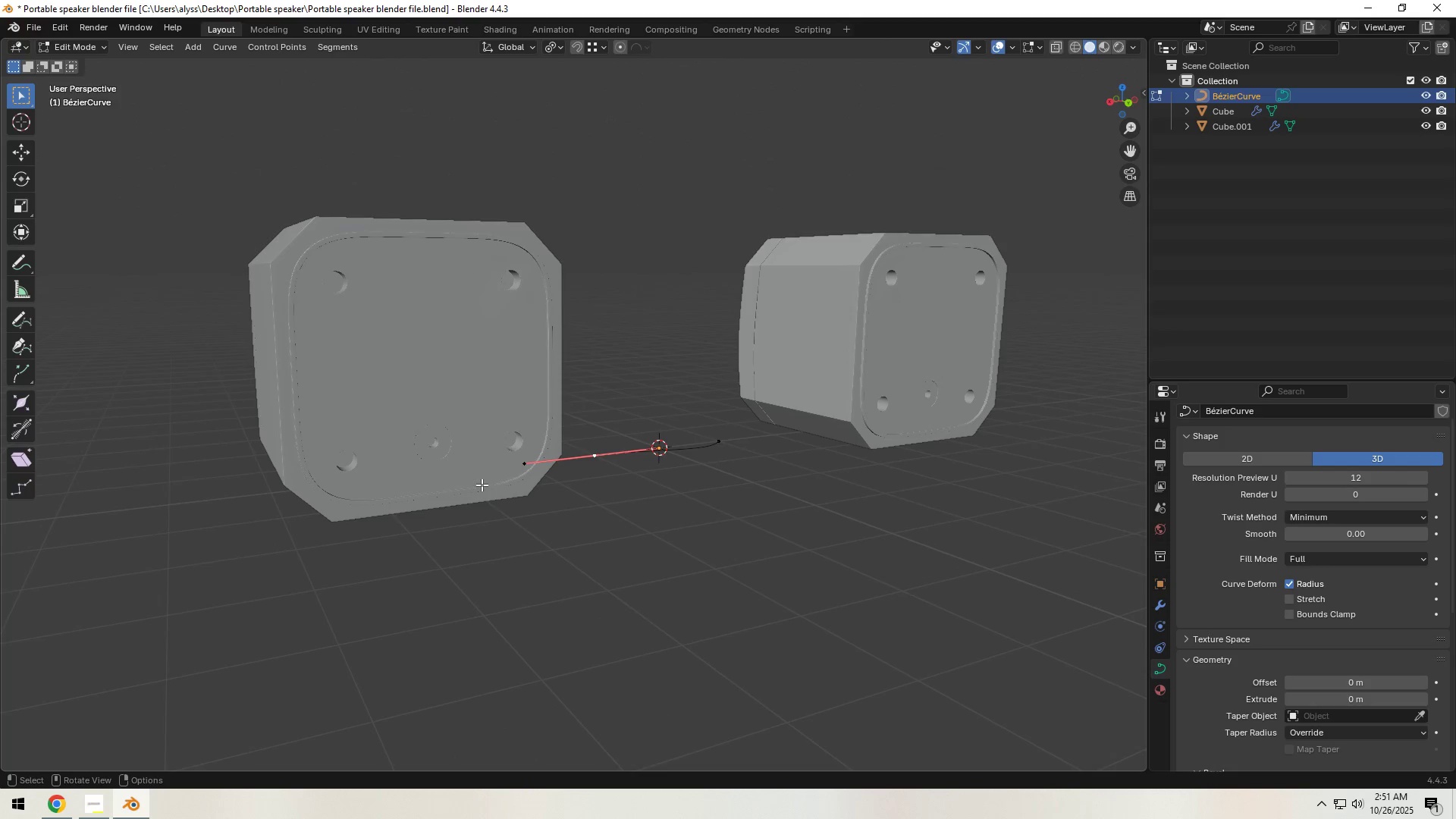 
key(Tab)
 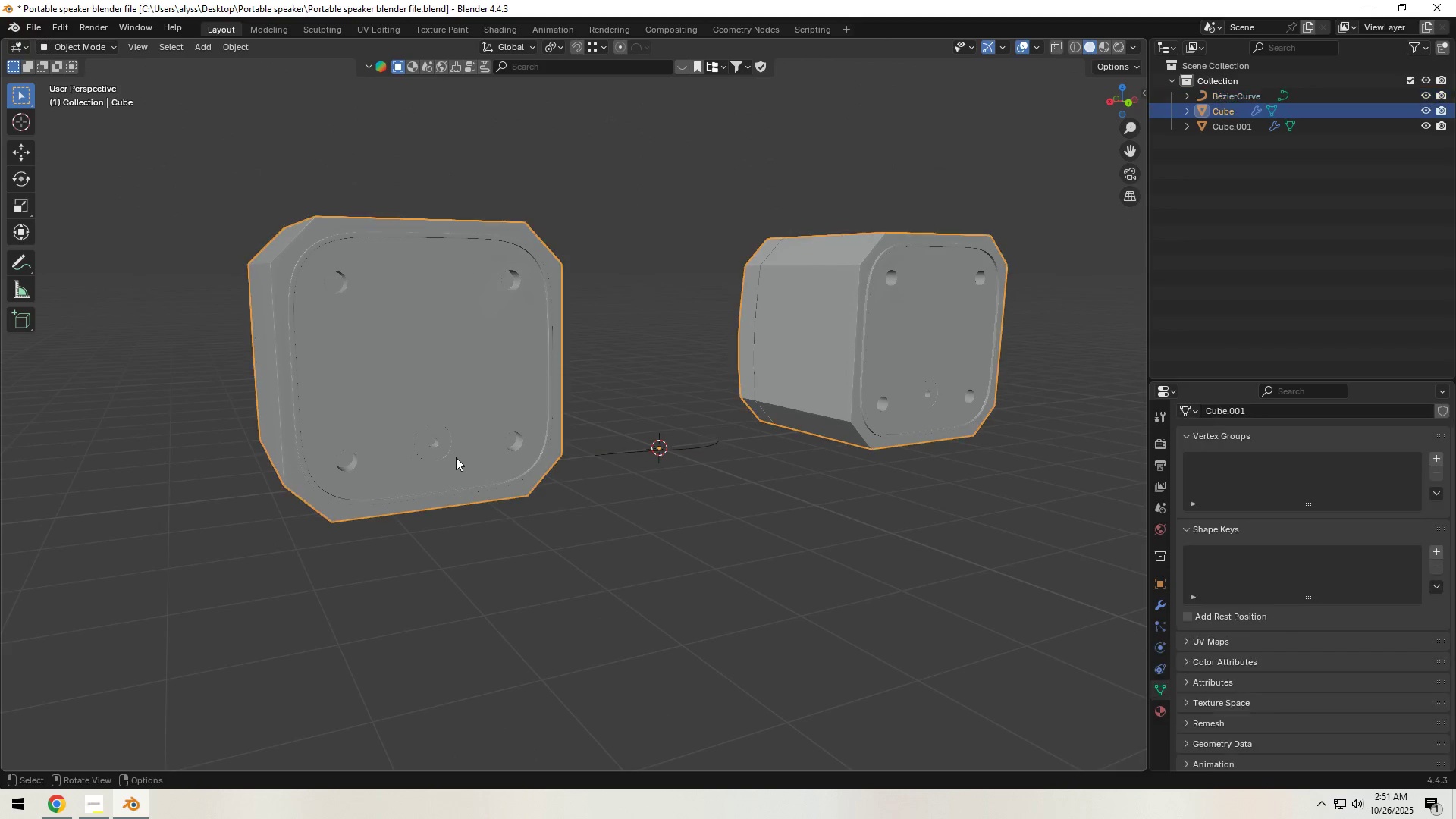 
key(Tab)
 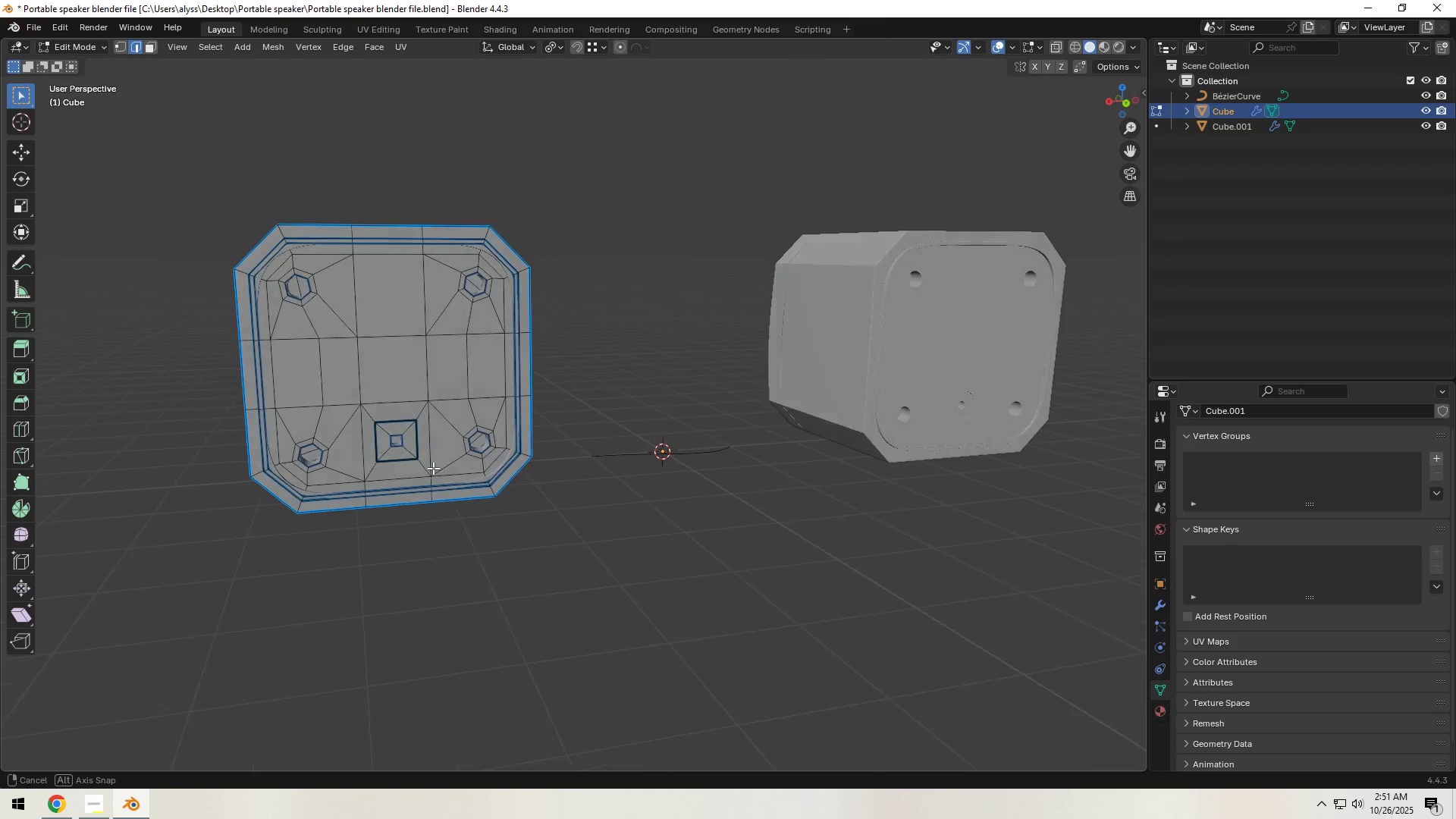 
hold_key(key=ShiftLeft, duration=0.36)
 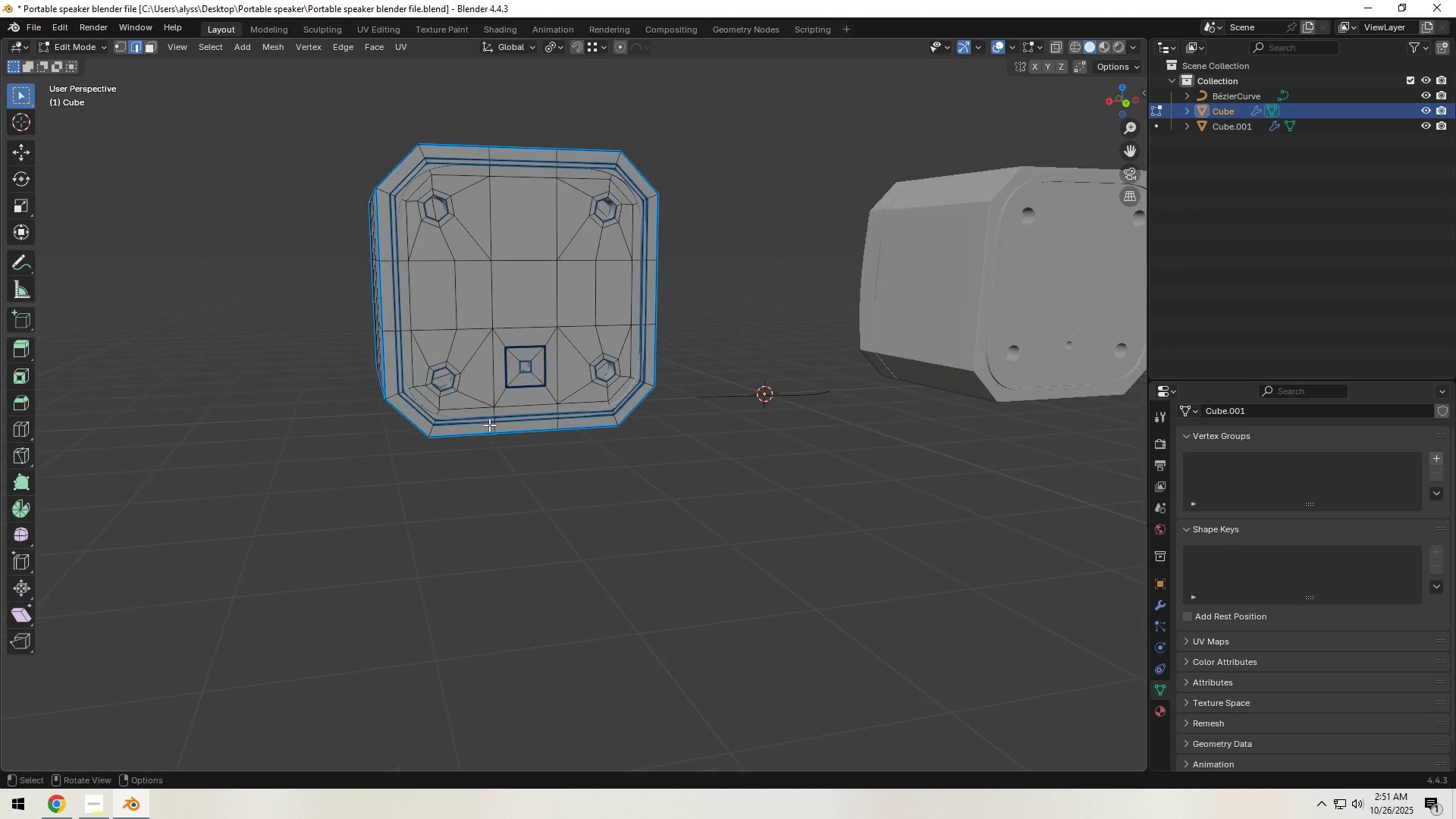 
scroll: coordinate [489, 425], scroll_direction: up, amount: 5.0
 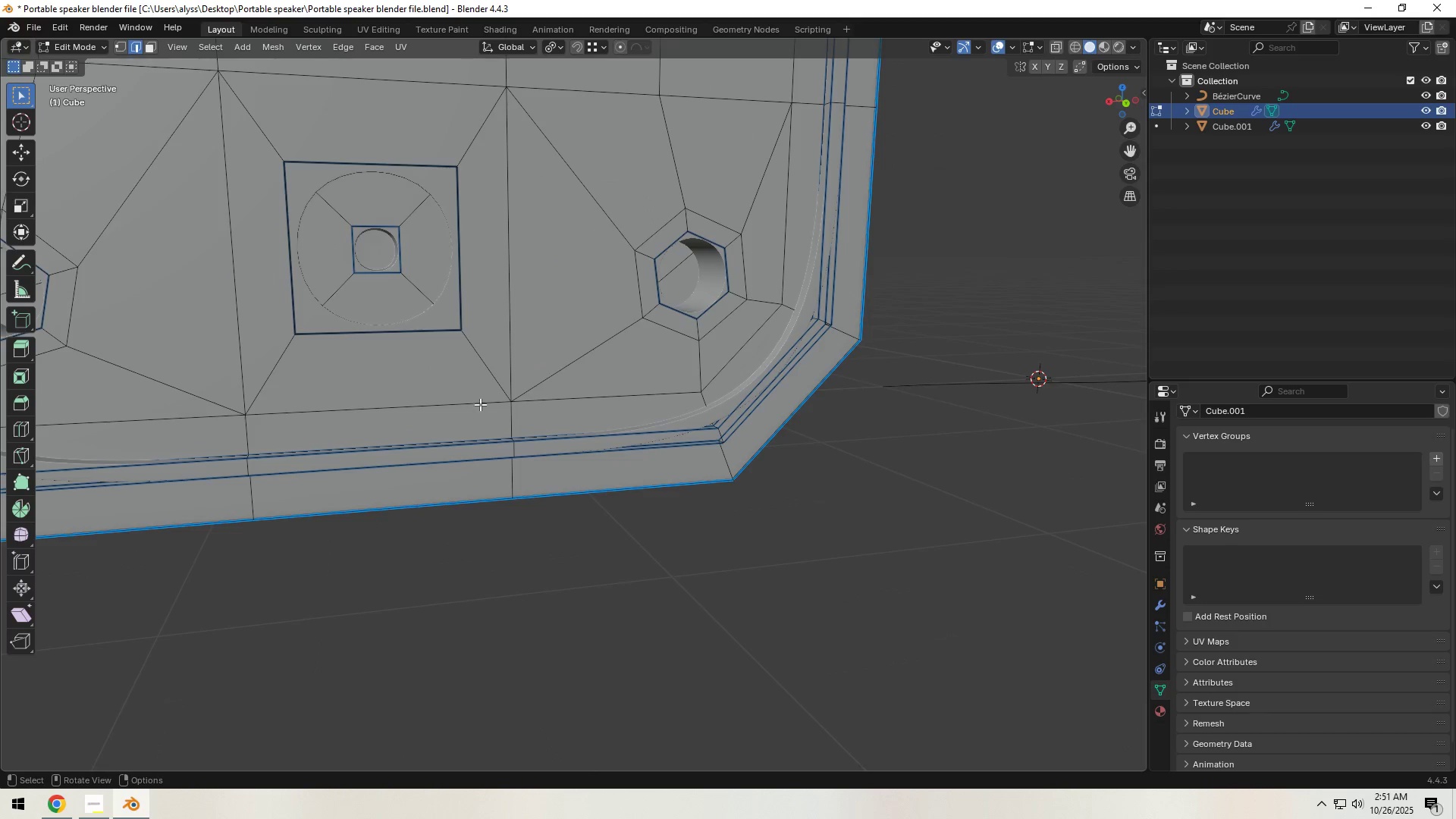 
hold_key(key=ShiftLeft, duration=0.61)
 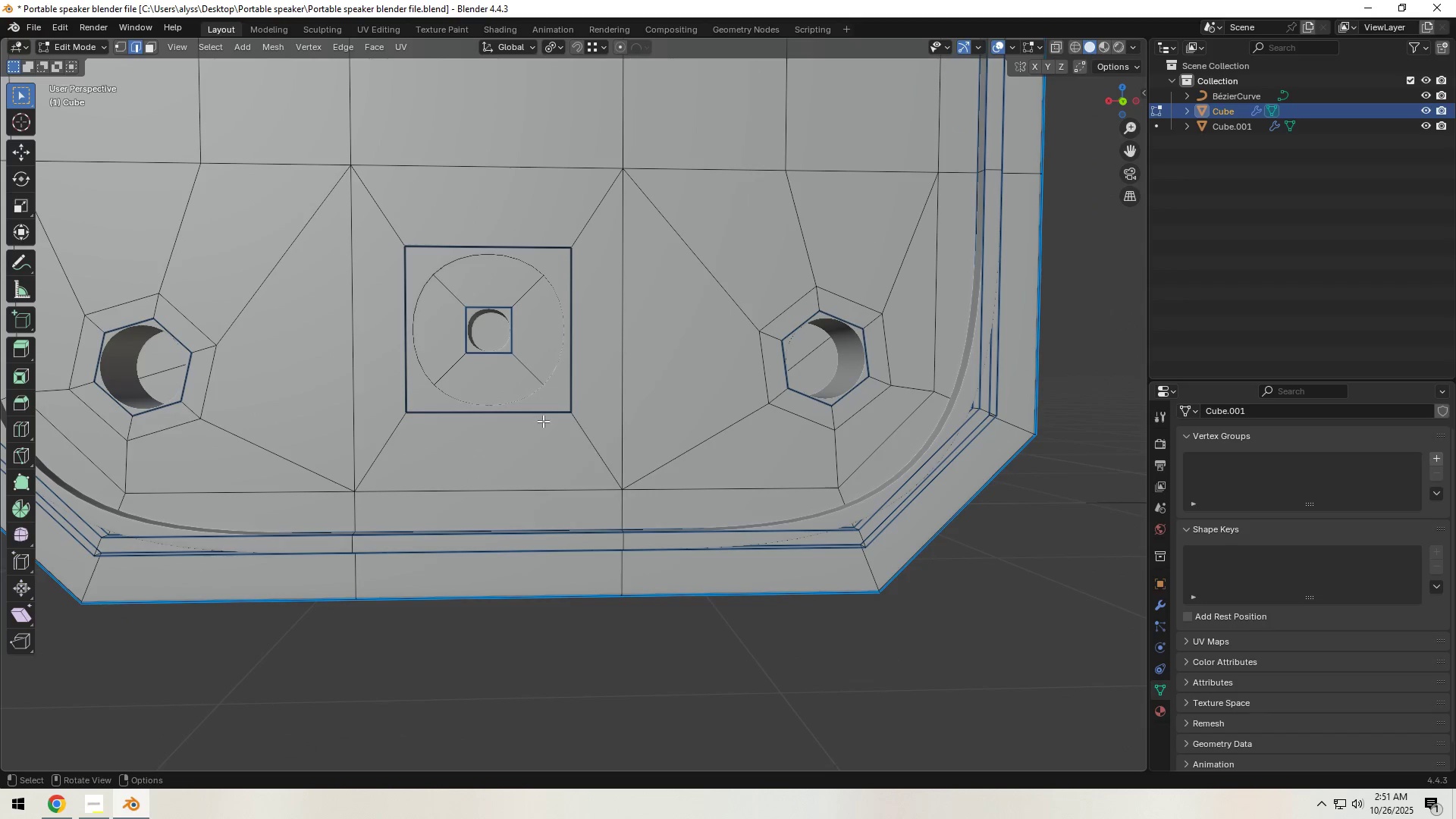 
key(1)
 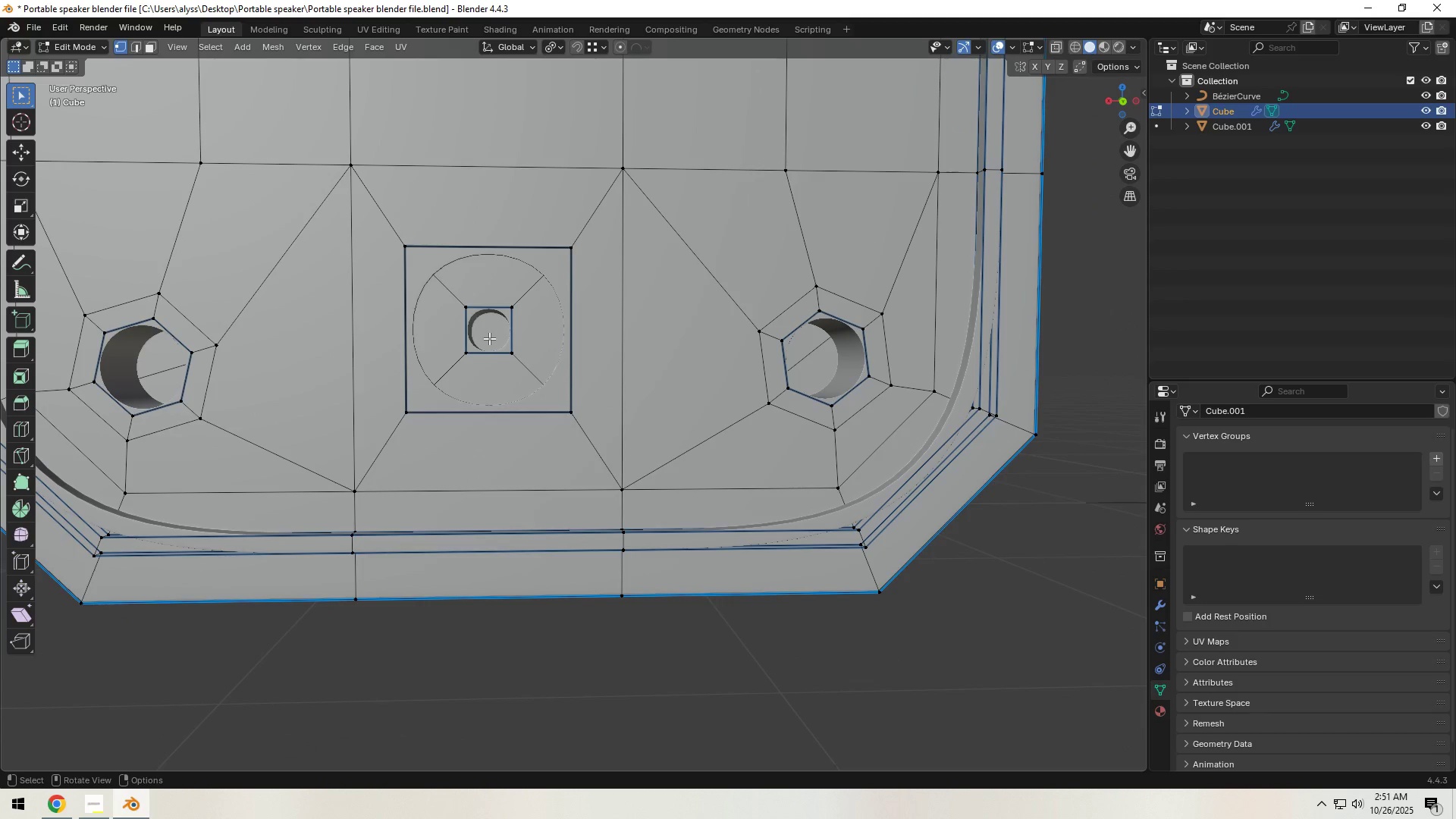 
left_click([490, 336])
 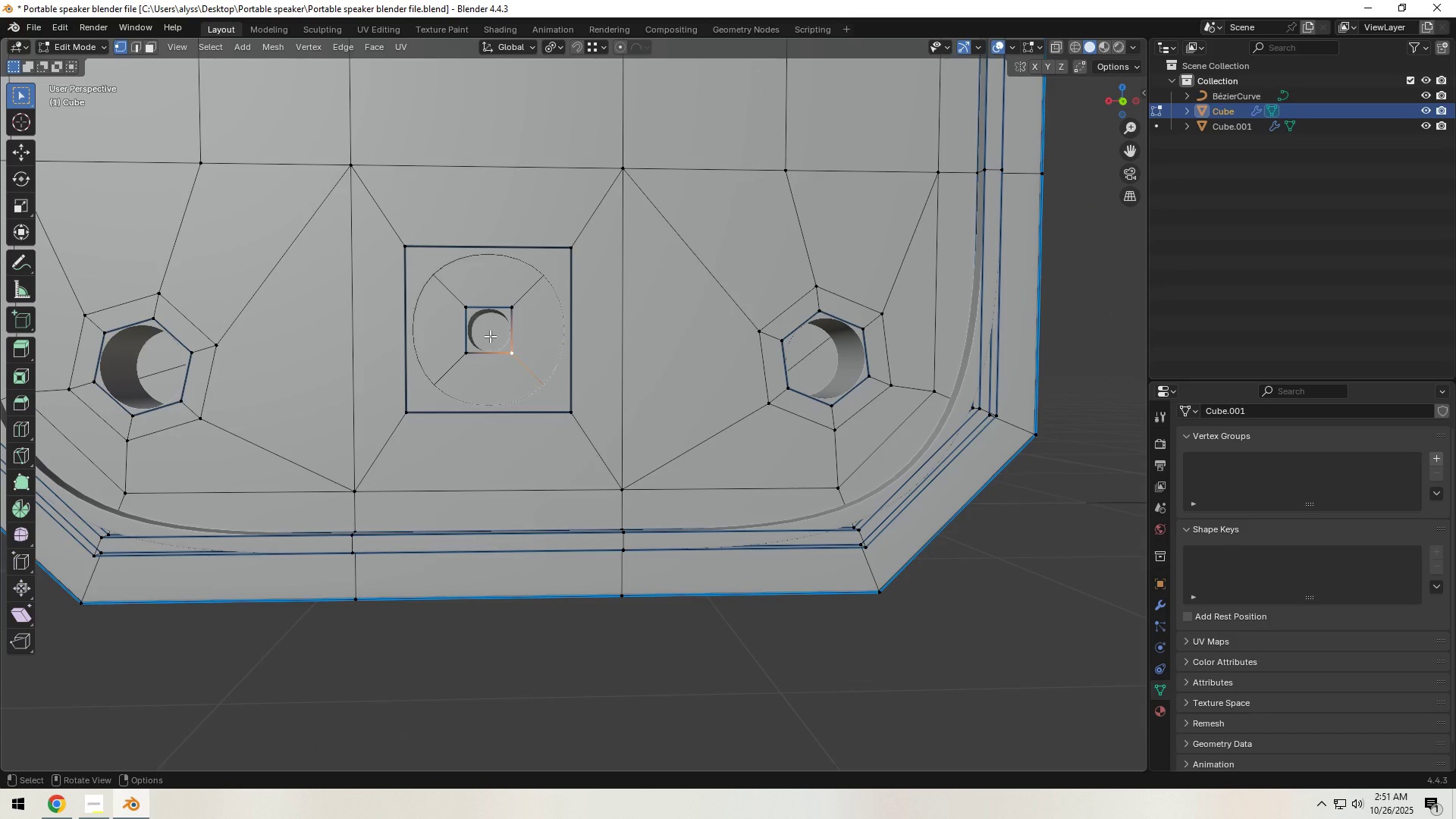 
key(2)
 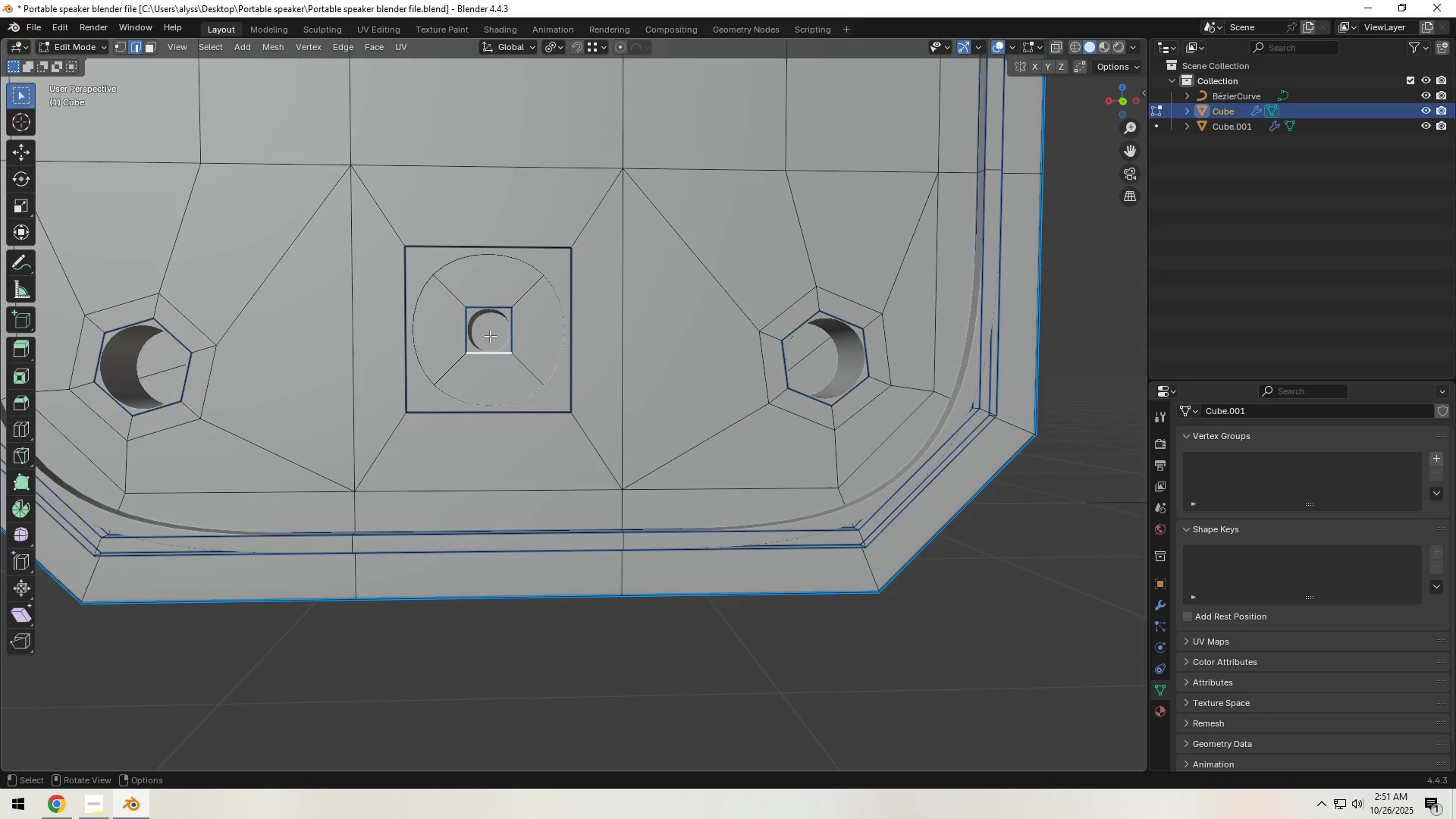 
left_click([490, 336])
 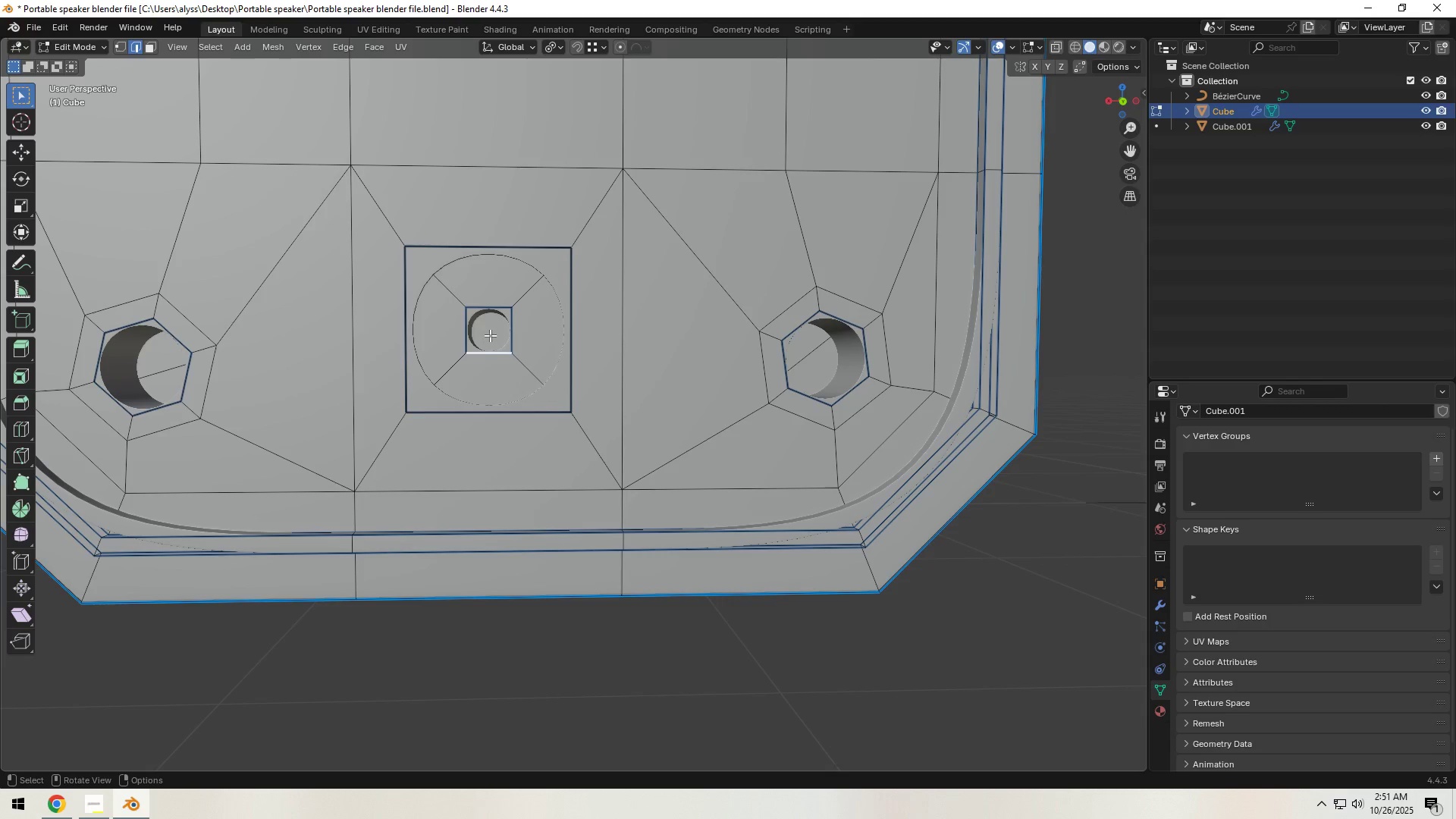 
key(3)
 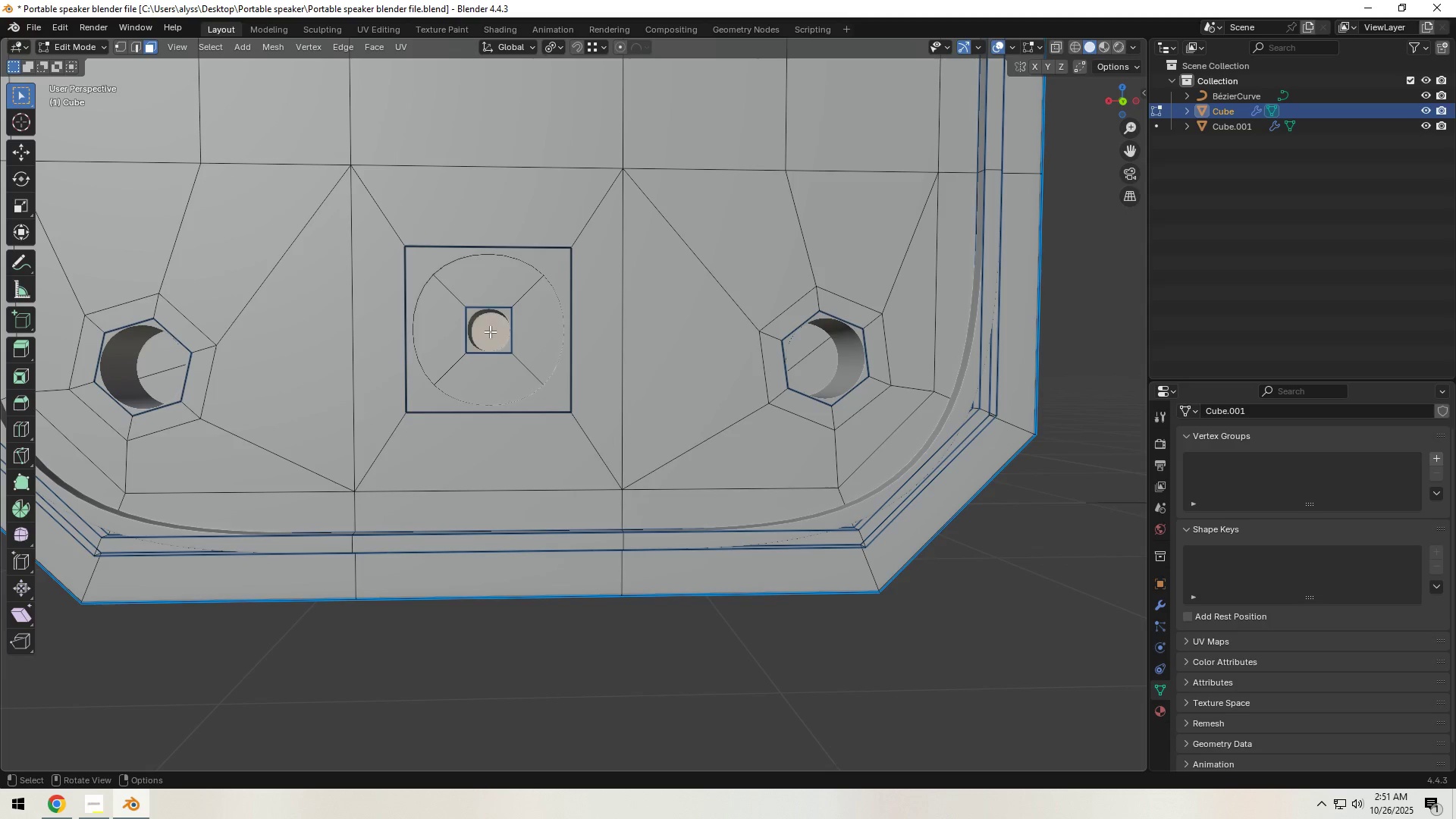 
left_click([490, 331])
 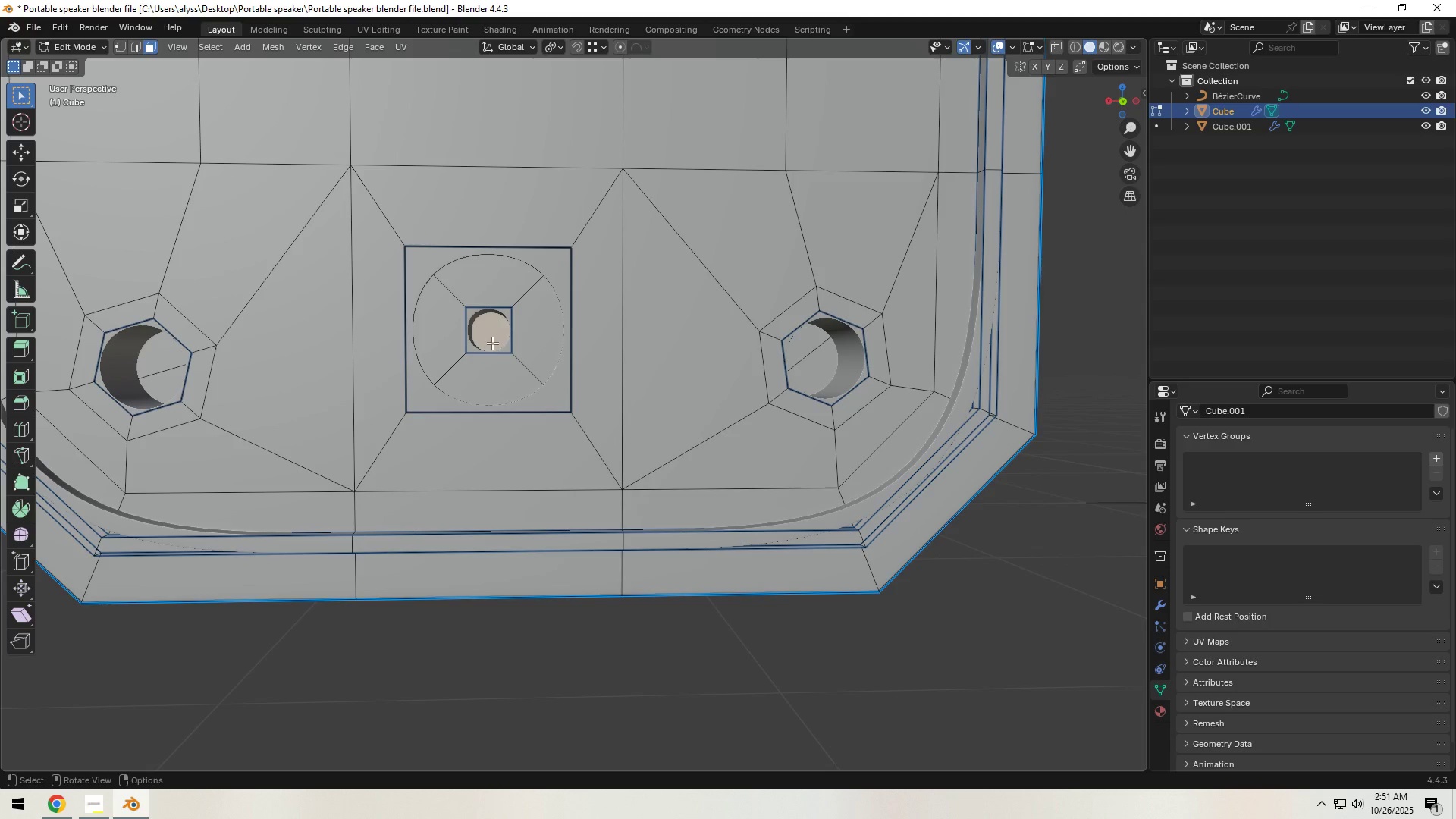 
hold_key(key=ShiftLeft, duration=2.24)
 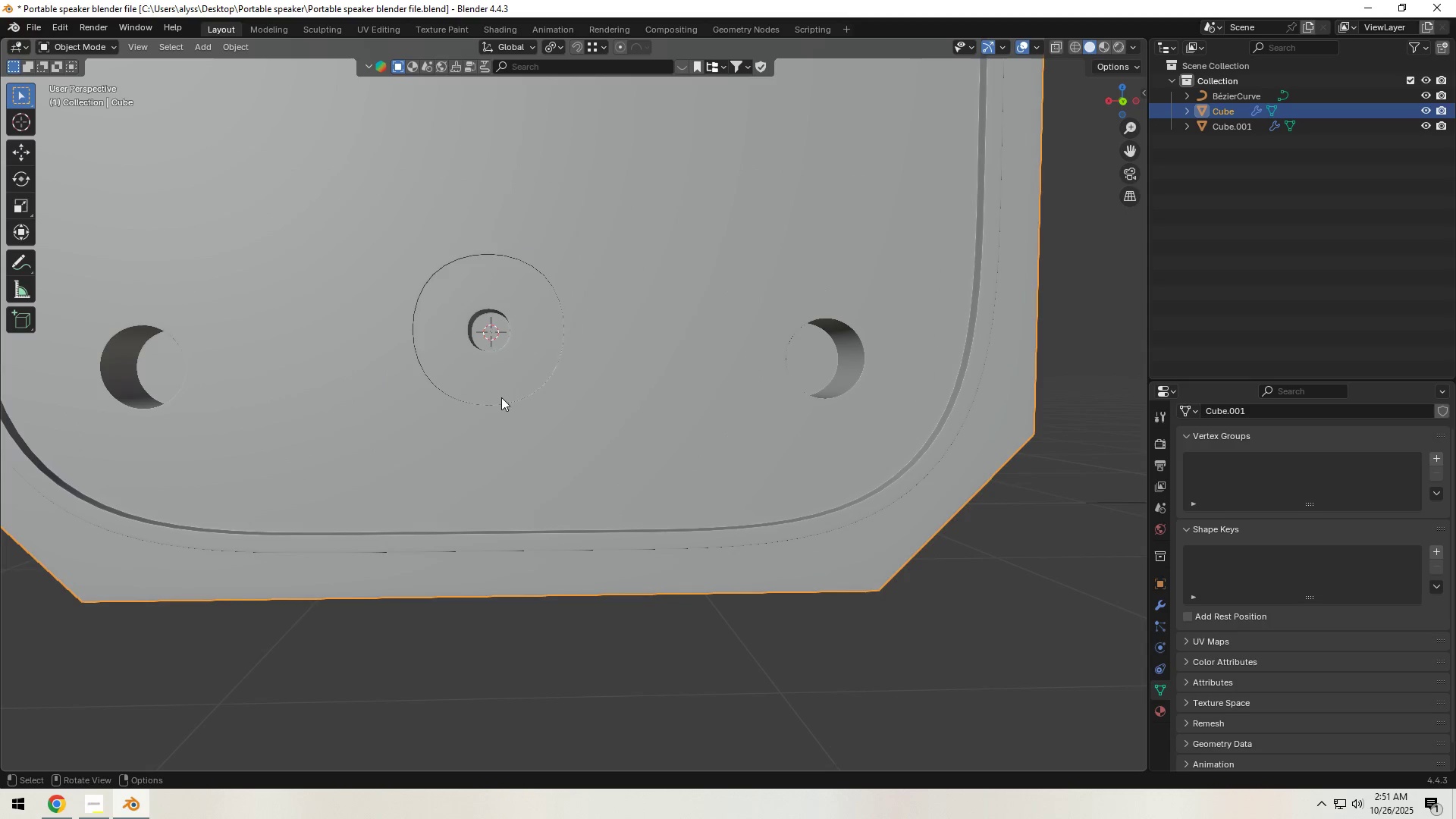 
hold_key(key=S, duration=1.53)
 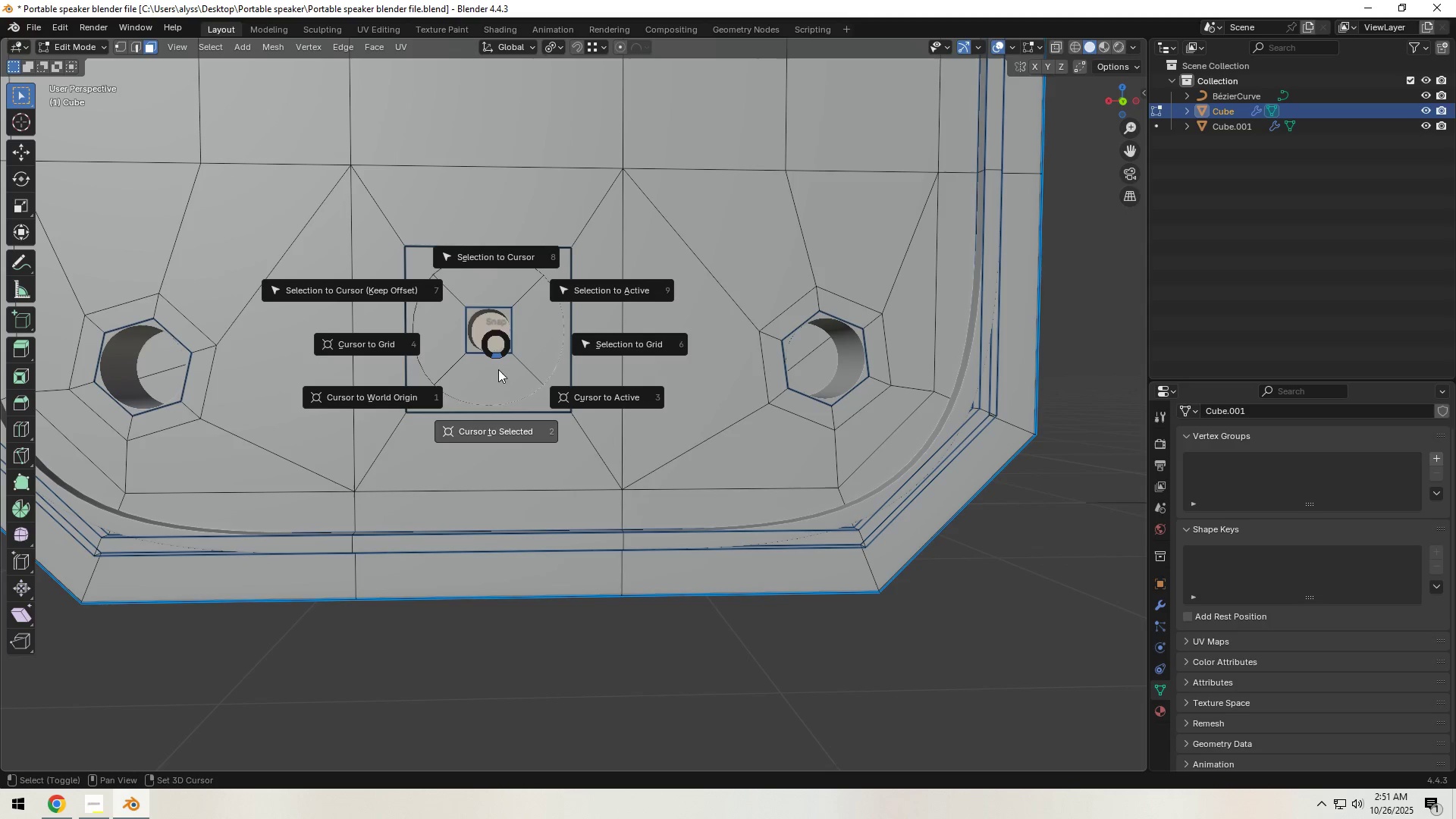 
hold_key(key=S, duration=0.46)
 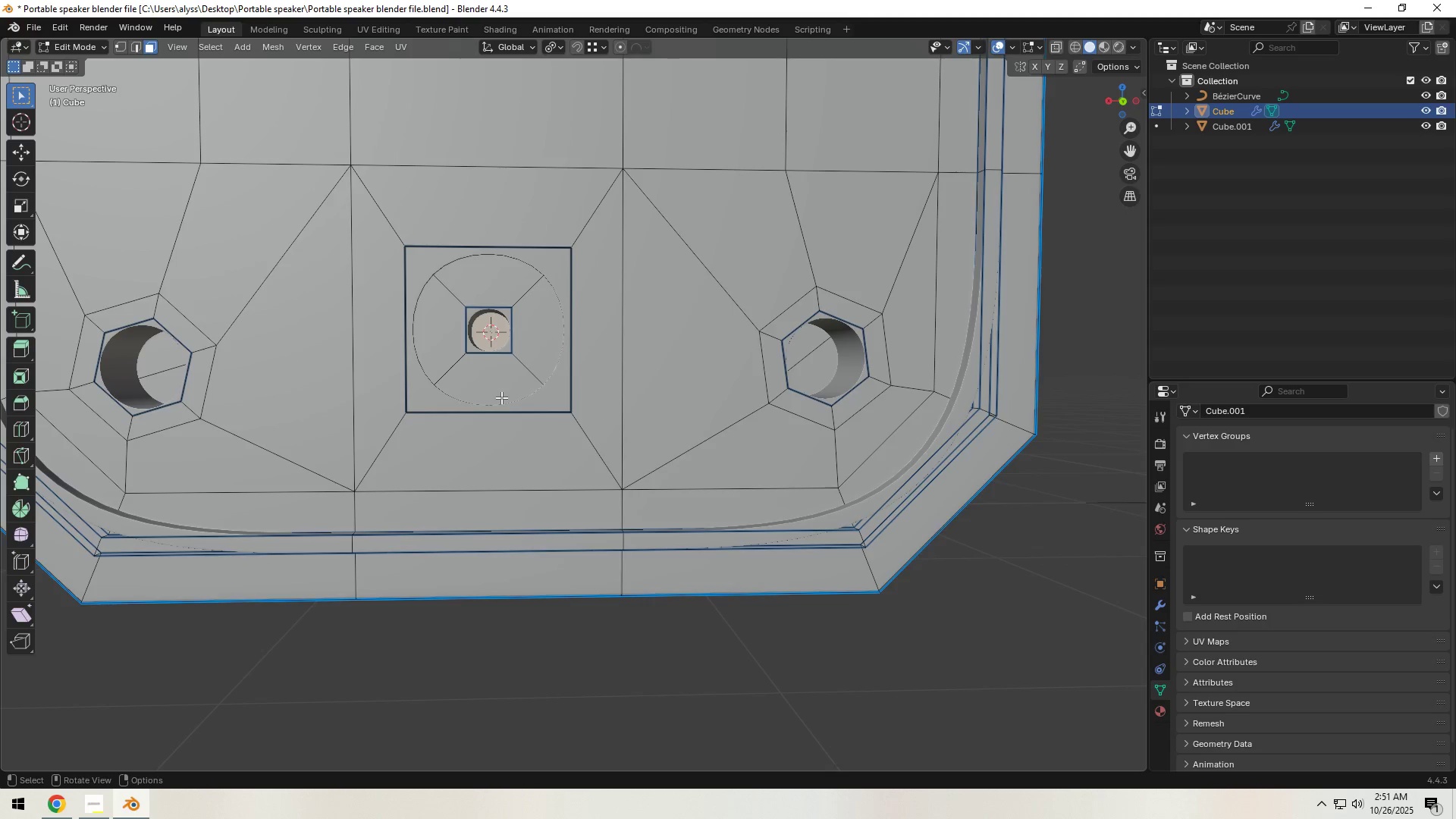 
key(Tab)
 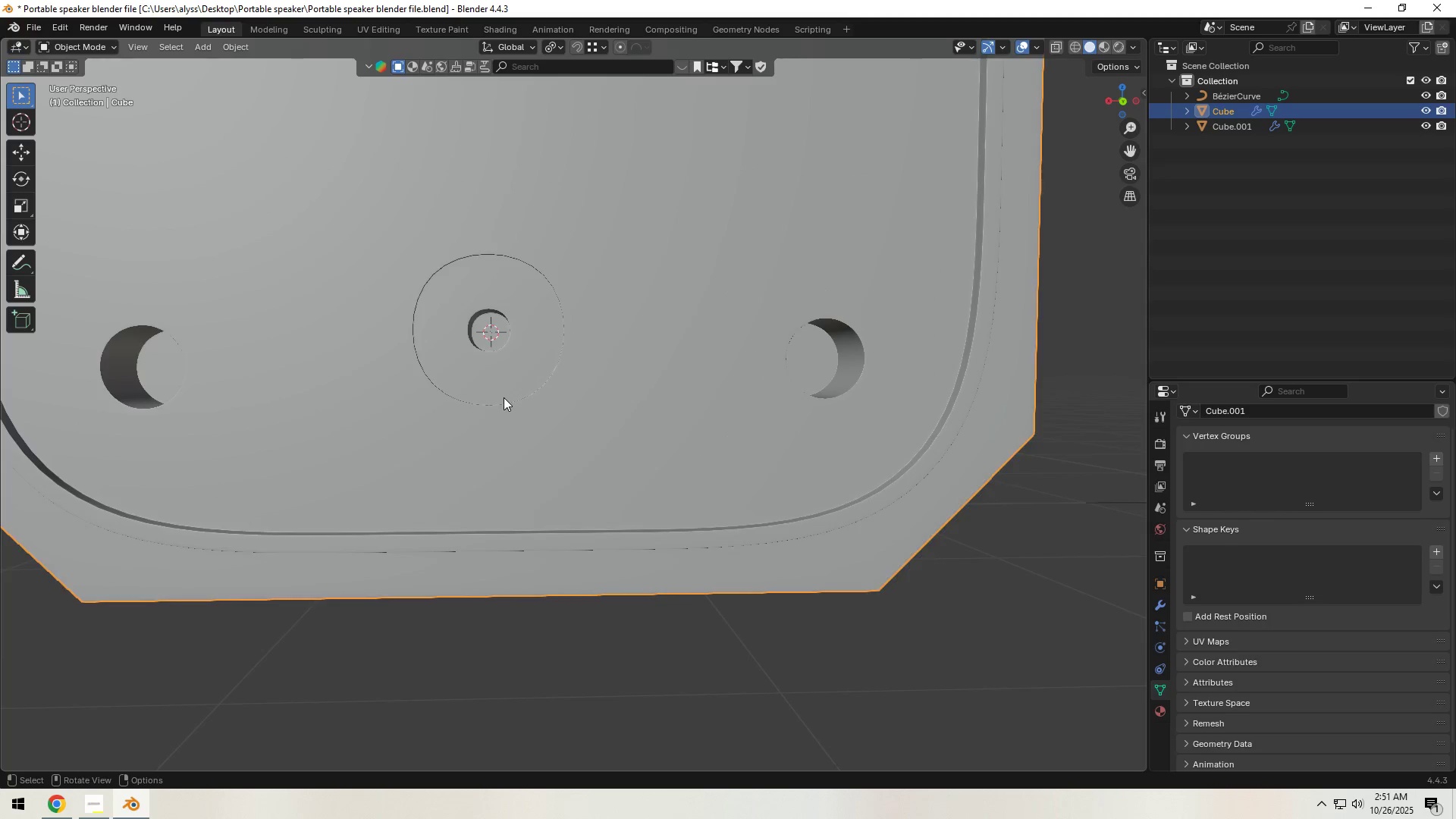 
scroll: coordinate [508, 397], scroll_direction: down, amount: 4.0
 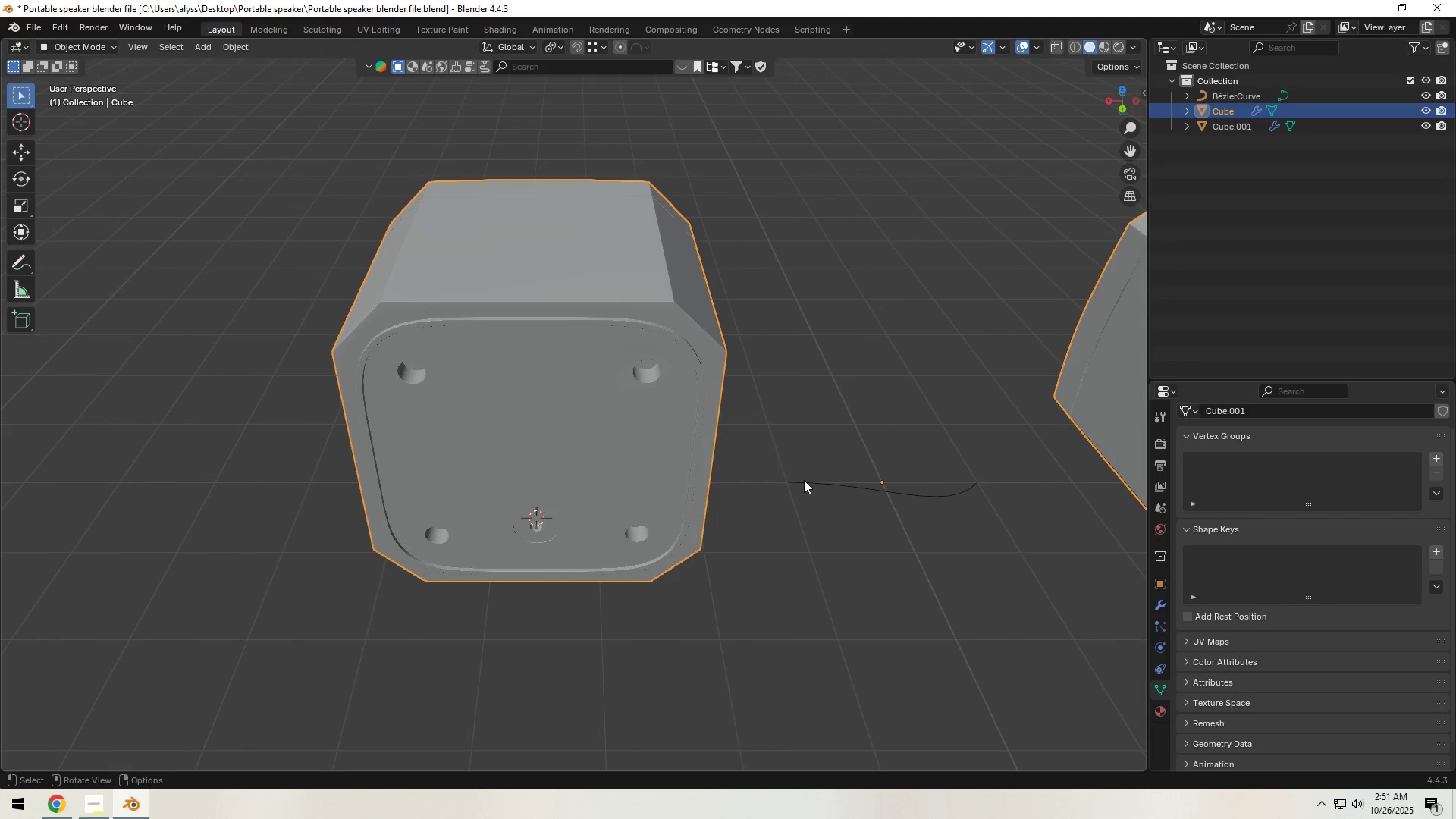 
left_click([786, 480])
 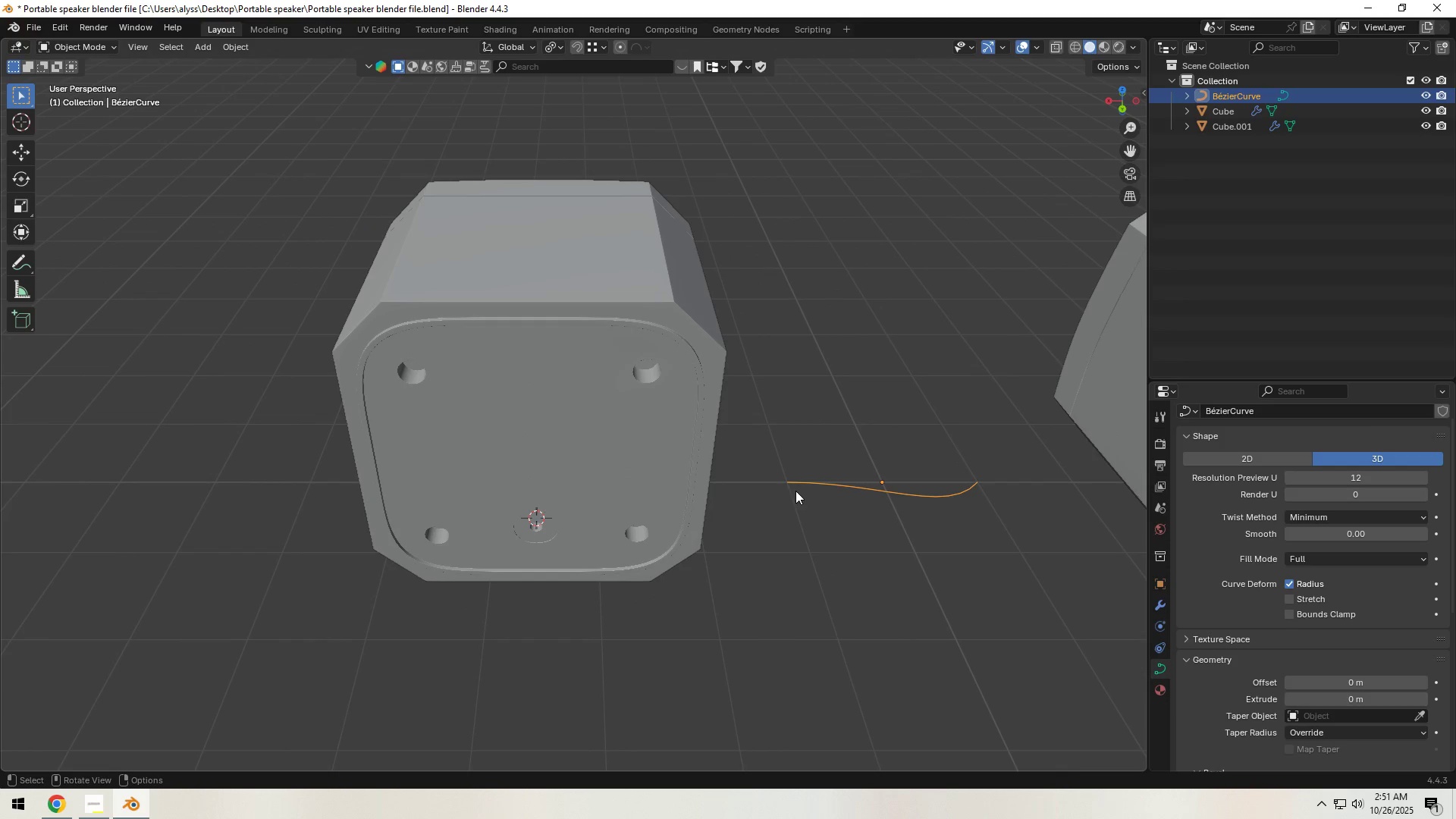 
key(Tab)
 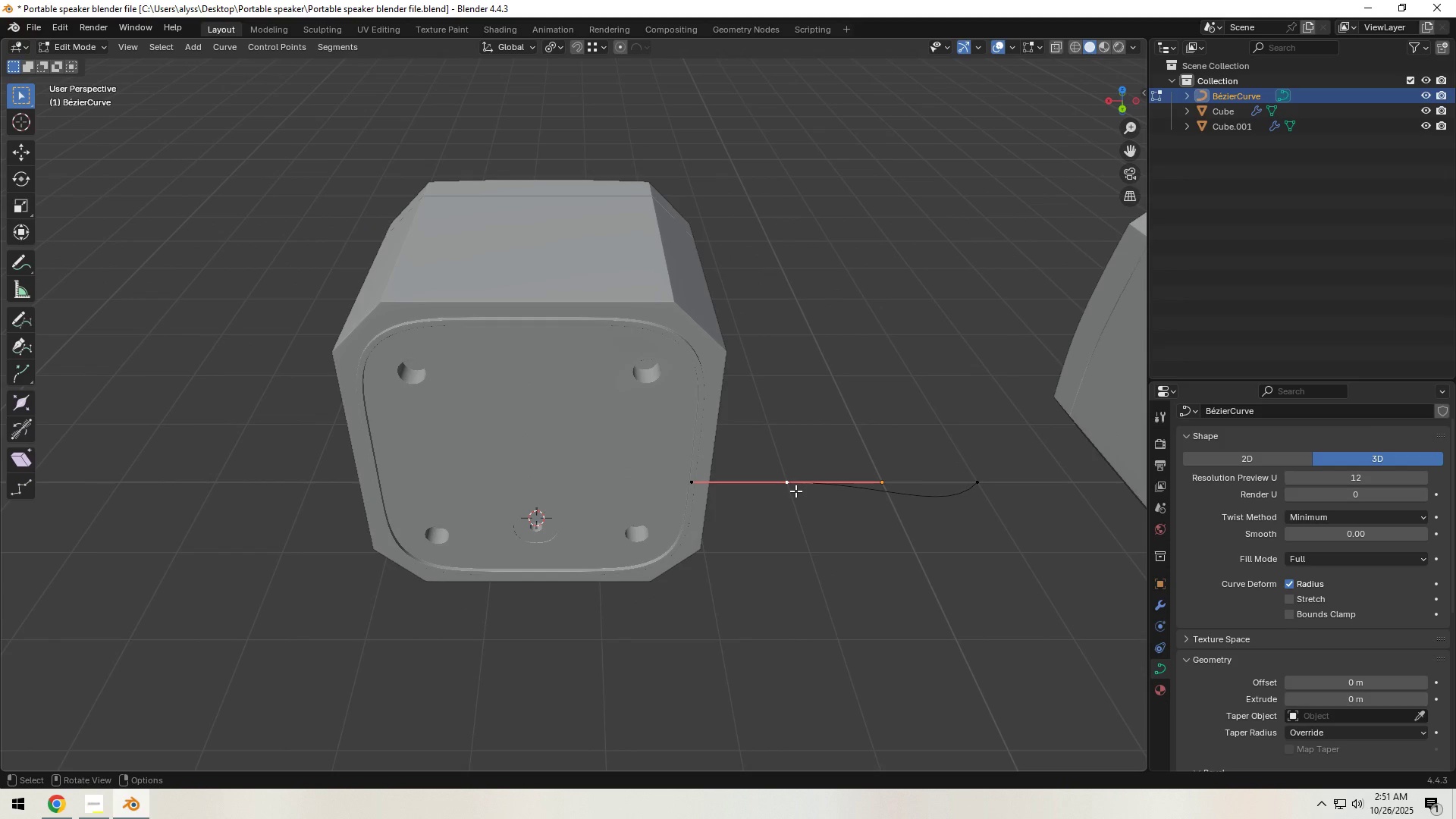 
hold_key(key=ShiftLeft, duration=1.41)
 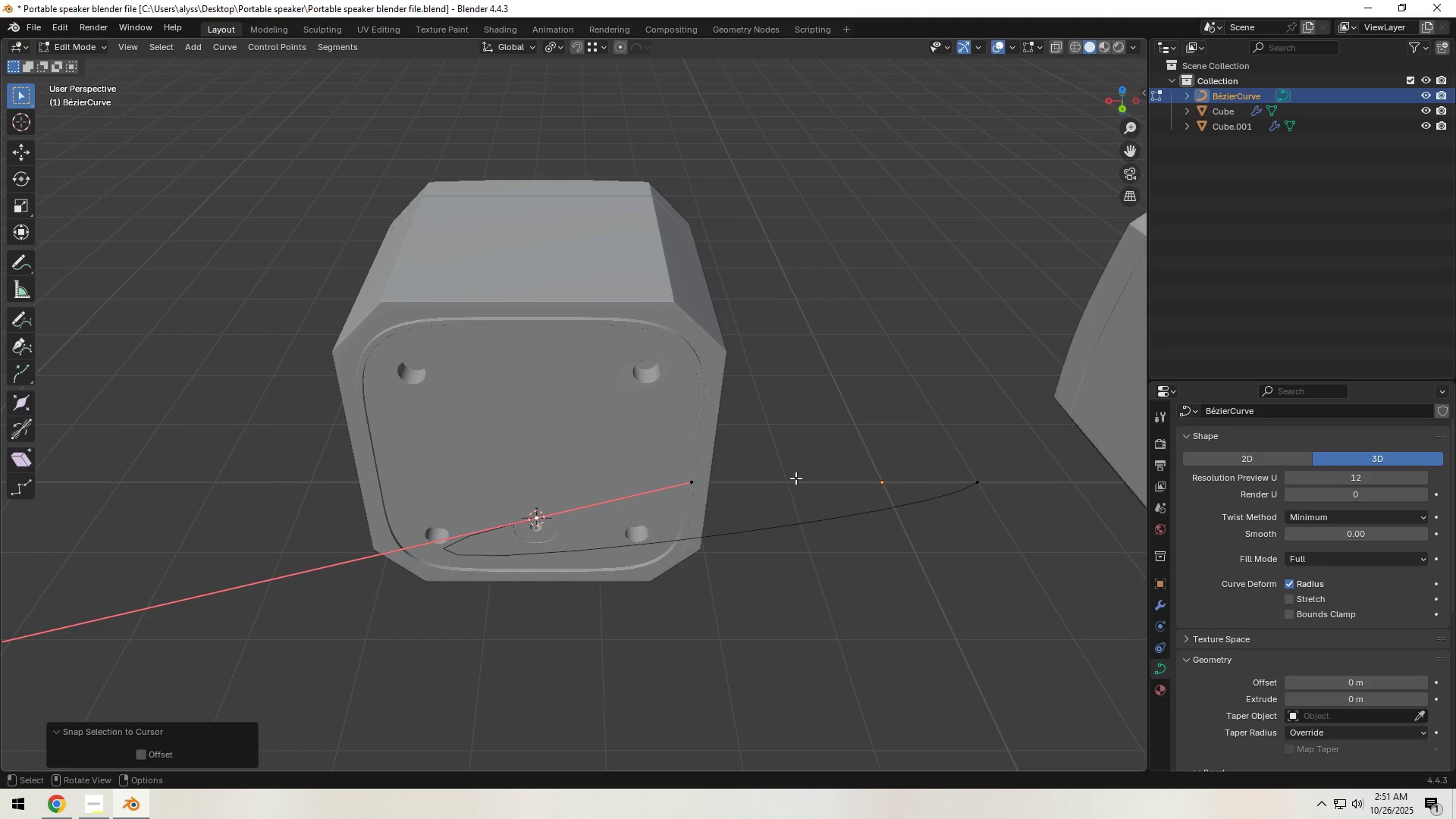 
hold_key(key=S, duration=1.15)
 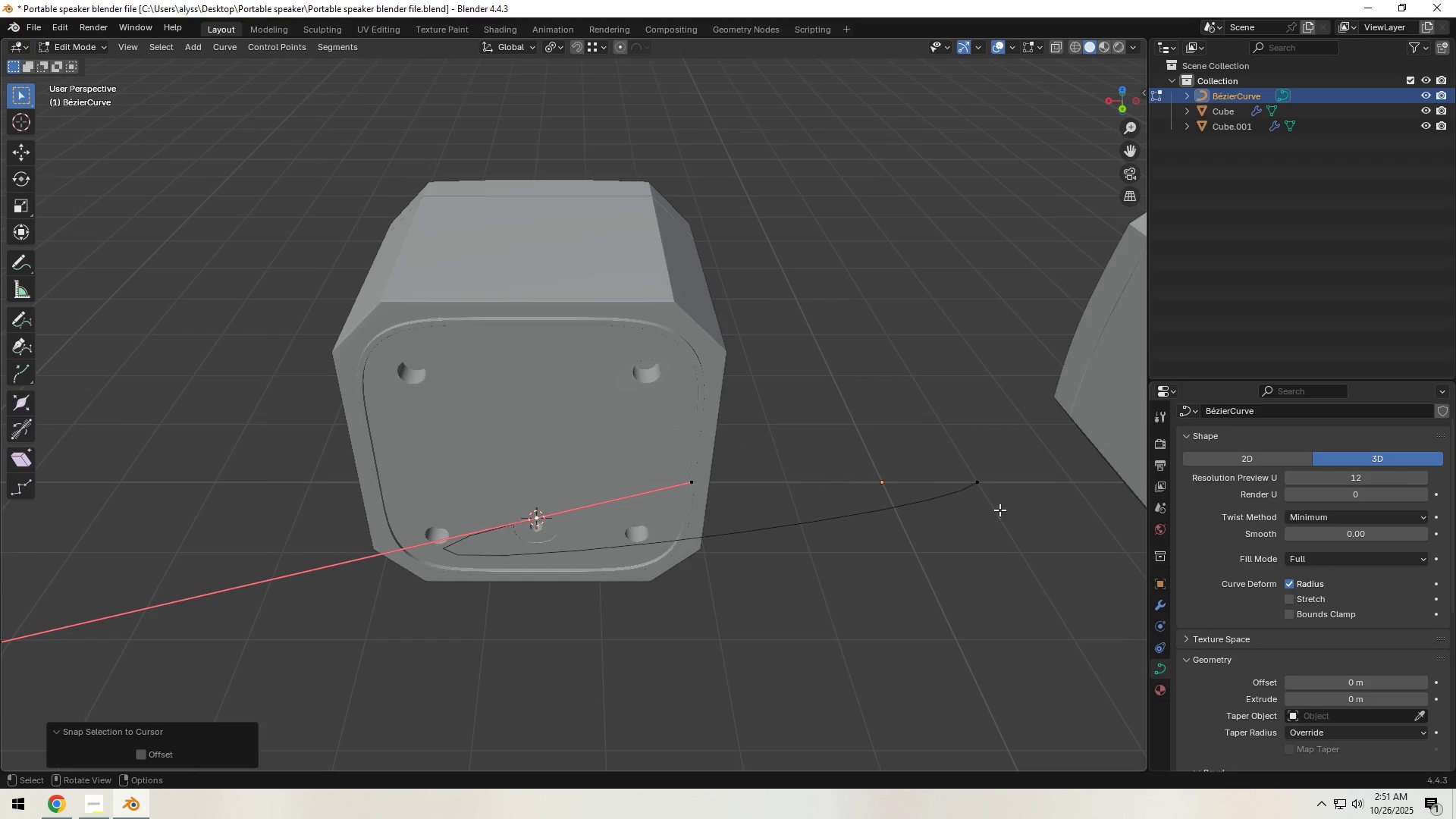 
left_click([981, 489])
 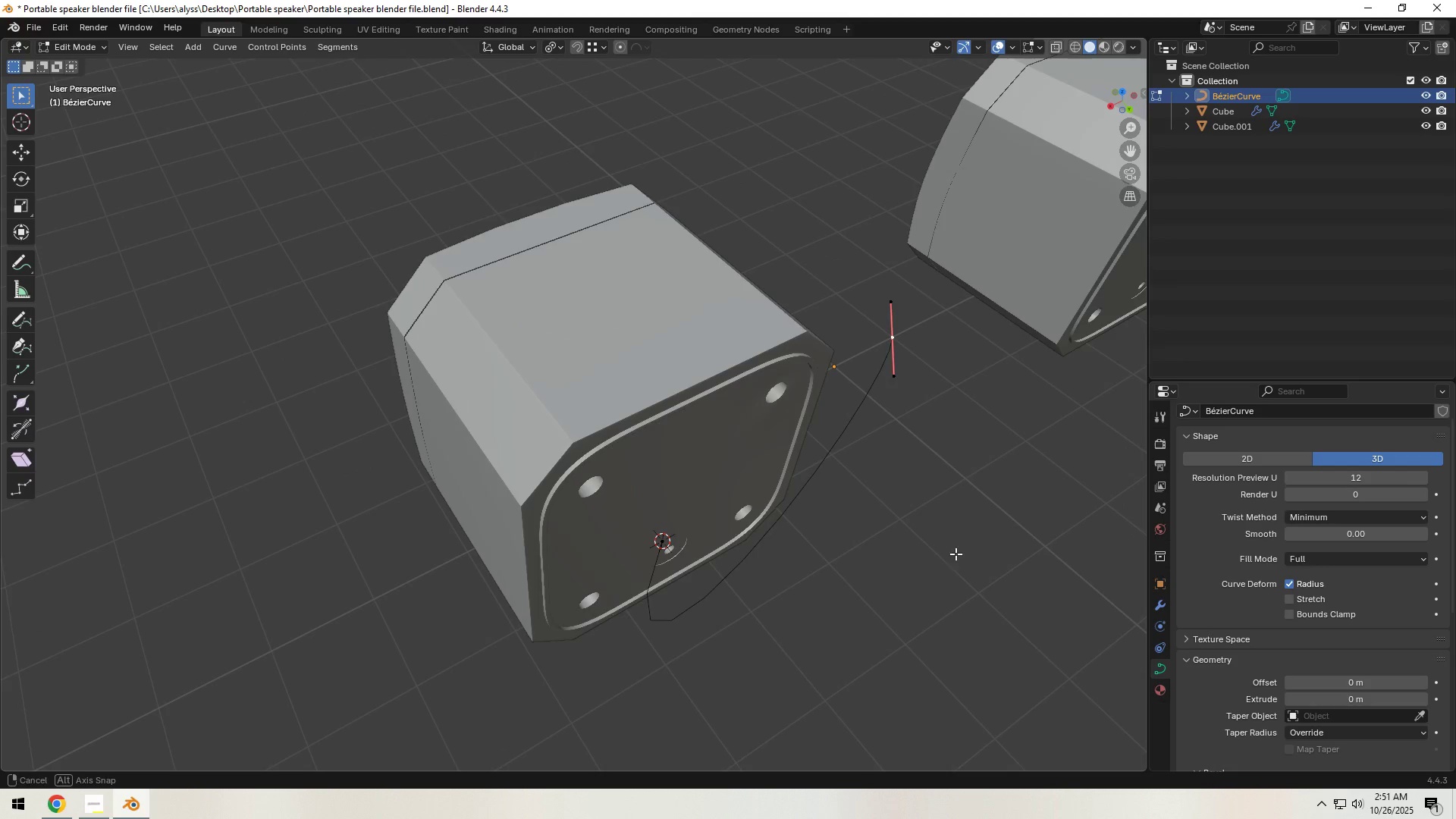 
key(Backquote)
 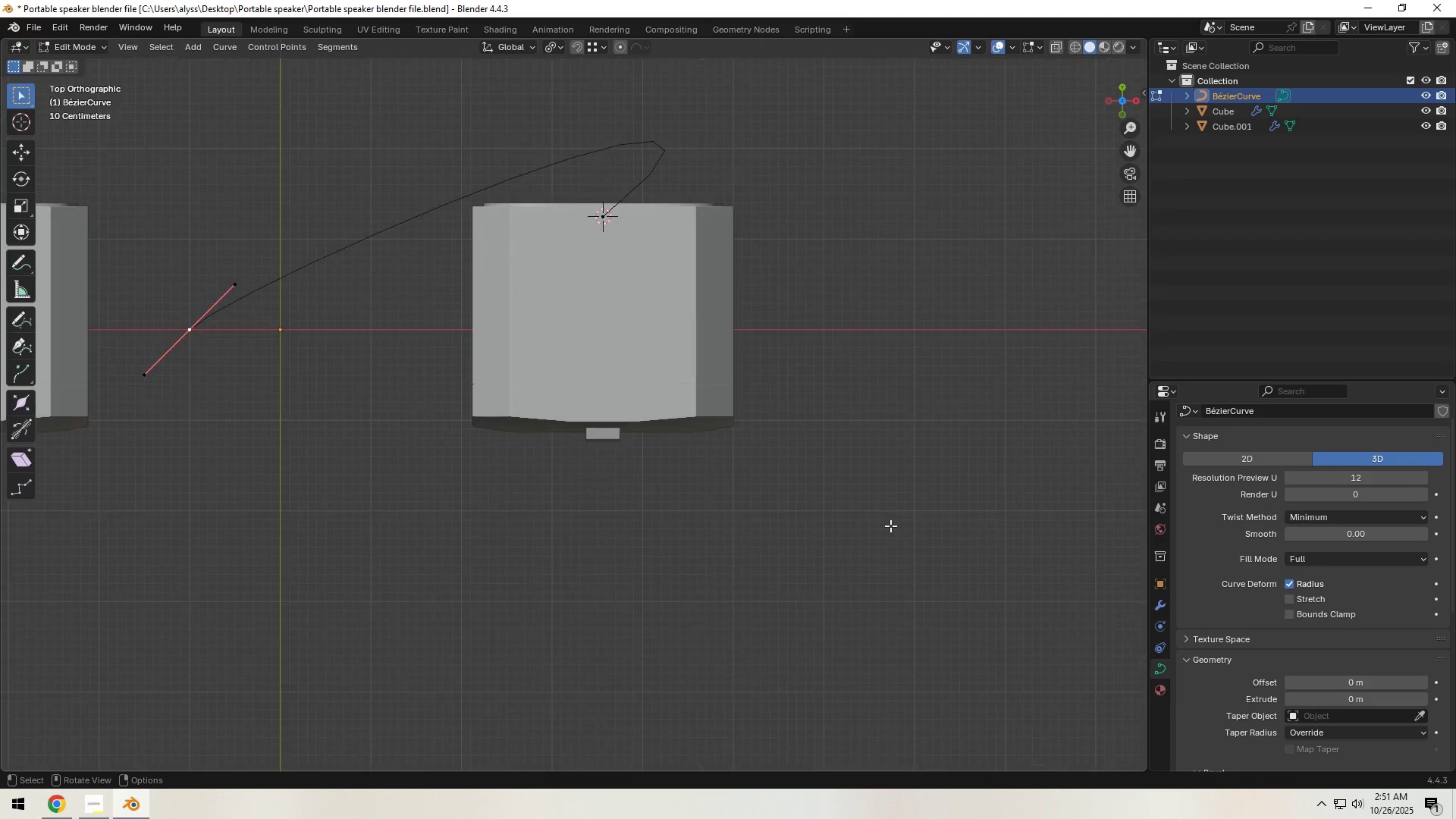 
scroll: coordinate [890, 527], scroll_direction: down, amount: 2.0
 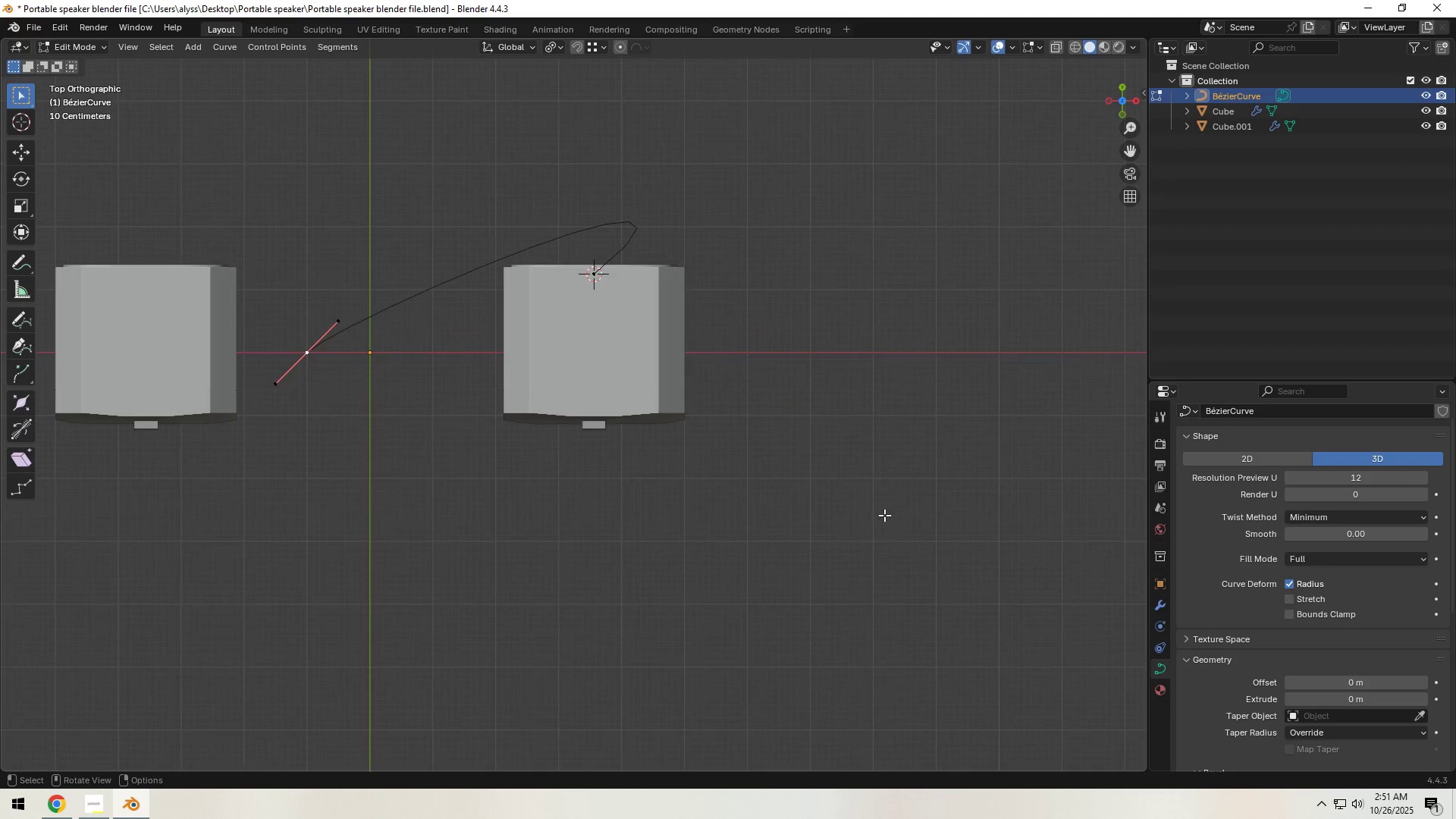 
hold_key(key=ShiftLeft, duration=0.5)
 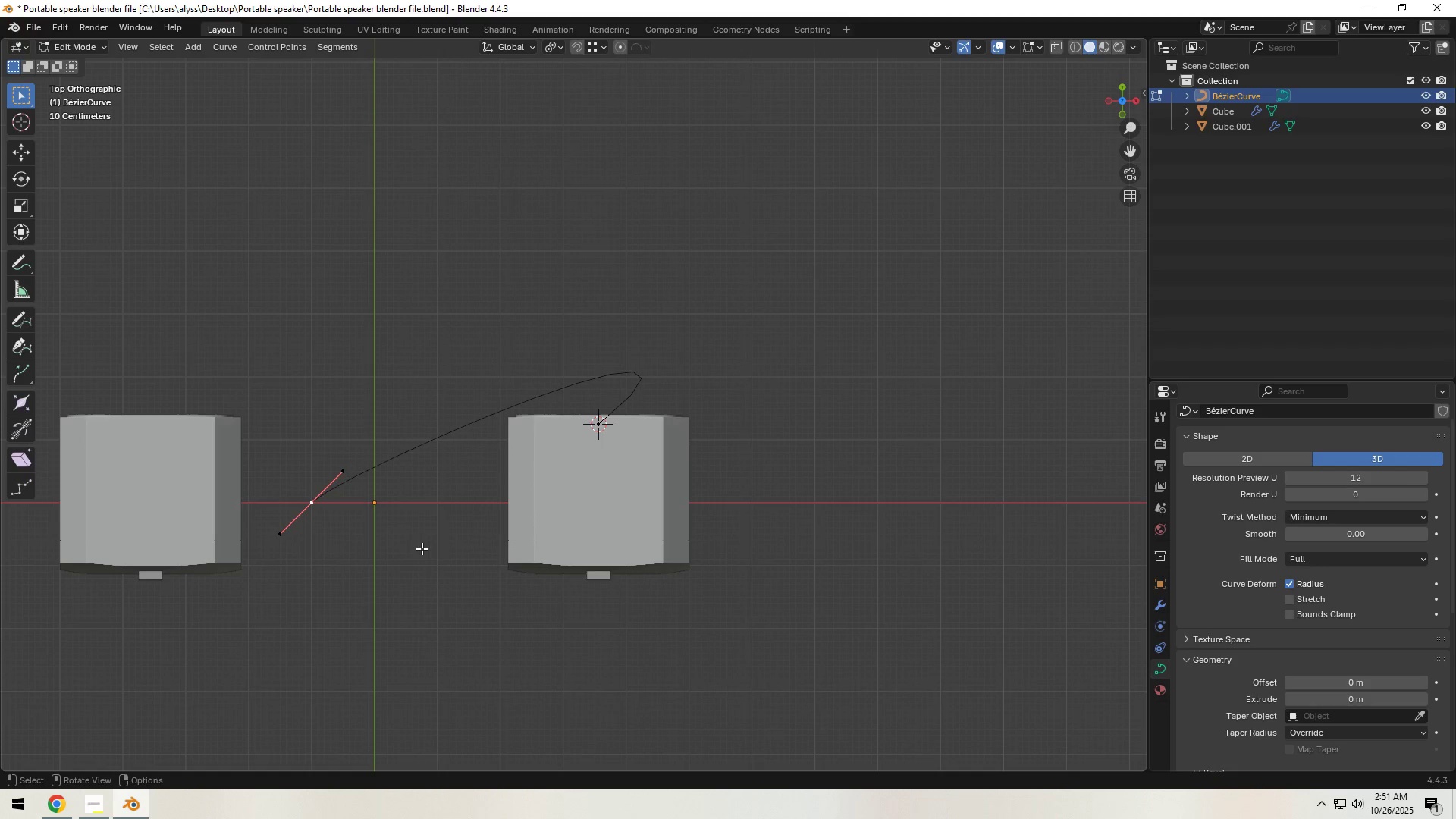 
key(G)
 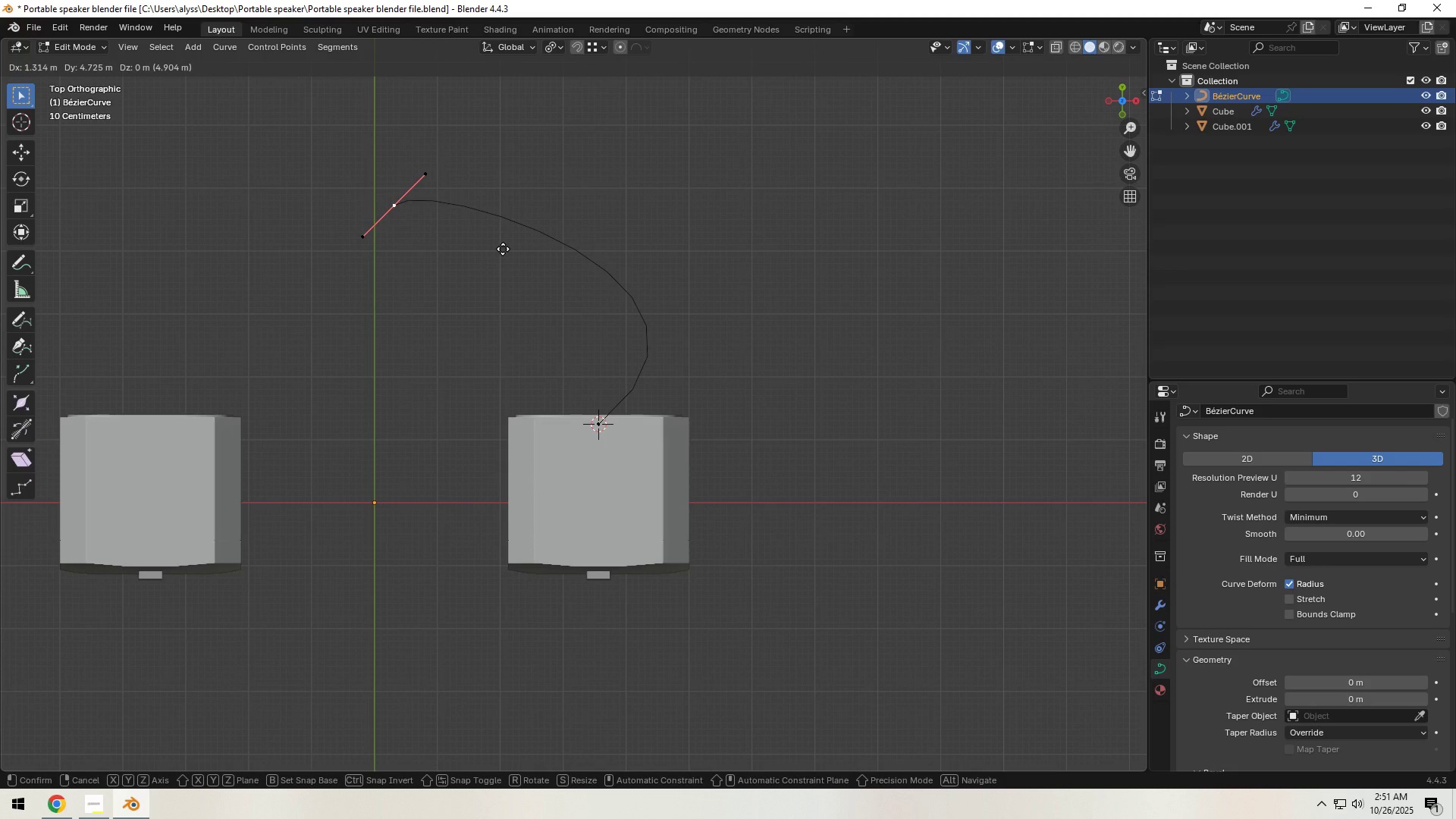 
left_click([503, 249])
 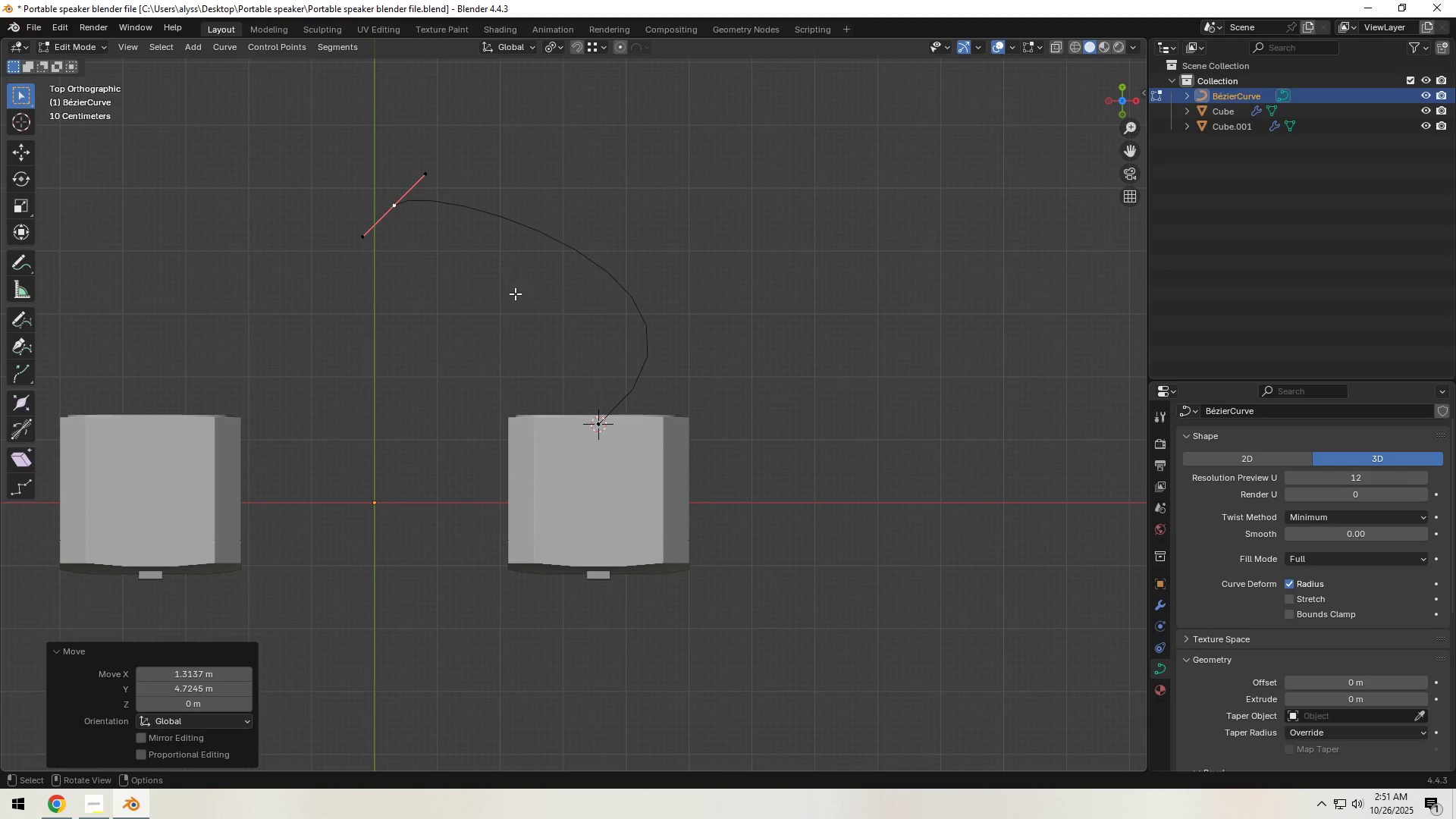 
hold_key(key=ShiftLeft, duration=0.43)
 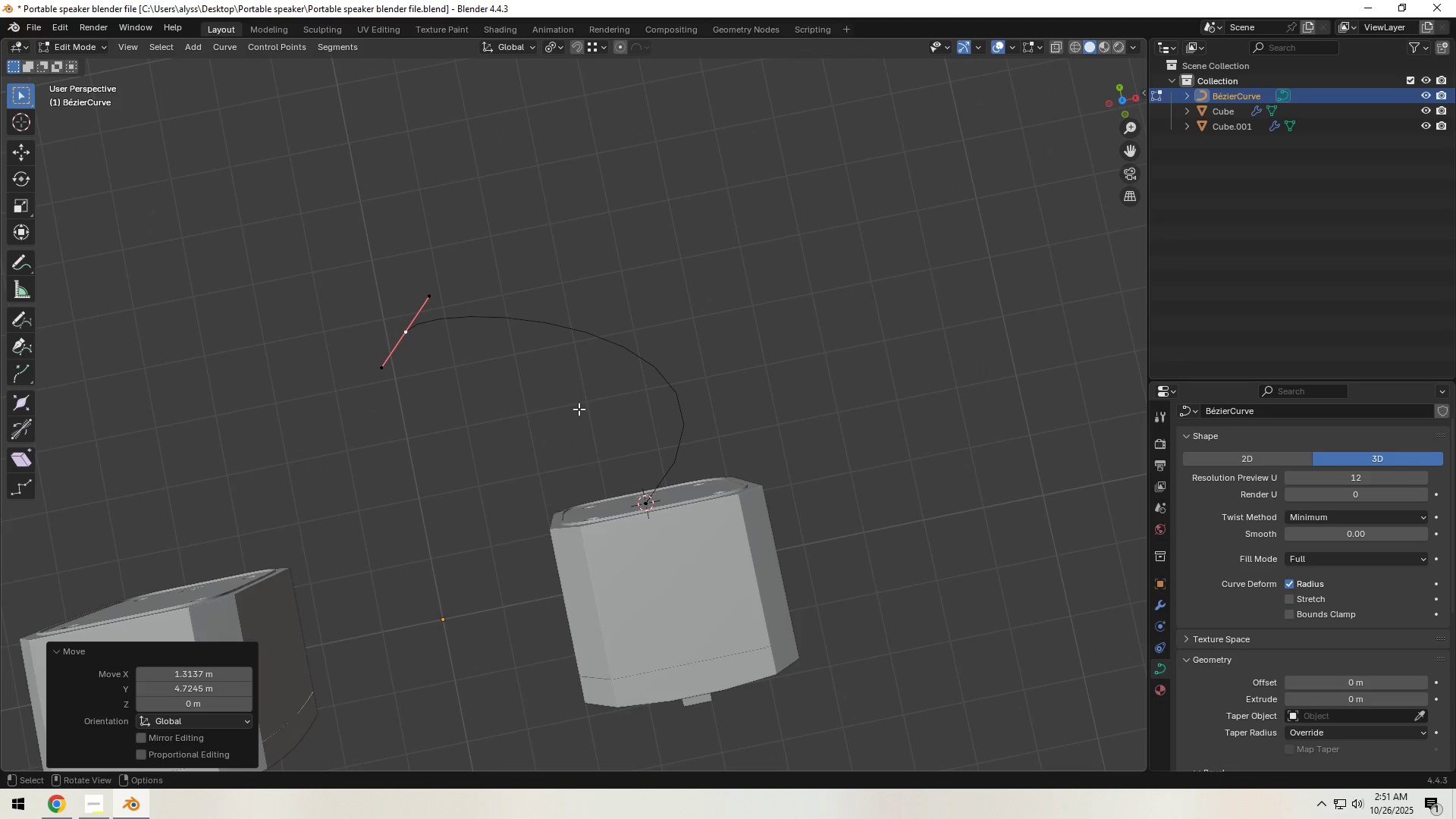 
key(Backquote)
 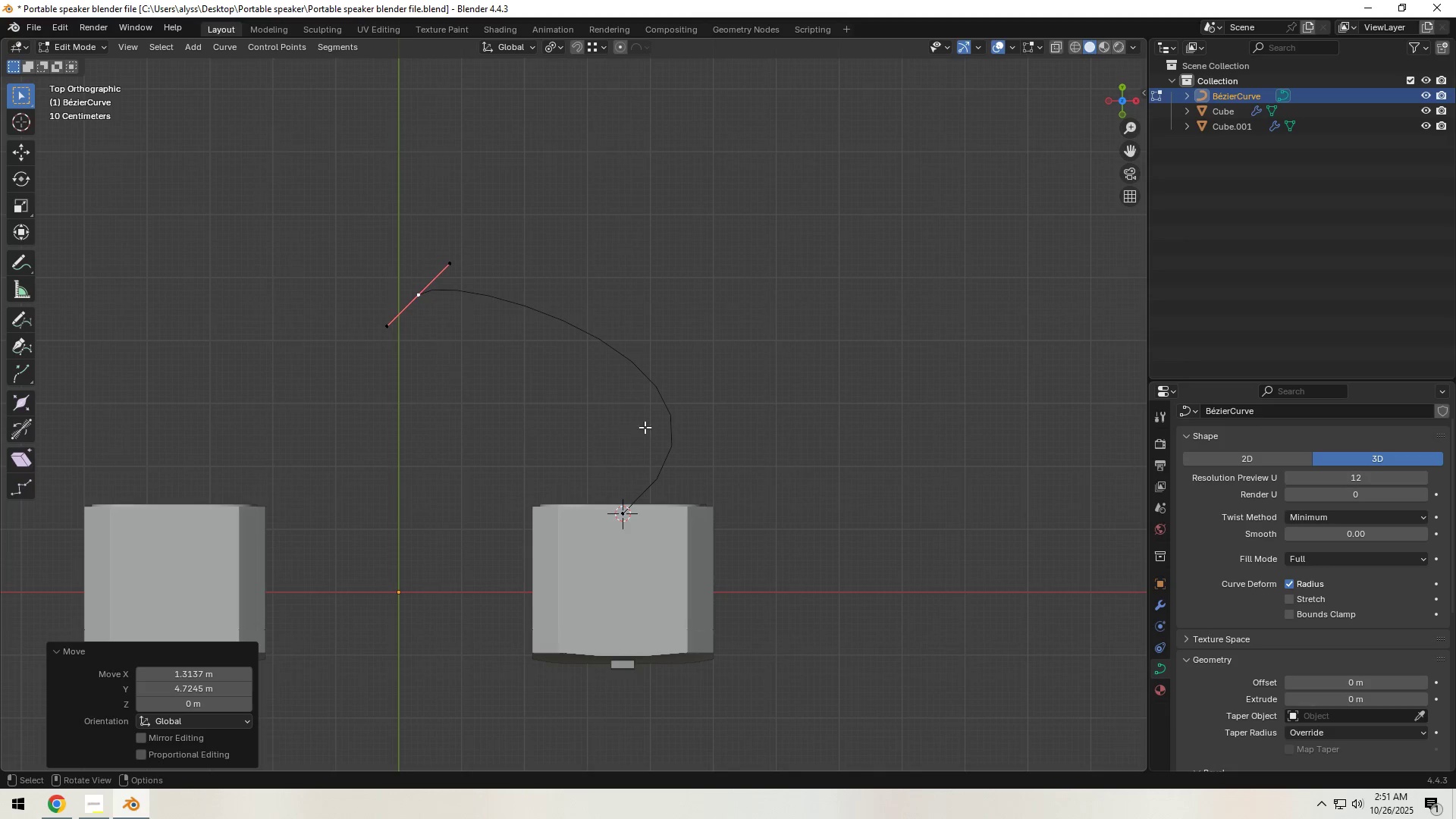 
key(G)
 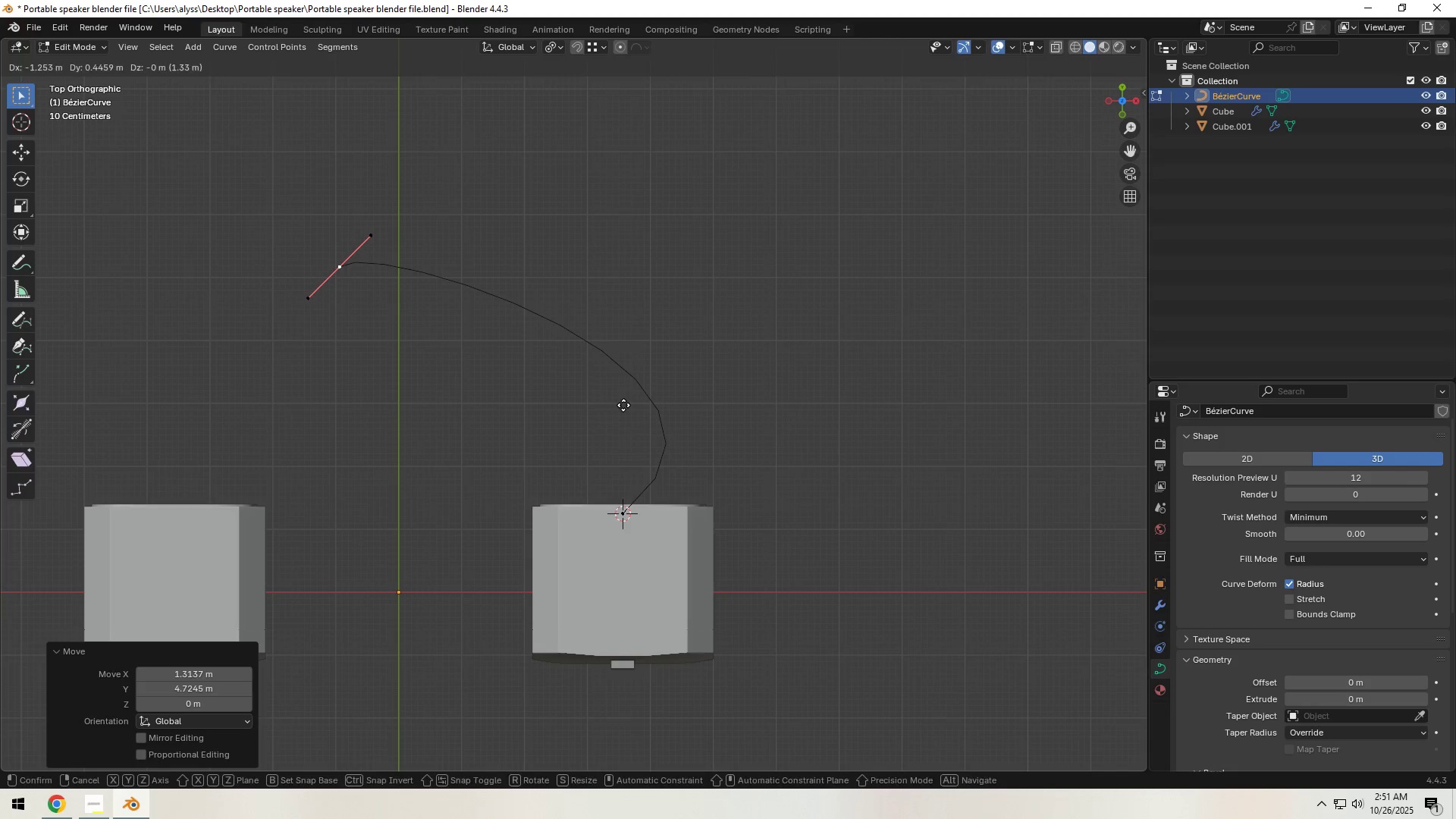 
left_click([623, 405])
 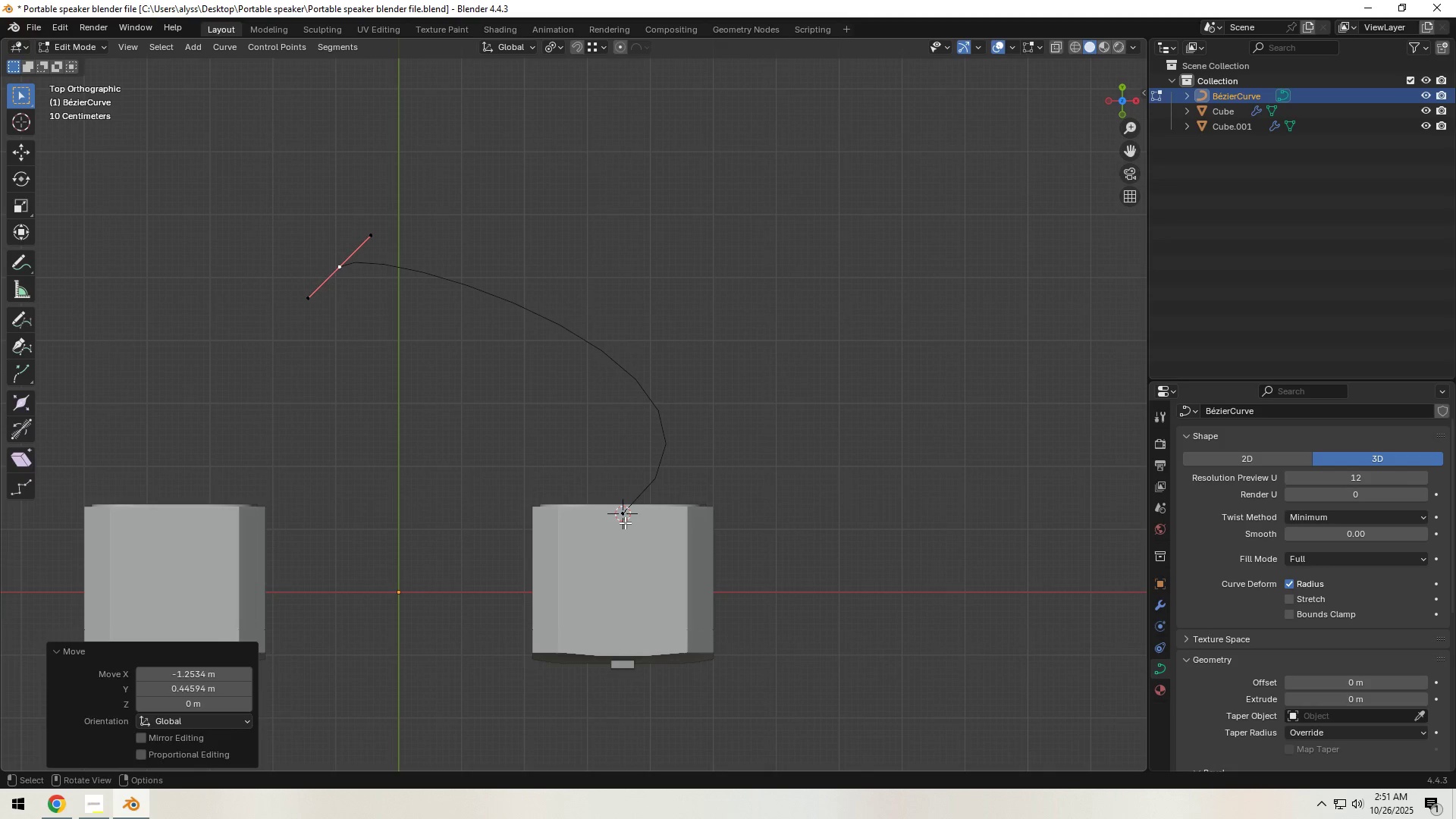 
left_click([625, 522])
 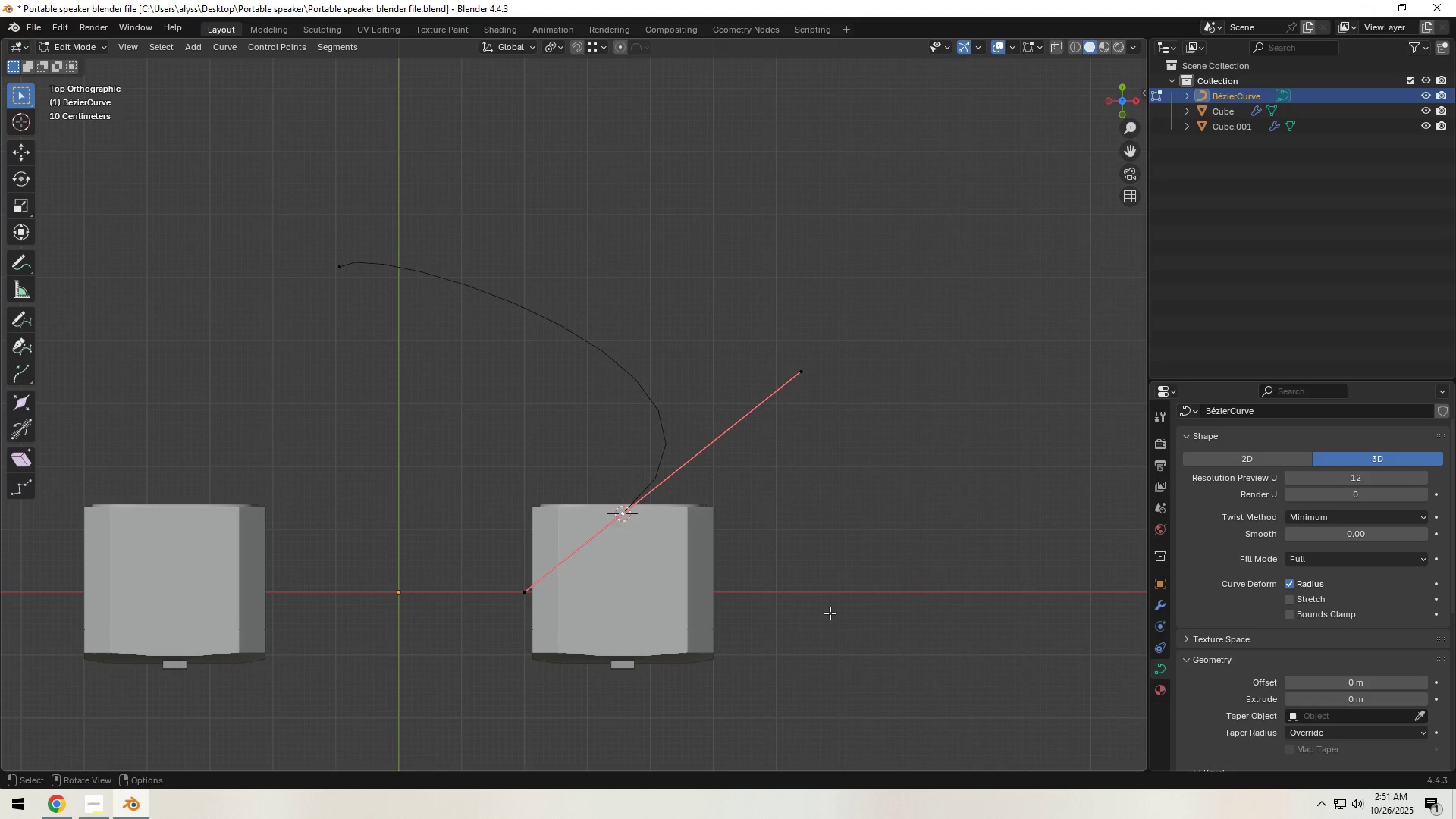 
key(R)
 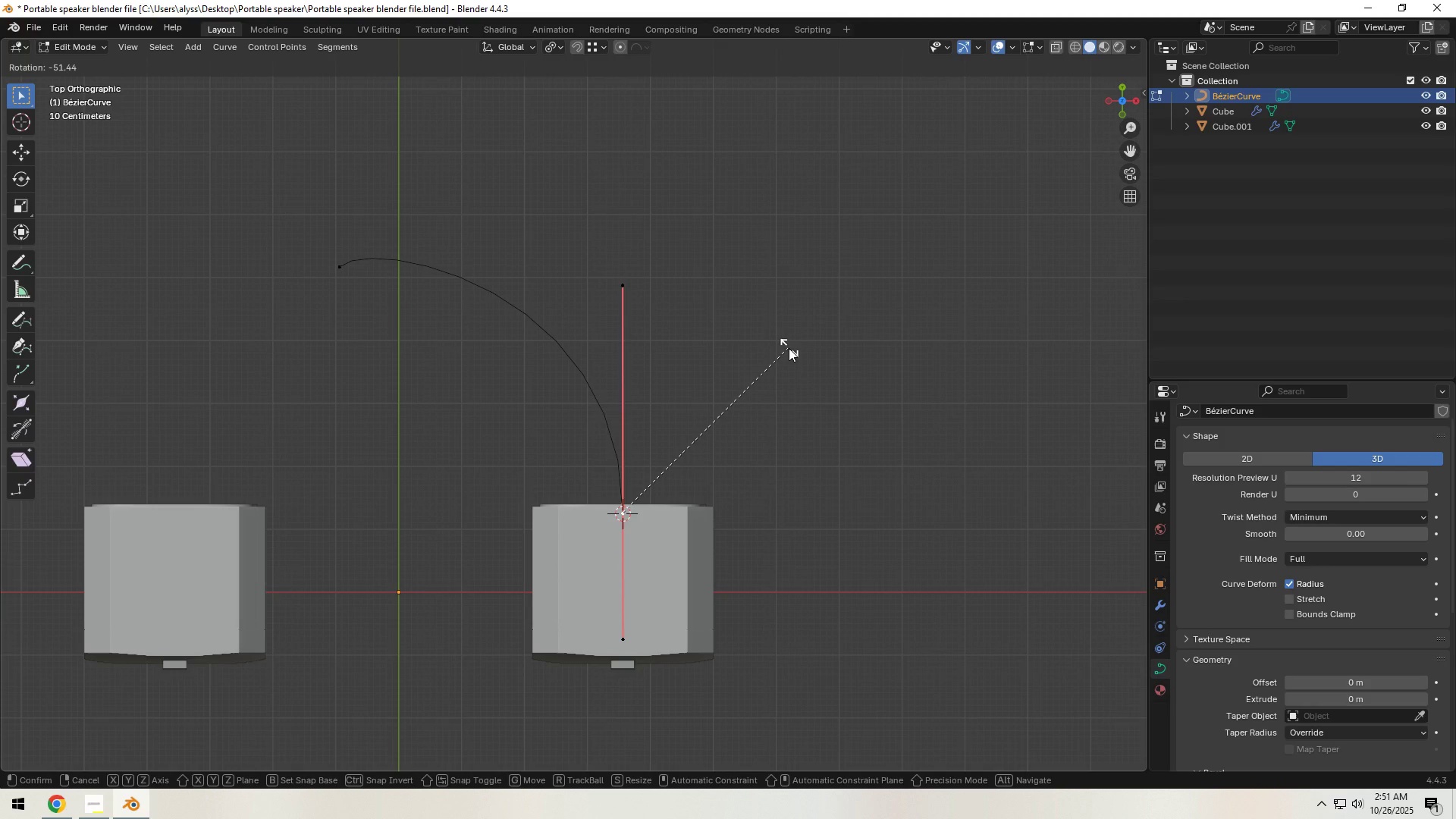 
hold_key(key=ControlLeft, duration=1.4)
 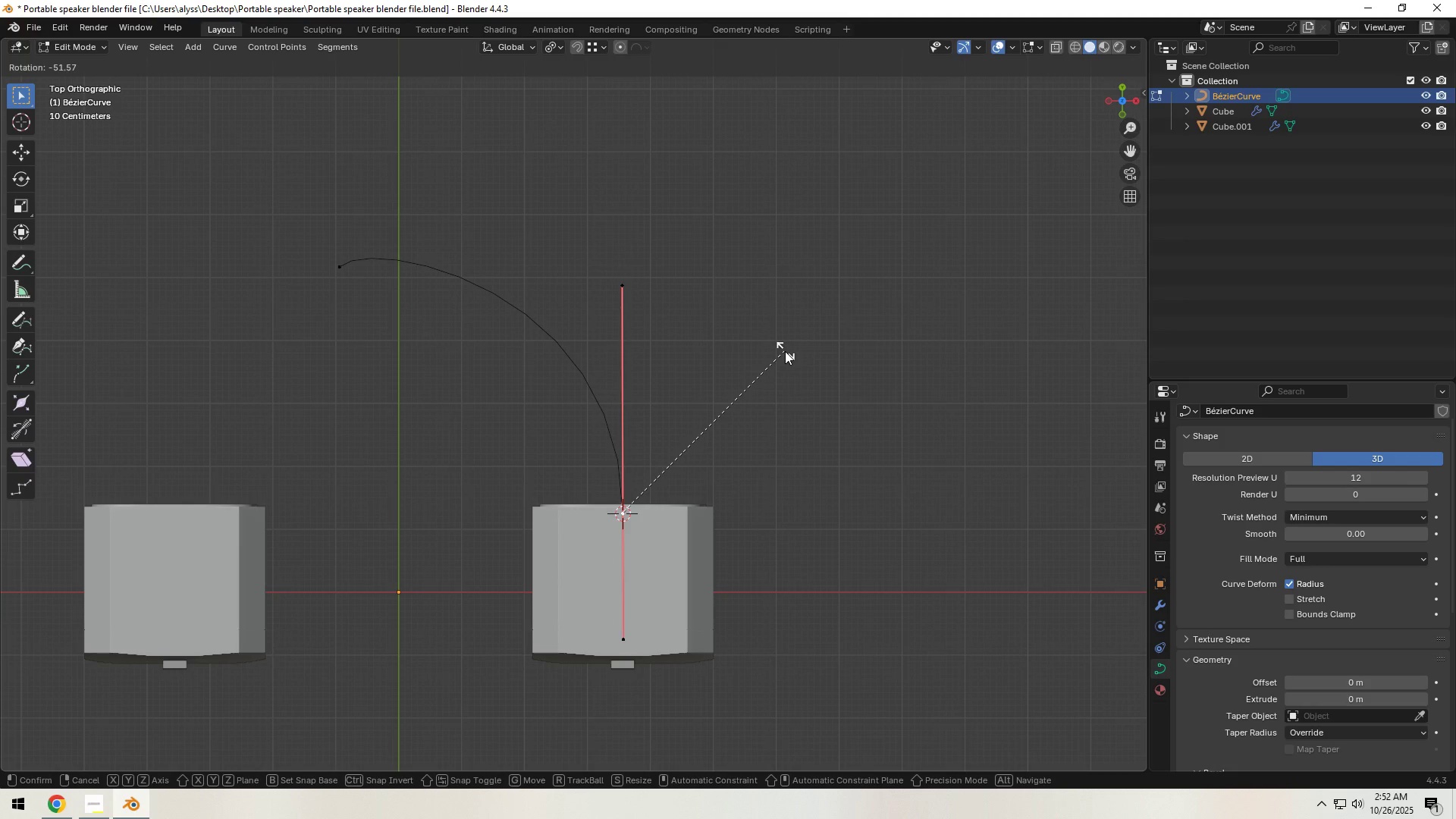 
double_click([785, 351])
 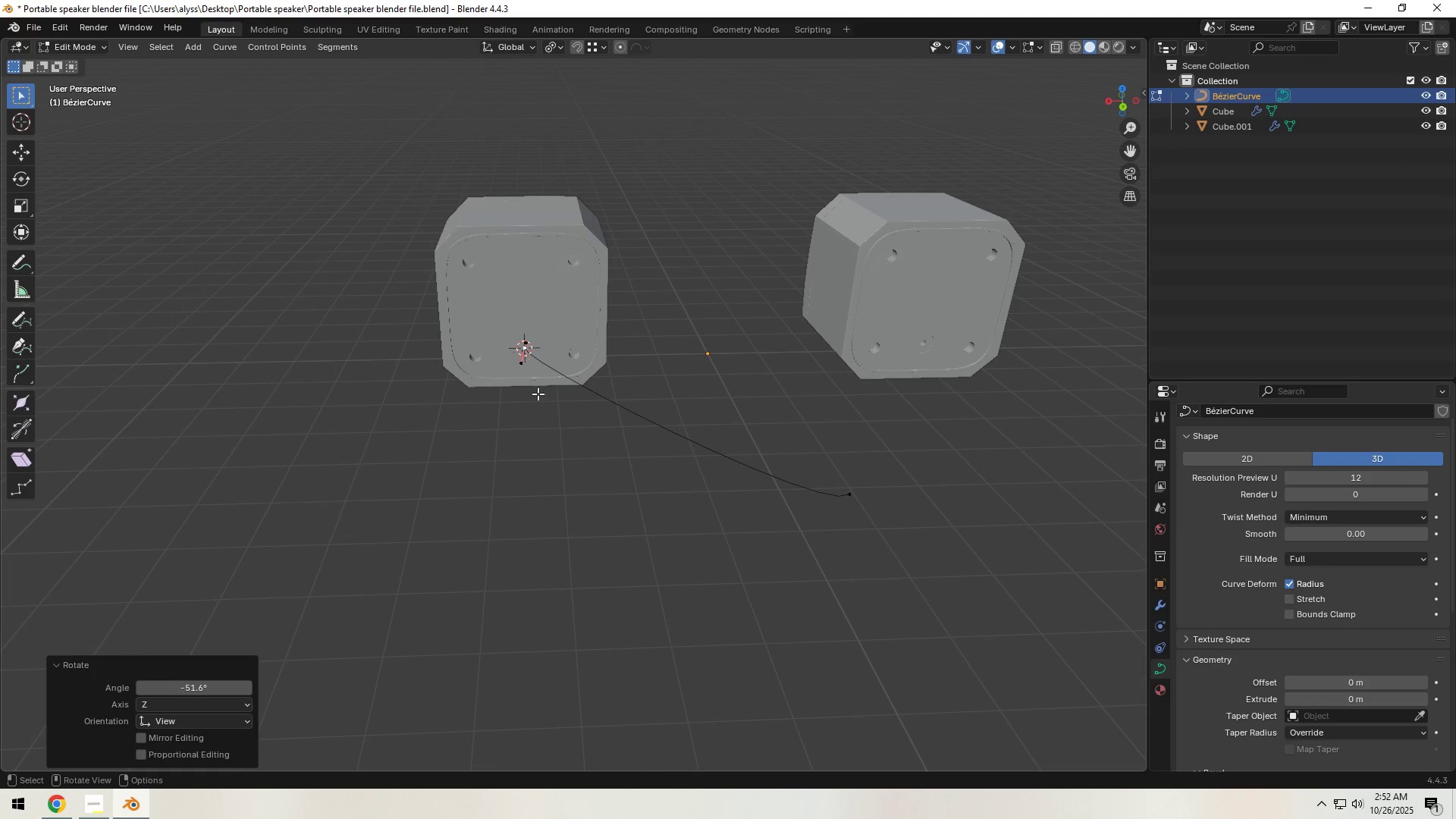 
wait(5.24)
 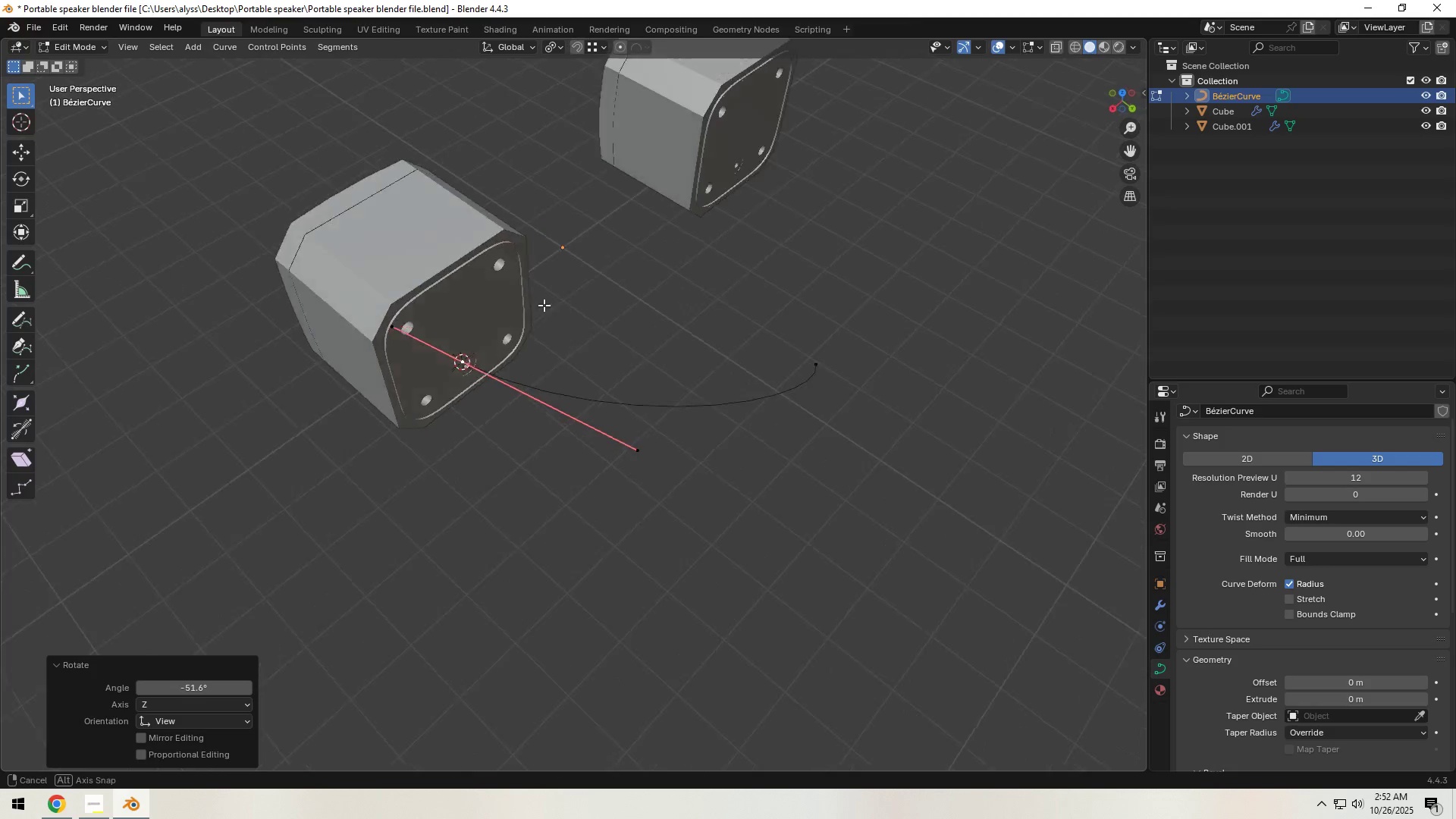 
left_click([860, 504])
 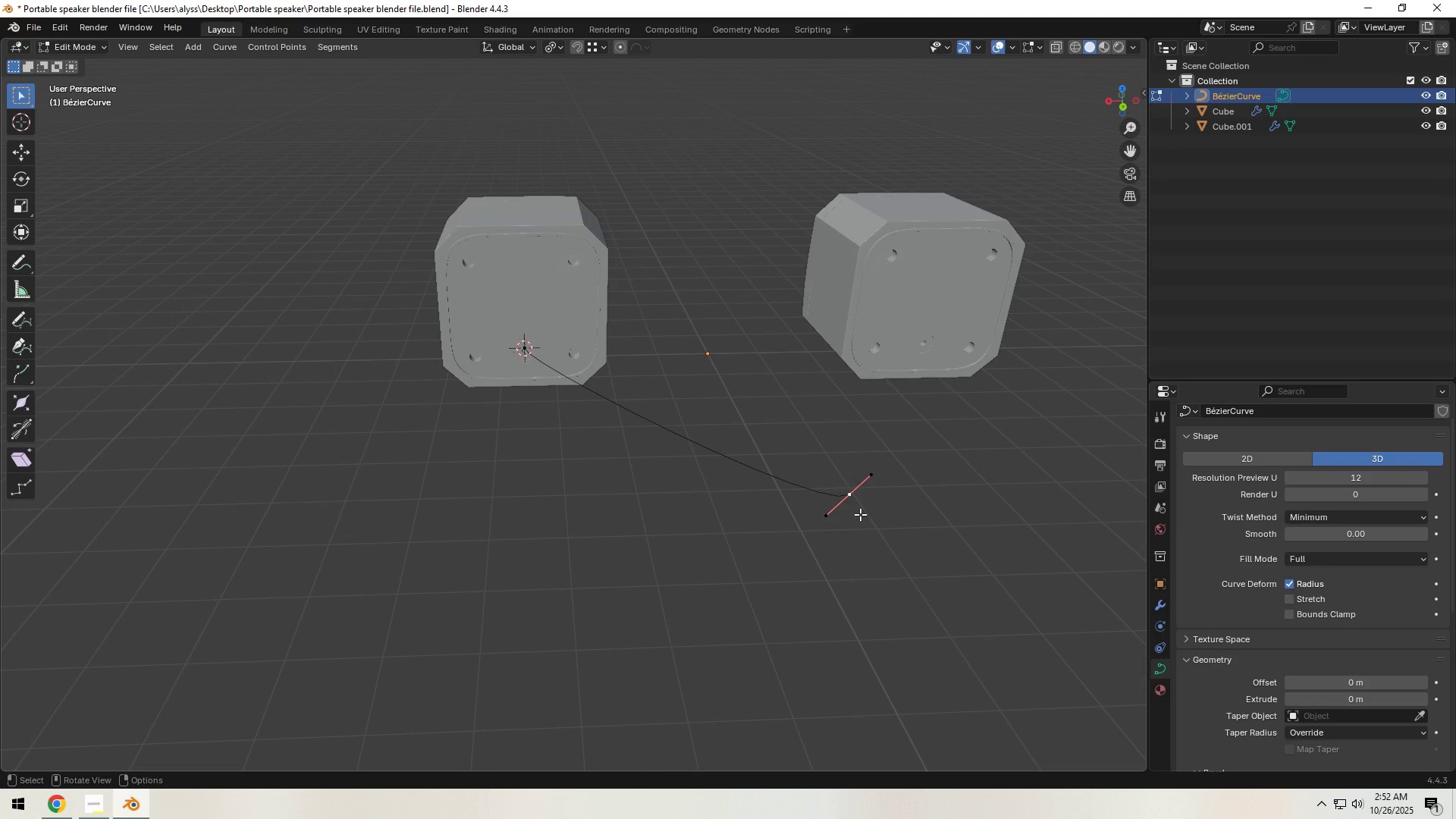 
hold_key(key=Backquote, duration=0.99)
 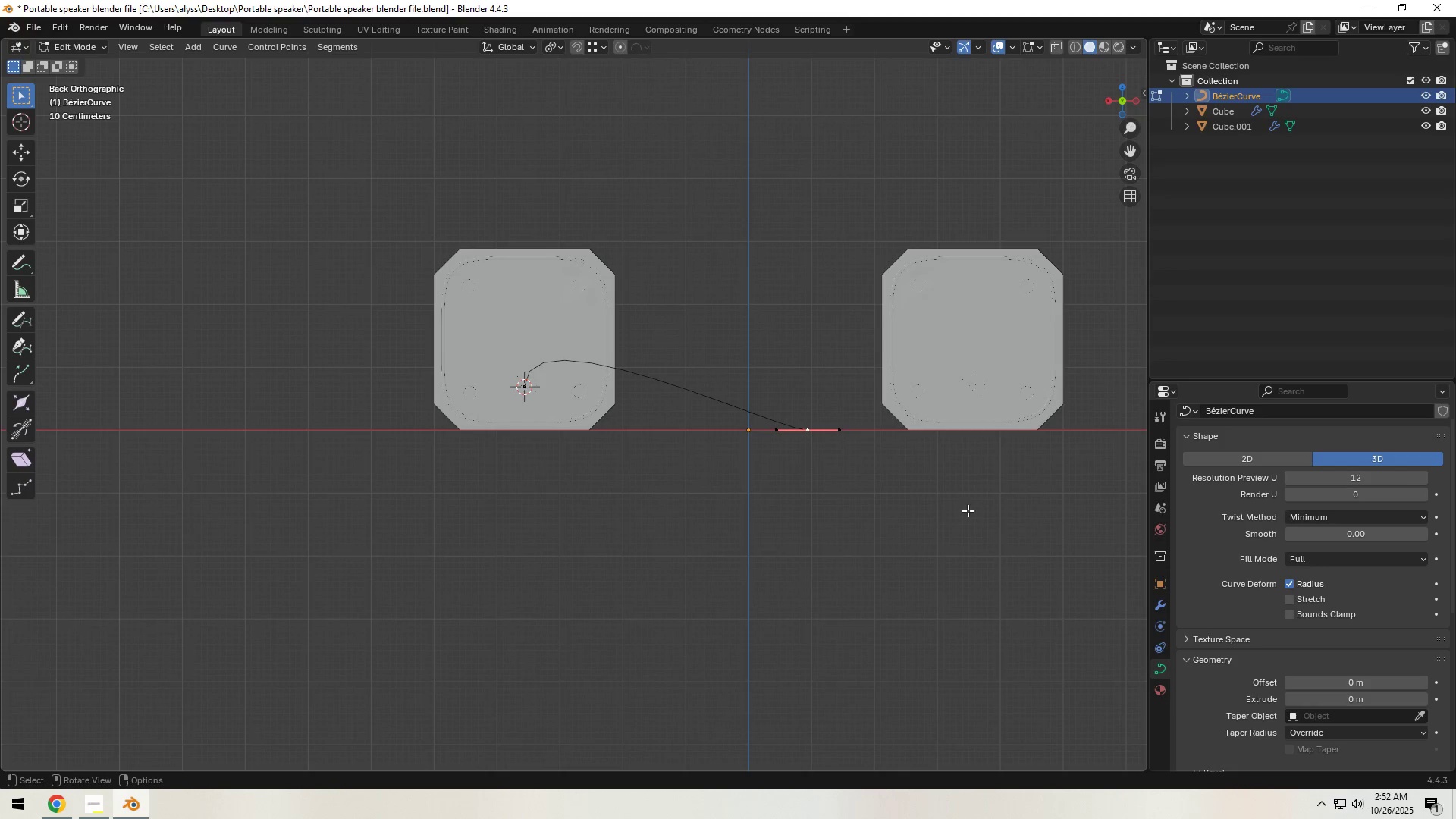 
type(rs)
 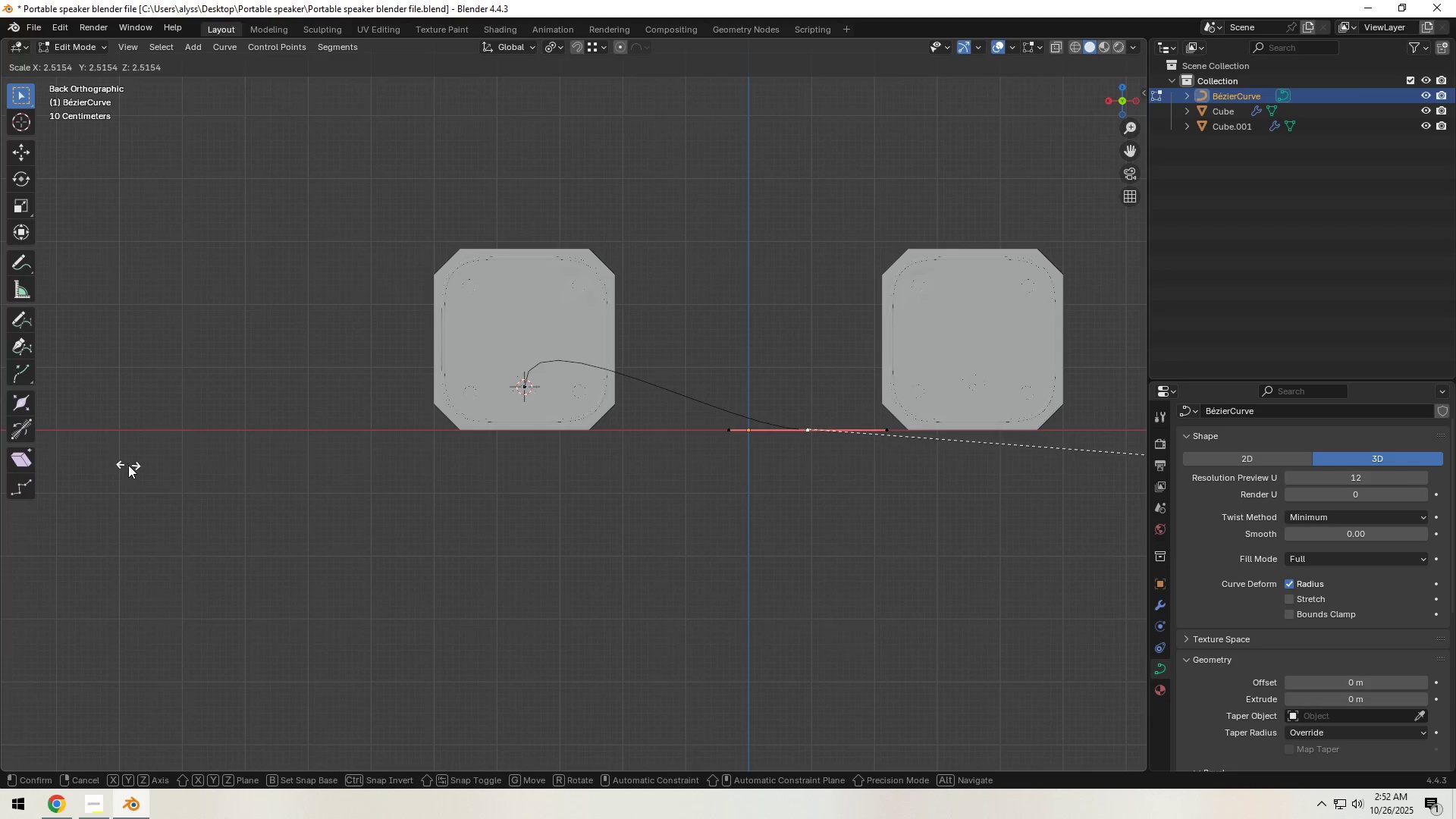 
left_click([128, 465])
 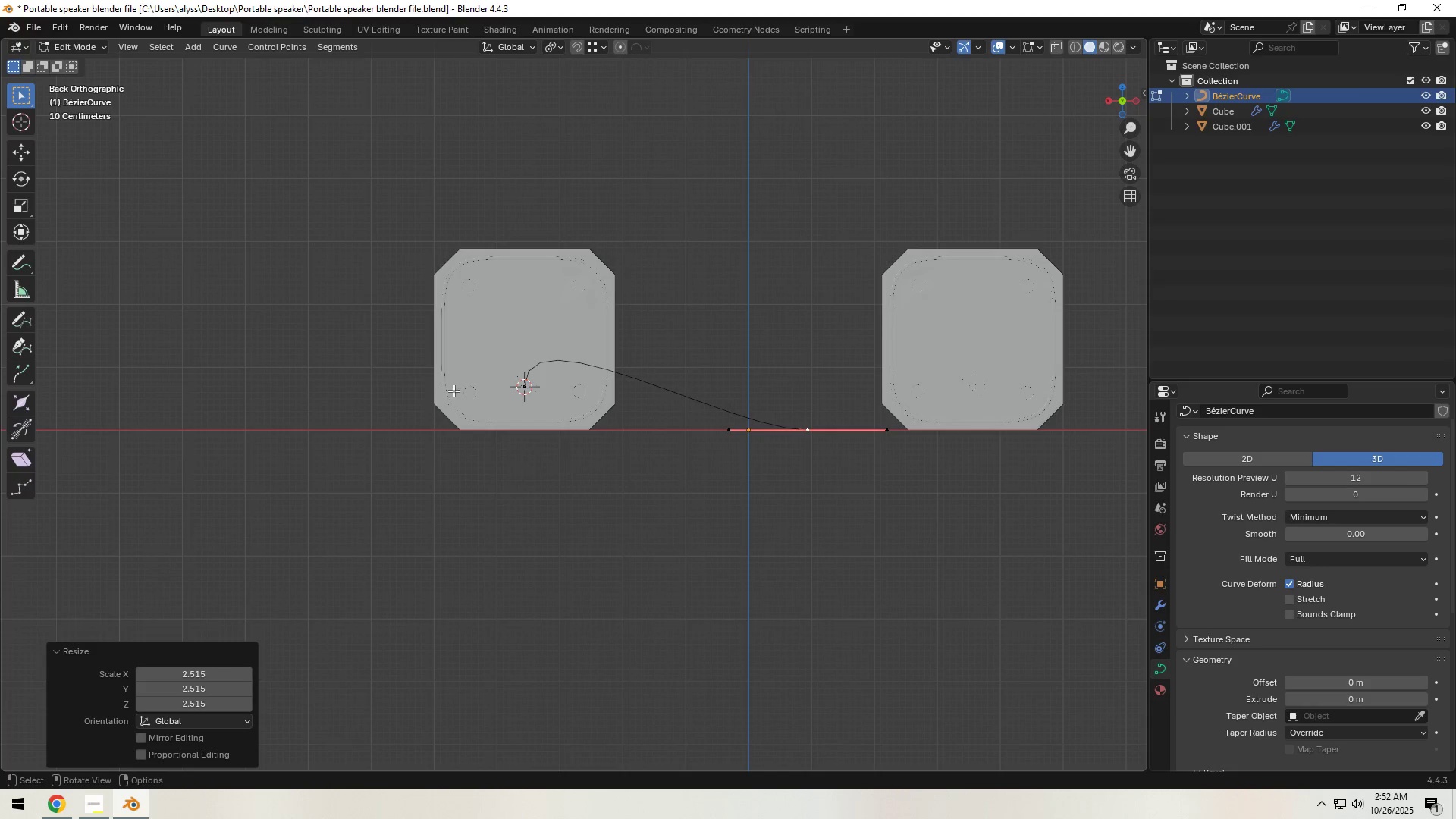 
hold_key(key=Backquote, duration=0.98)
 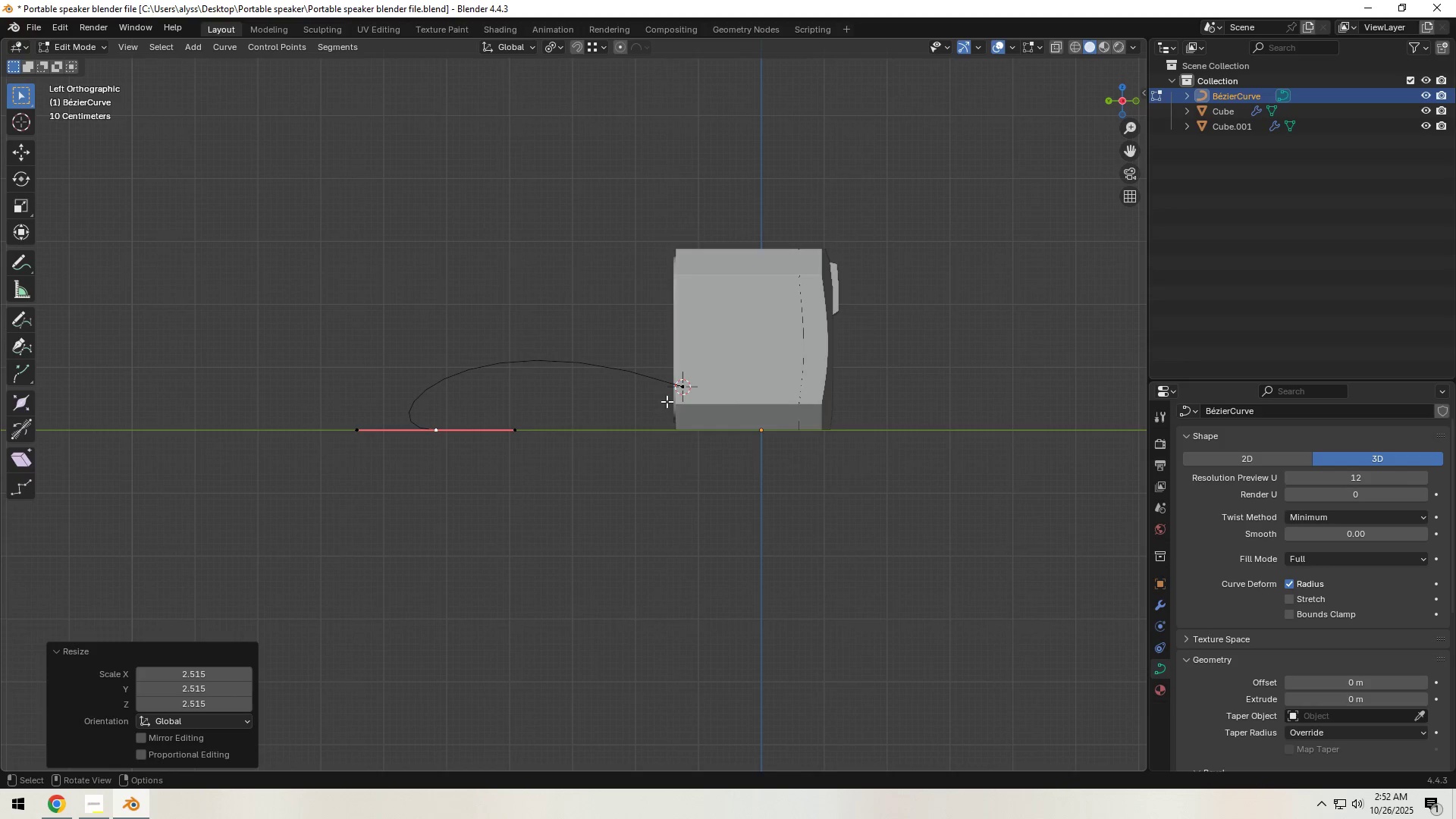 
left_click([682, 394])
 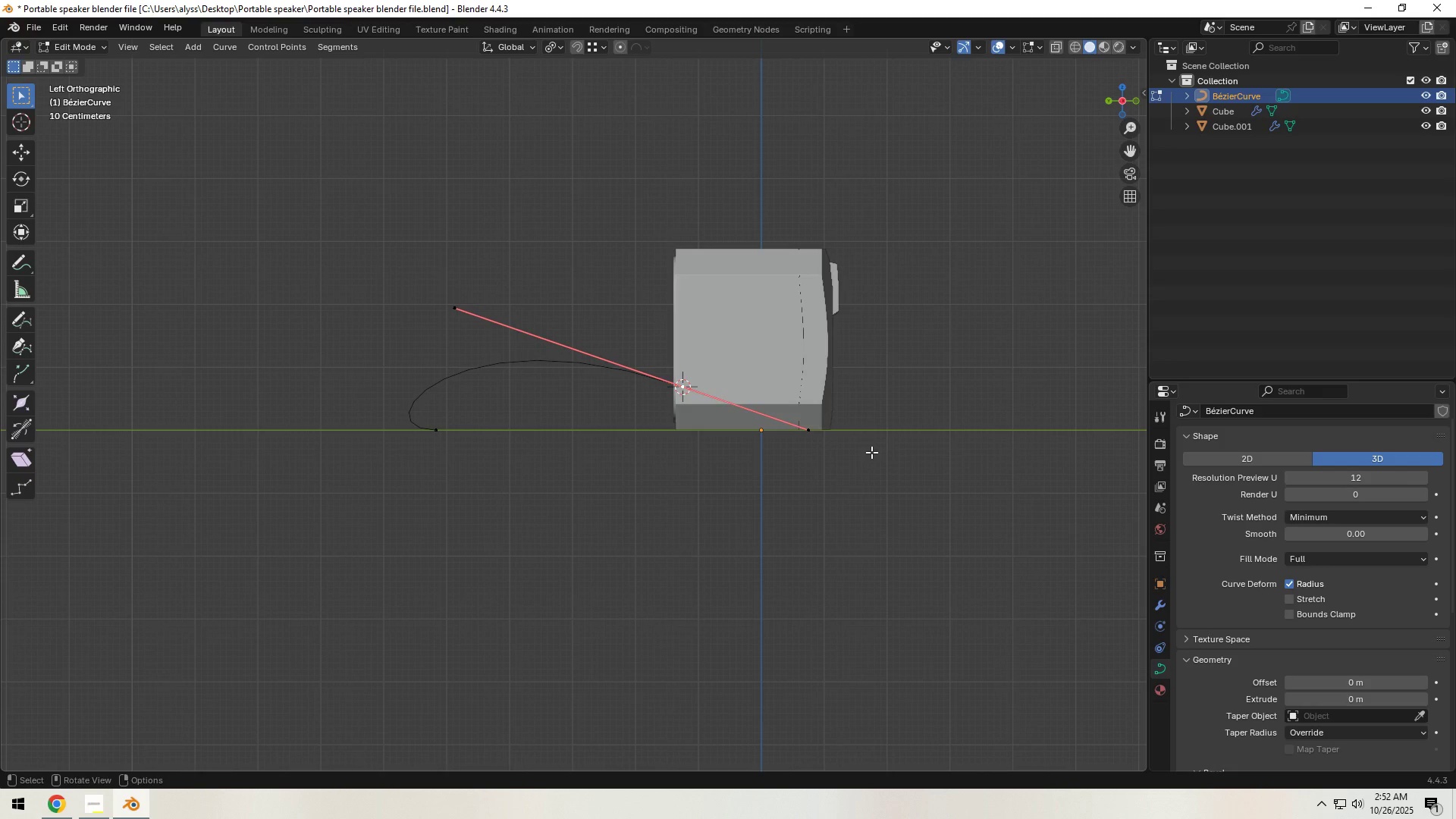 
key(R)
 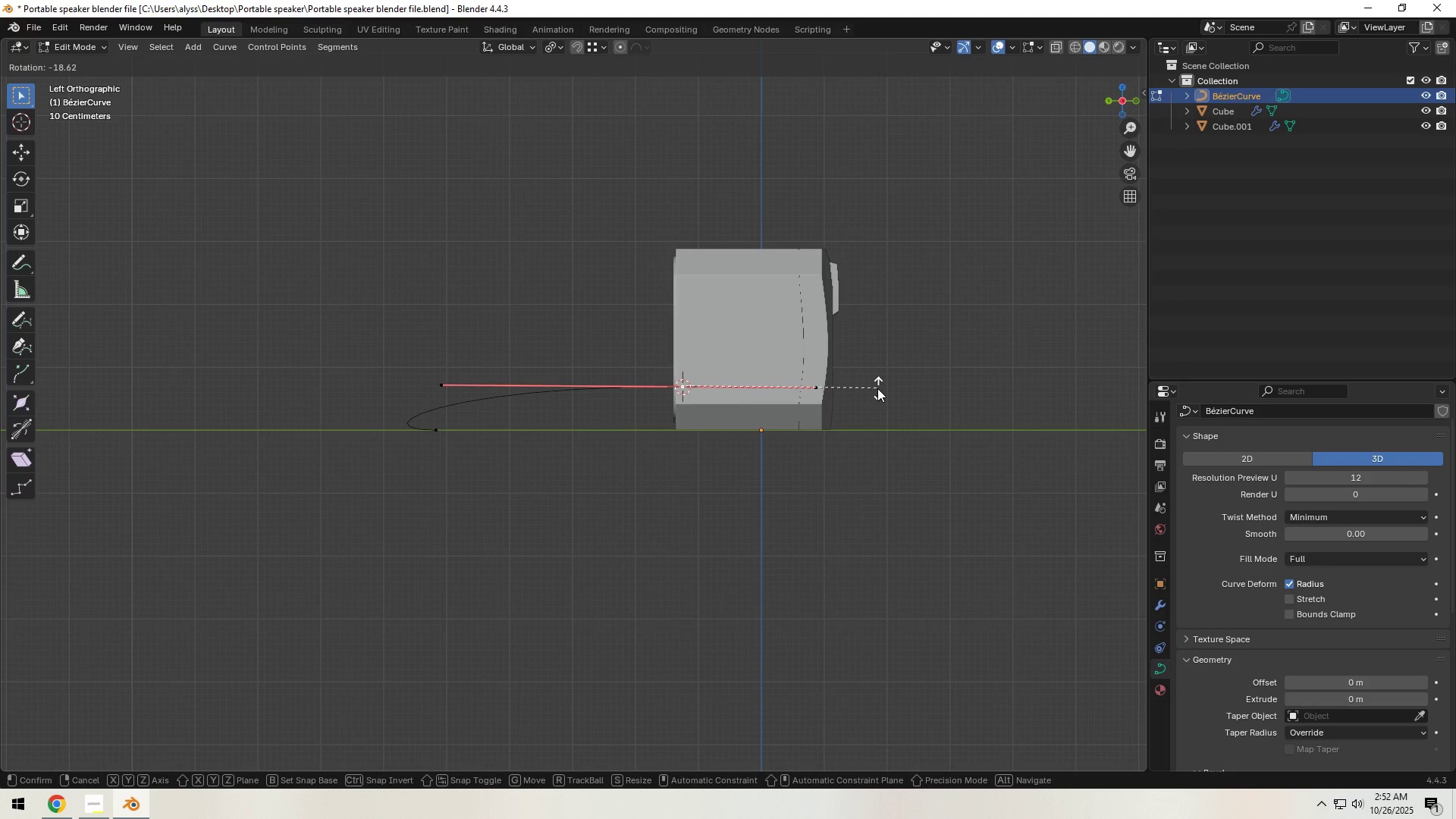 
double_click([912, 384])
 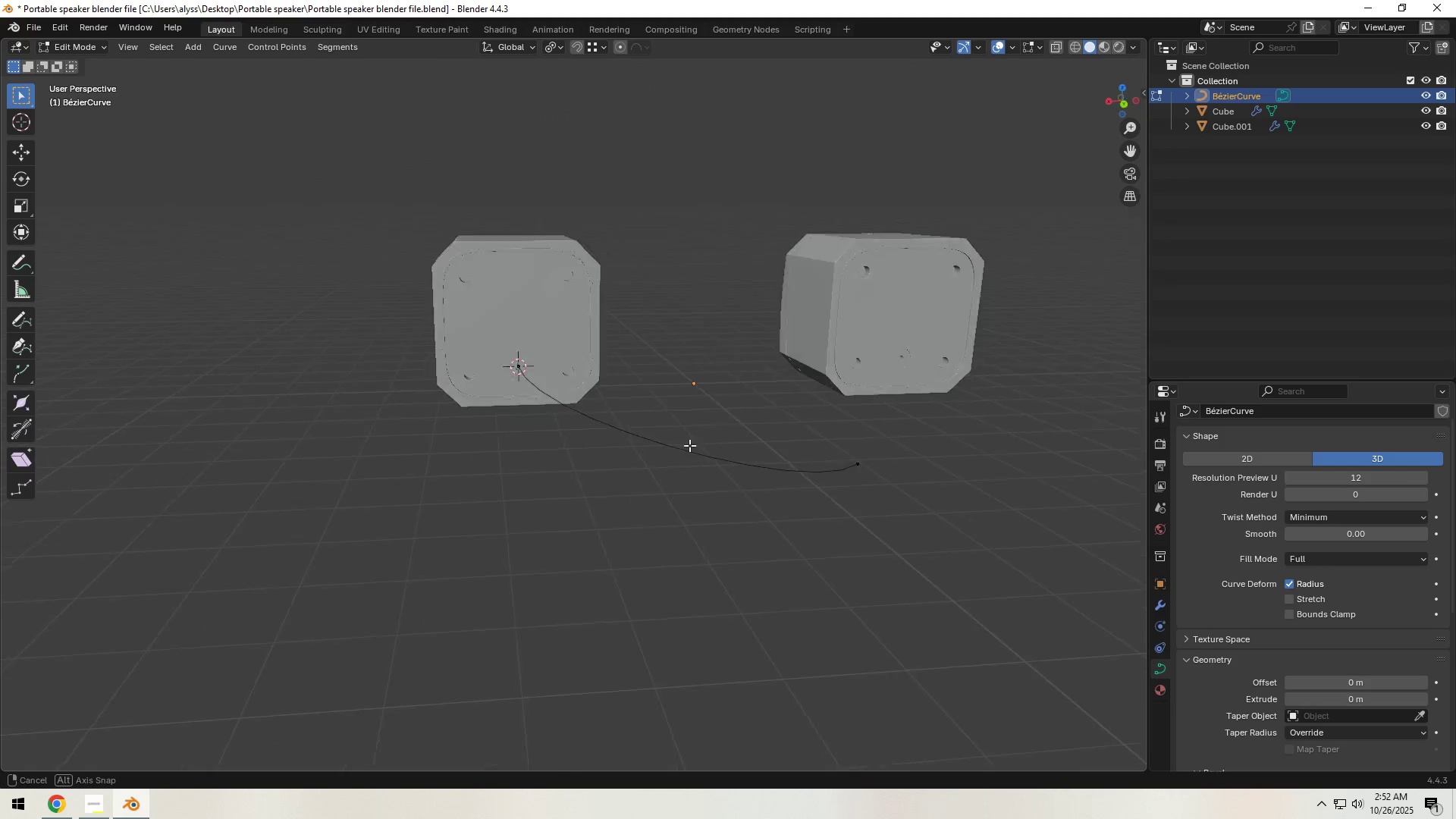 
scroll: coordinate [552, 447], scroll_direction: up, amount: 4.0
 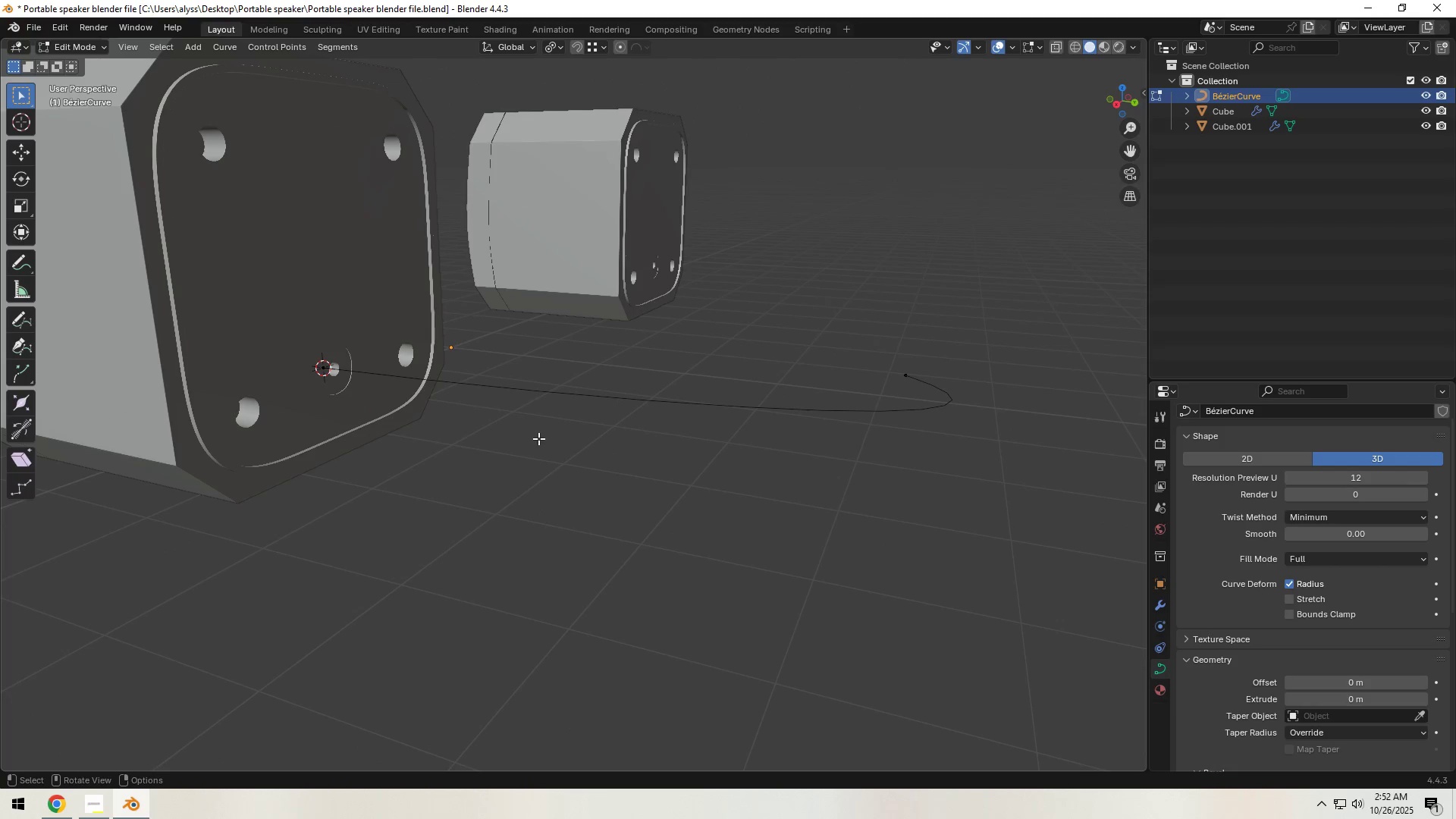 
hold_key(key=ShiftLeft, duration=1.6)
 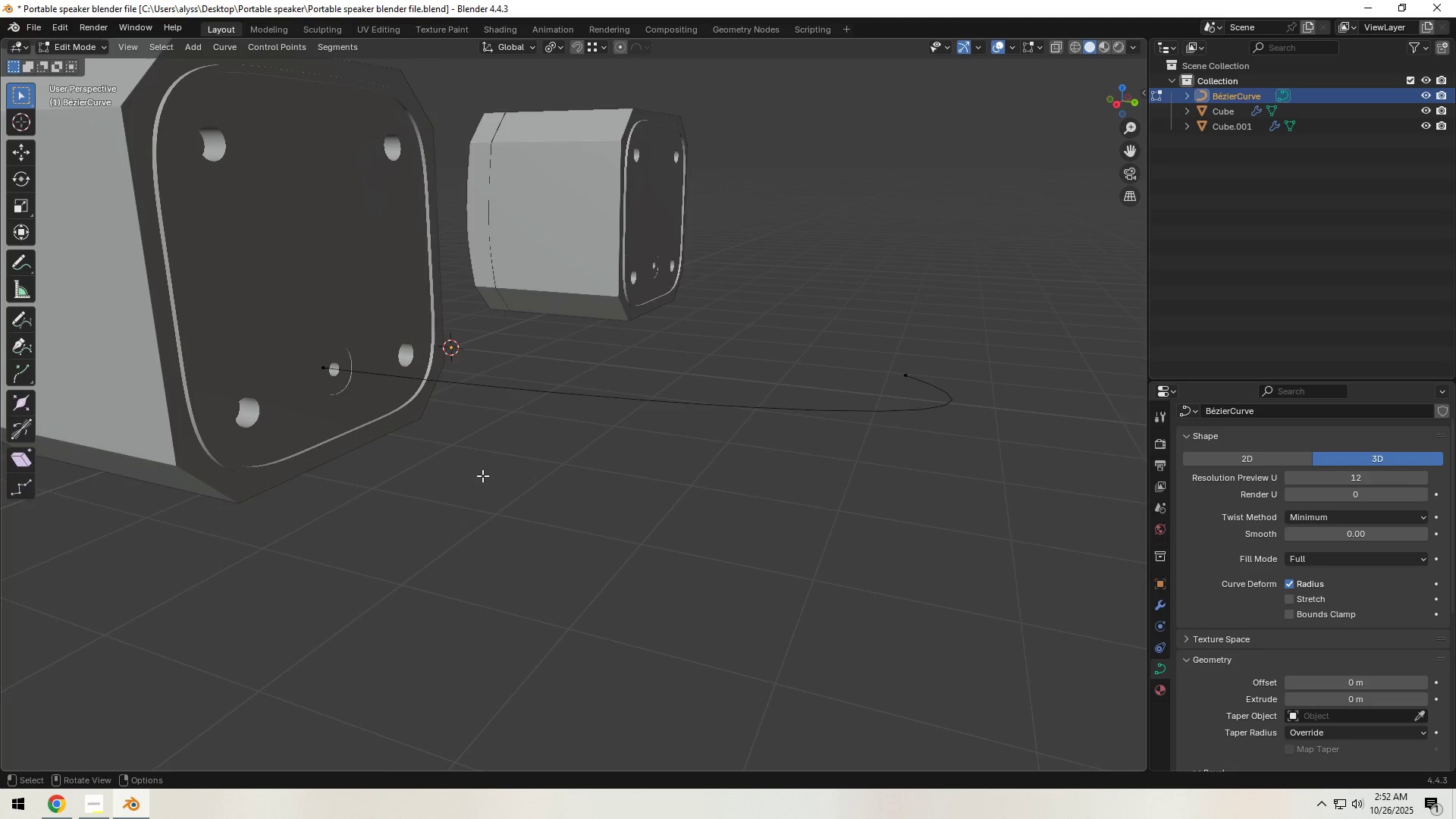 
hold_key(key=S, duration=1.11)
 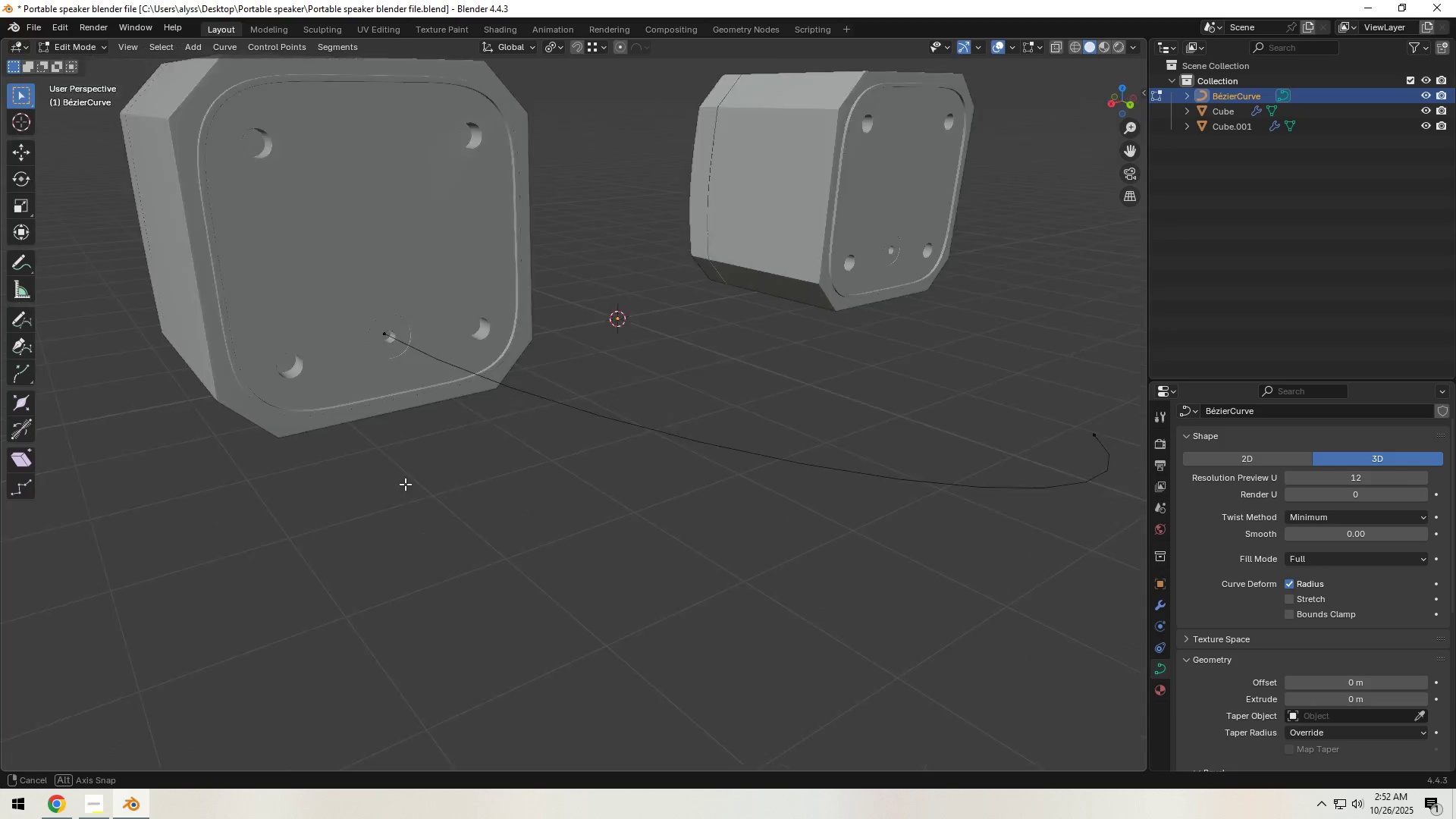 
hold_key(key=ShiftLeft, duration=0.46)
 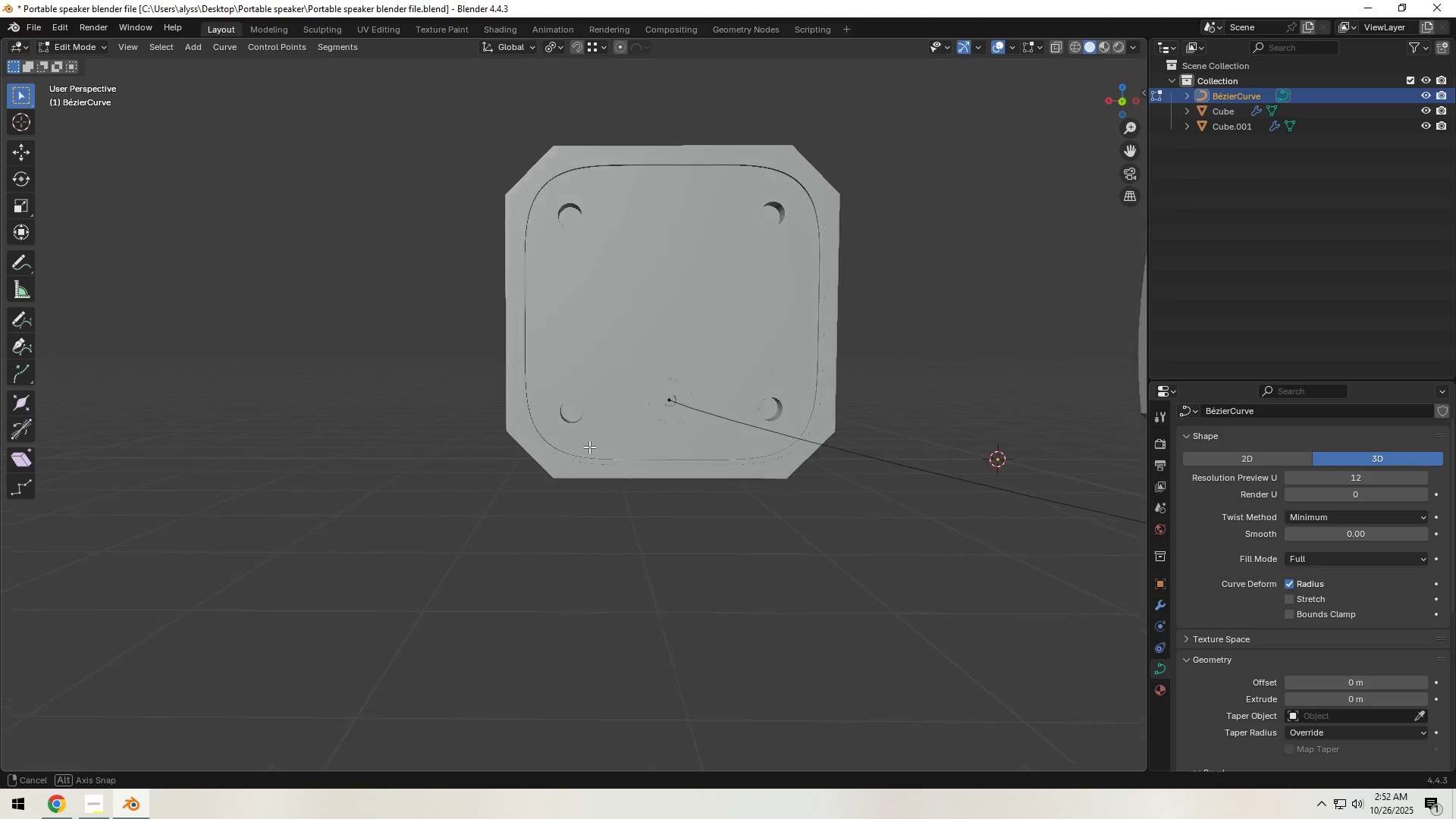 
scroll: coordinate [690, 493], scroll_direction: down, amount: 3.0
 